 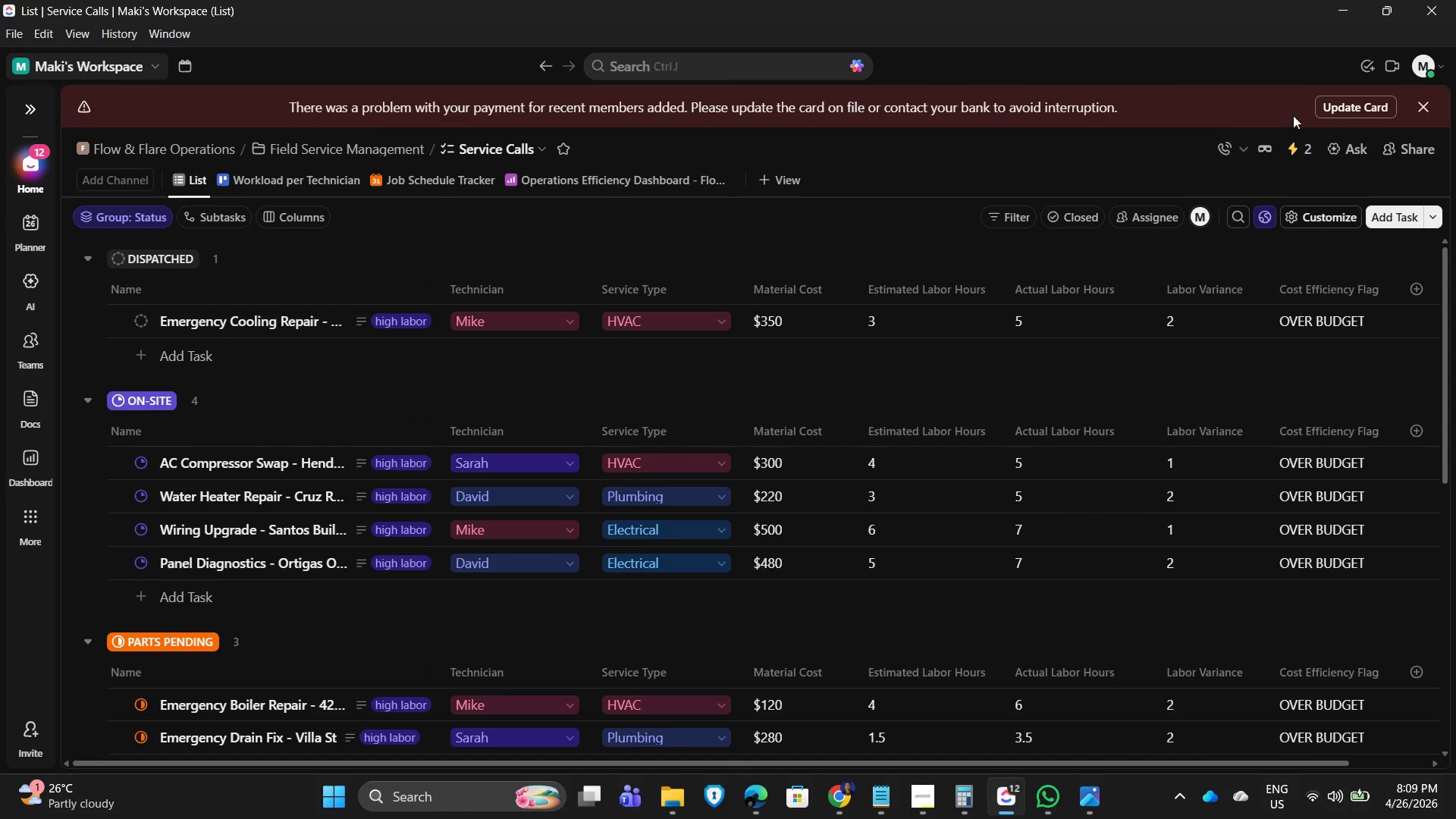 
left_click([1384, 64])
 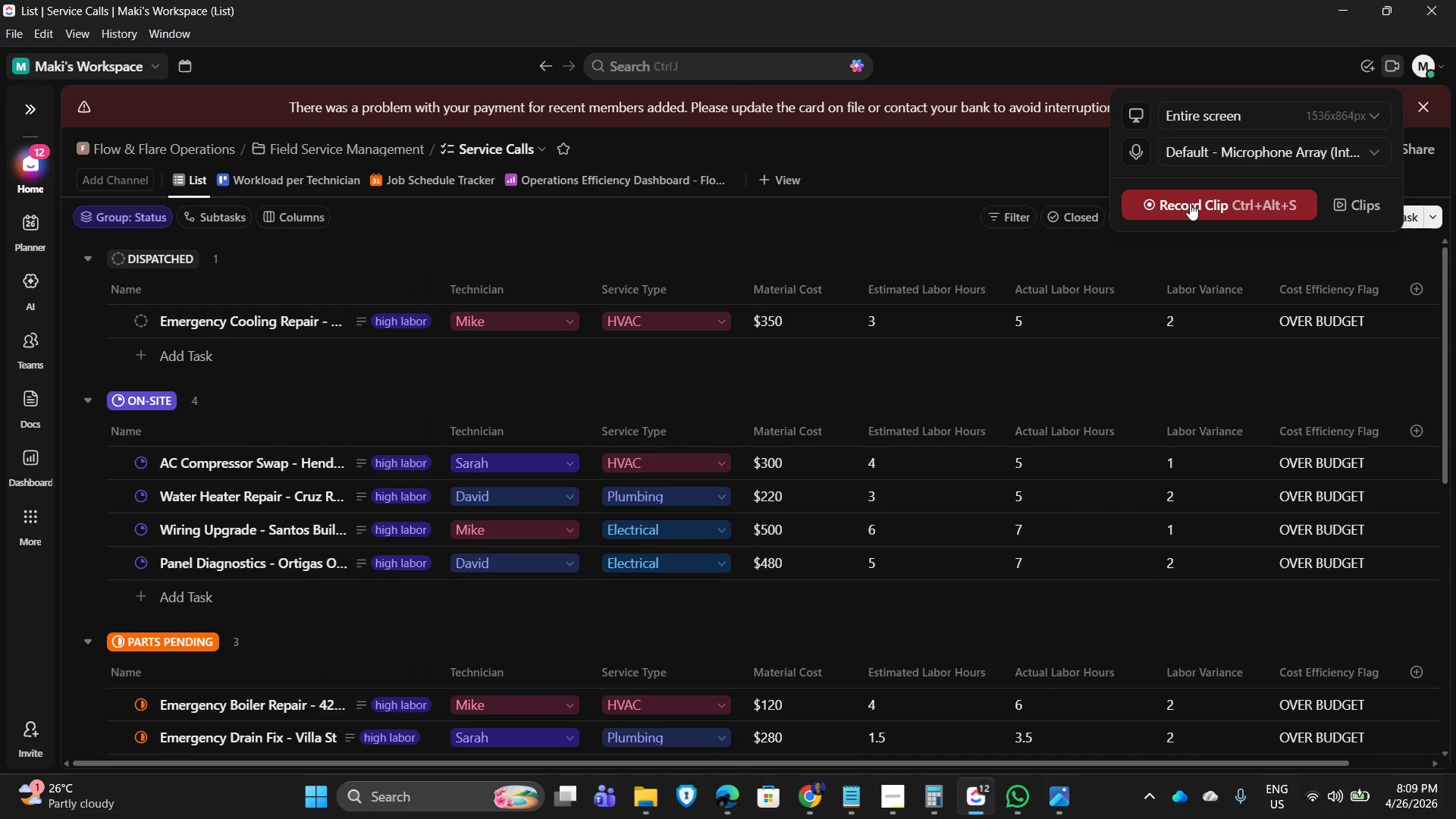 
left_click([1193, 207])
 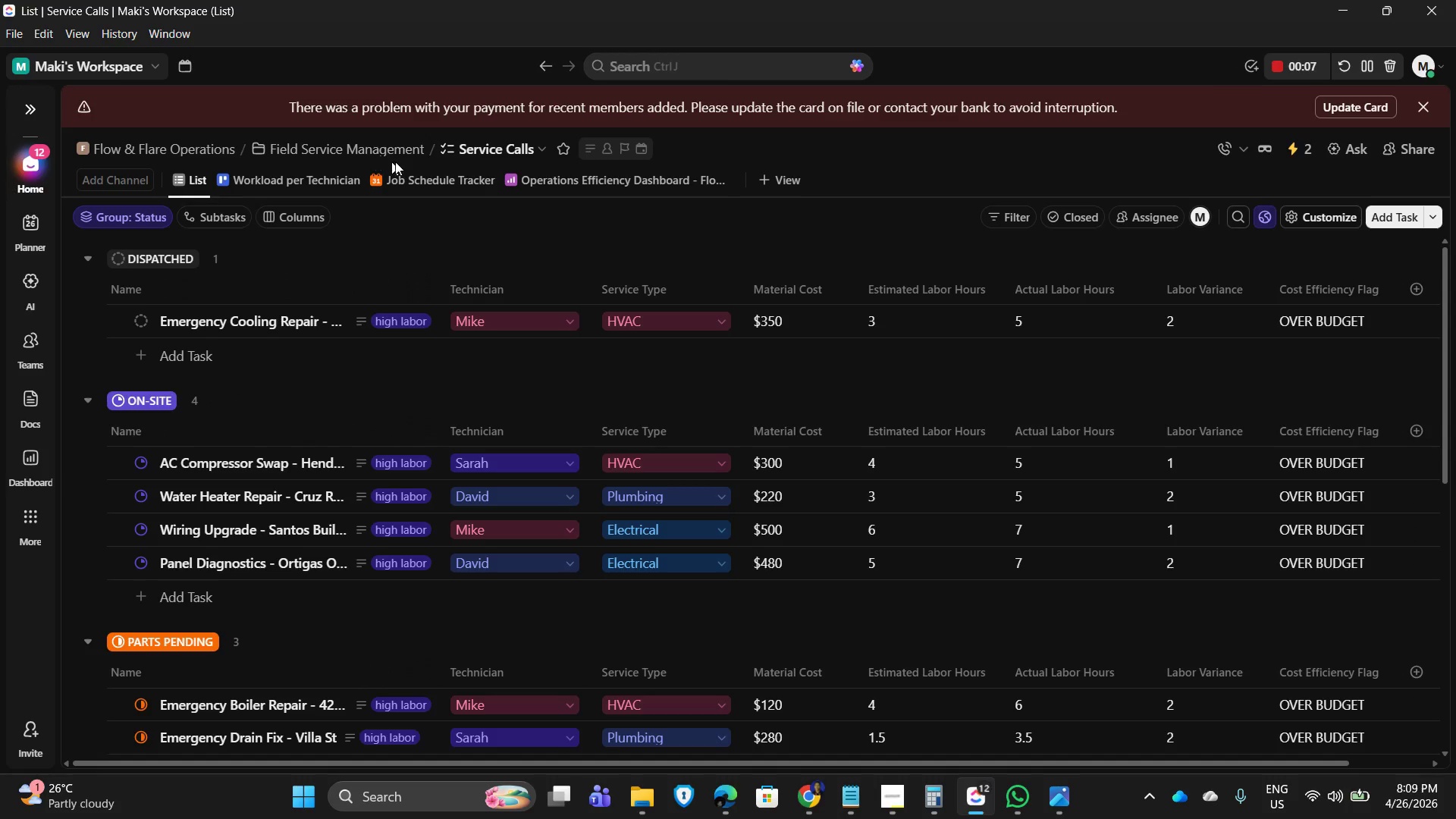 
wait(15.64)
 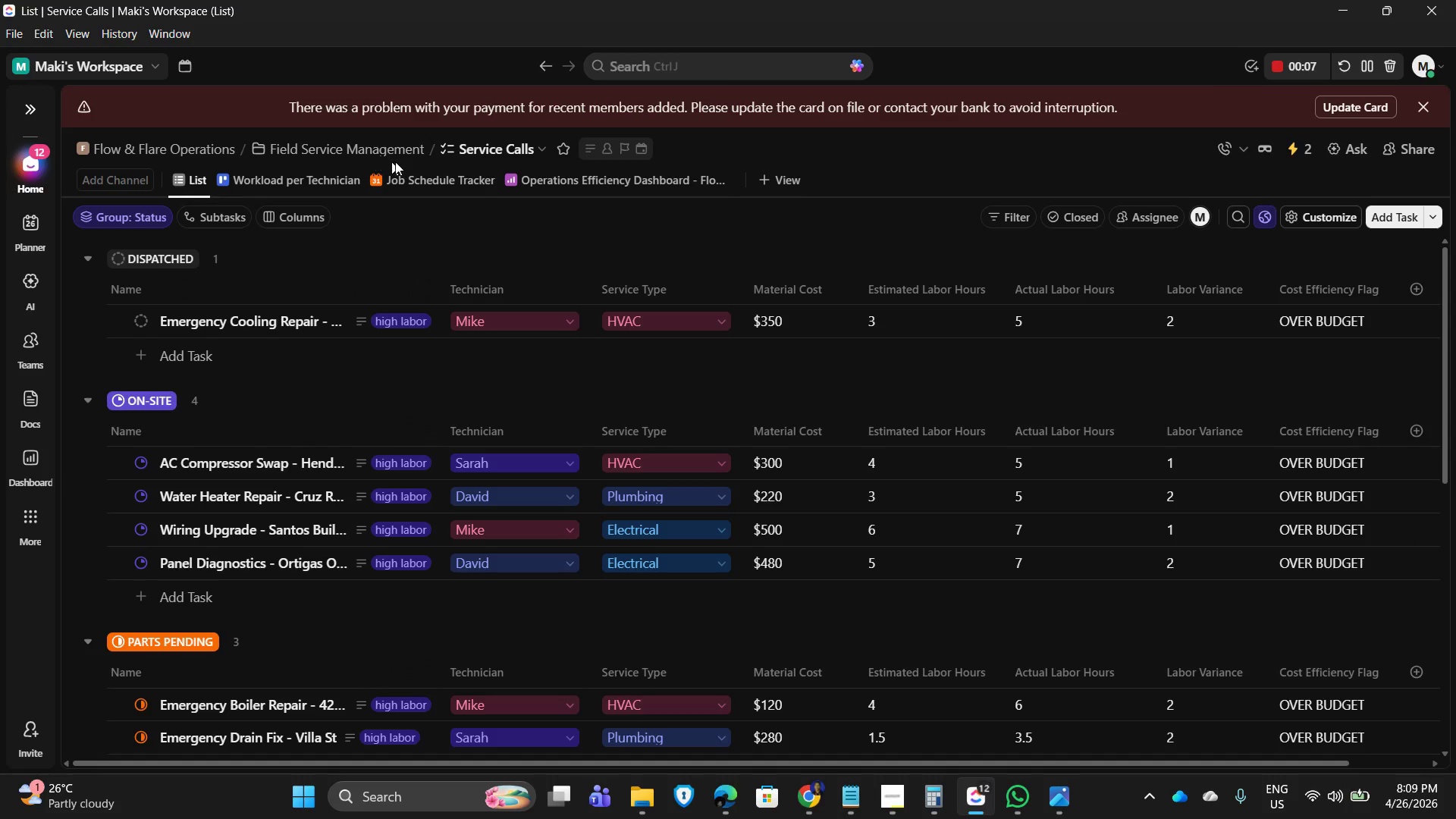 
scroll: coordinate [731, 510], scroll_direction: up, amount: 1.0
 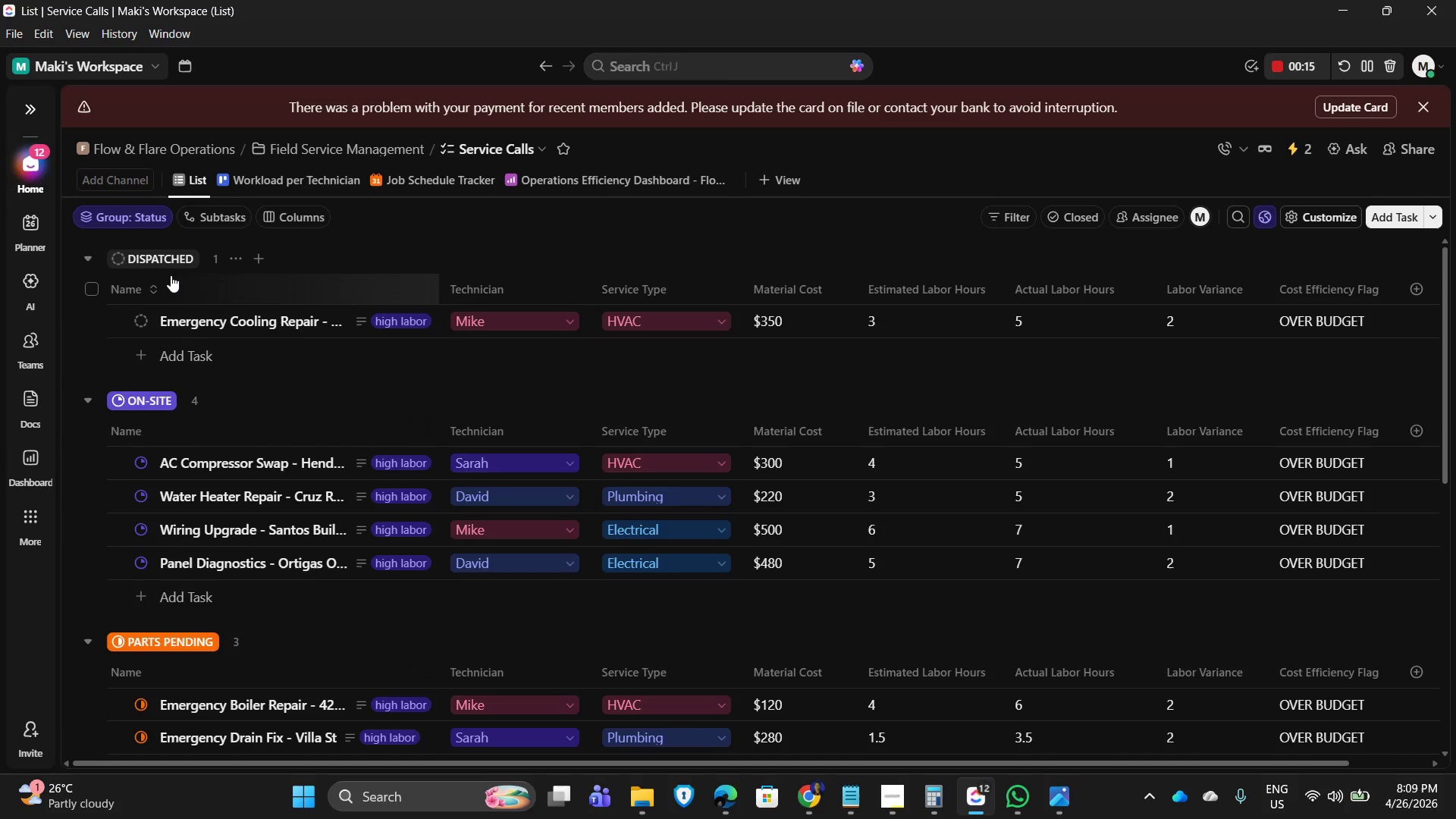 
scroll: coordinate [269, 672], scroll_direction: down, amount: 5.0
 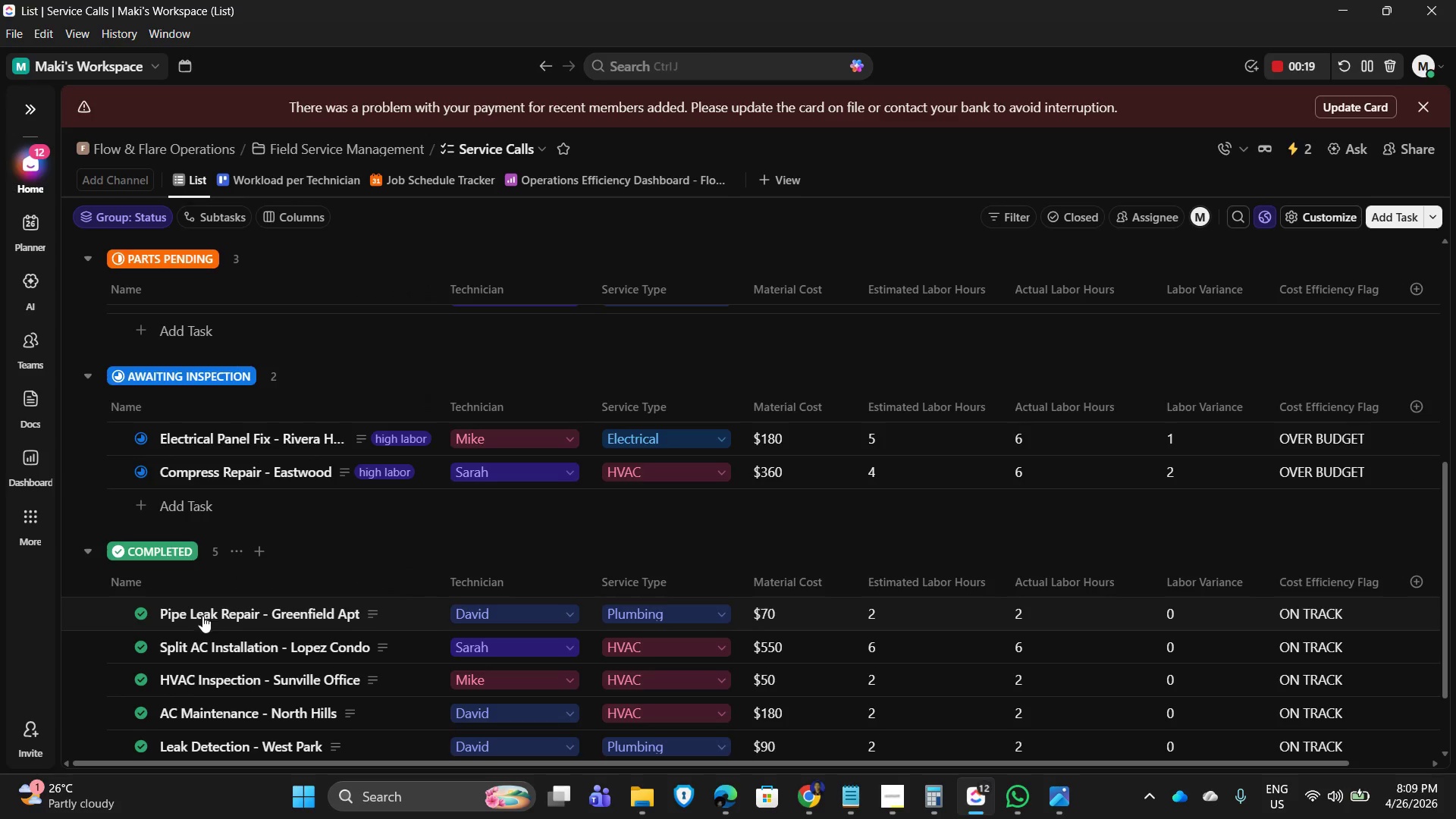 
scroll: coordinate [1089, 506], scroll_direction: up, amount: 7.0
 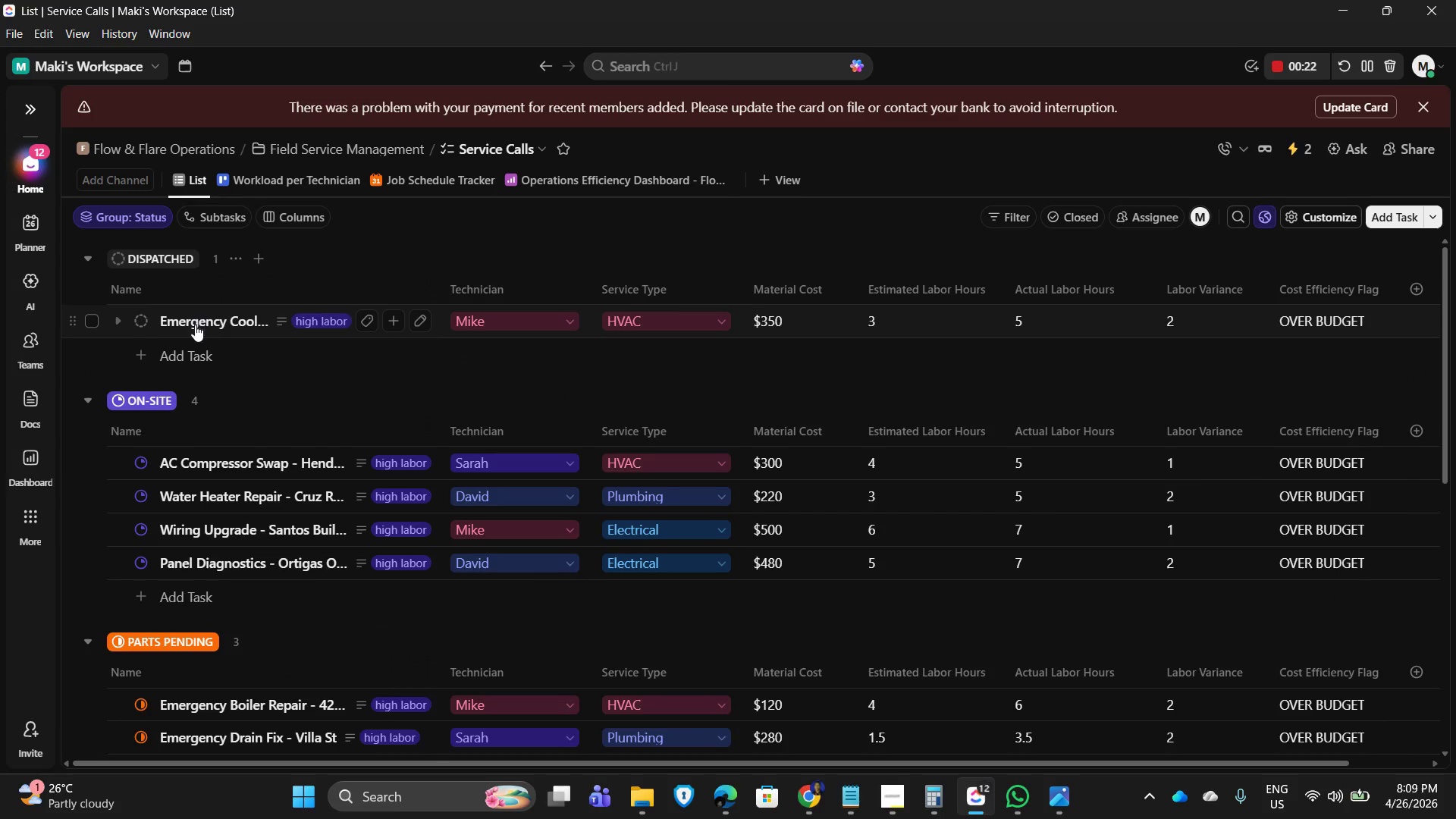 
left_click([195, 325])
 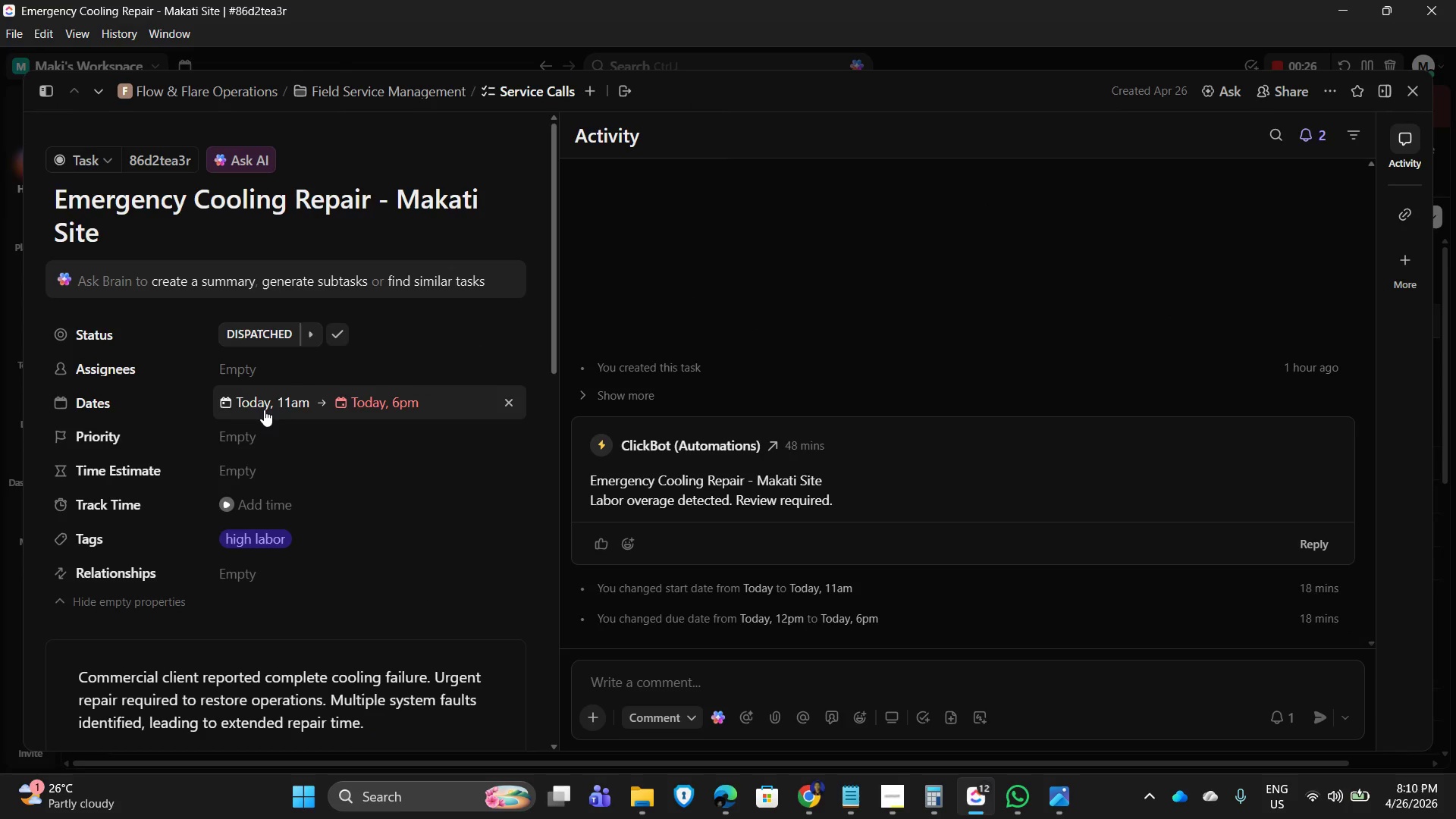 
wait(5.79)
 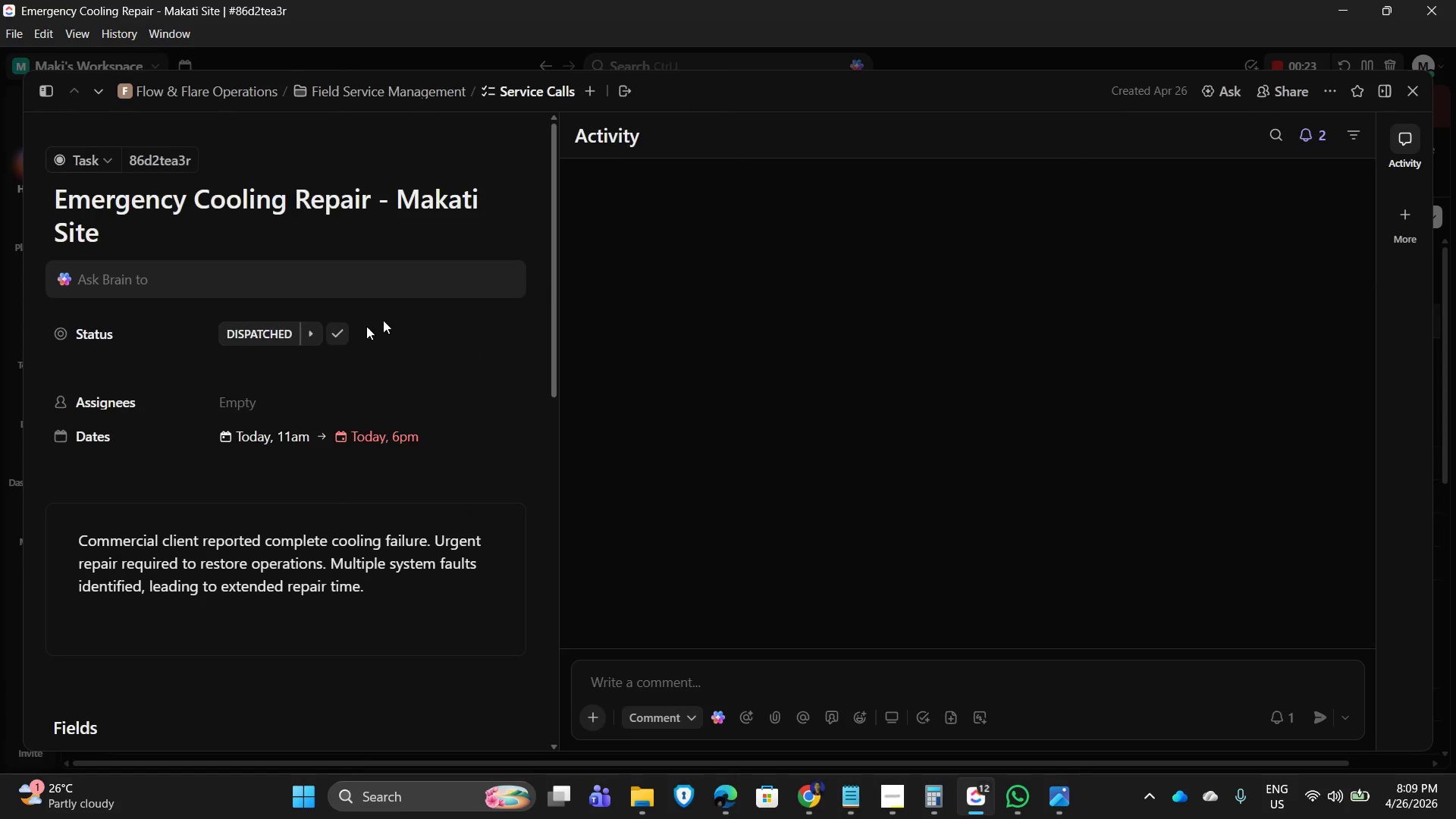 
mouse_move([354, 403])
 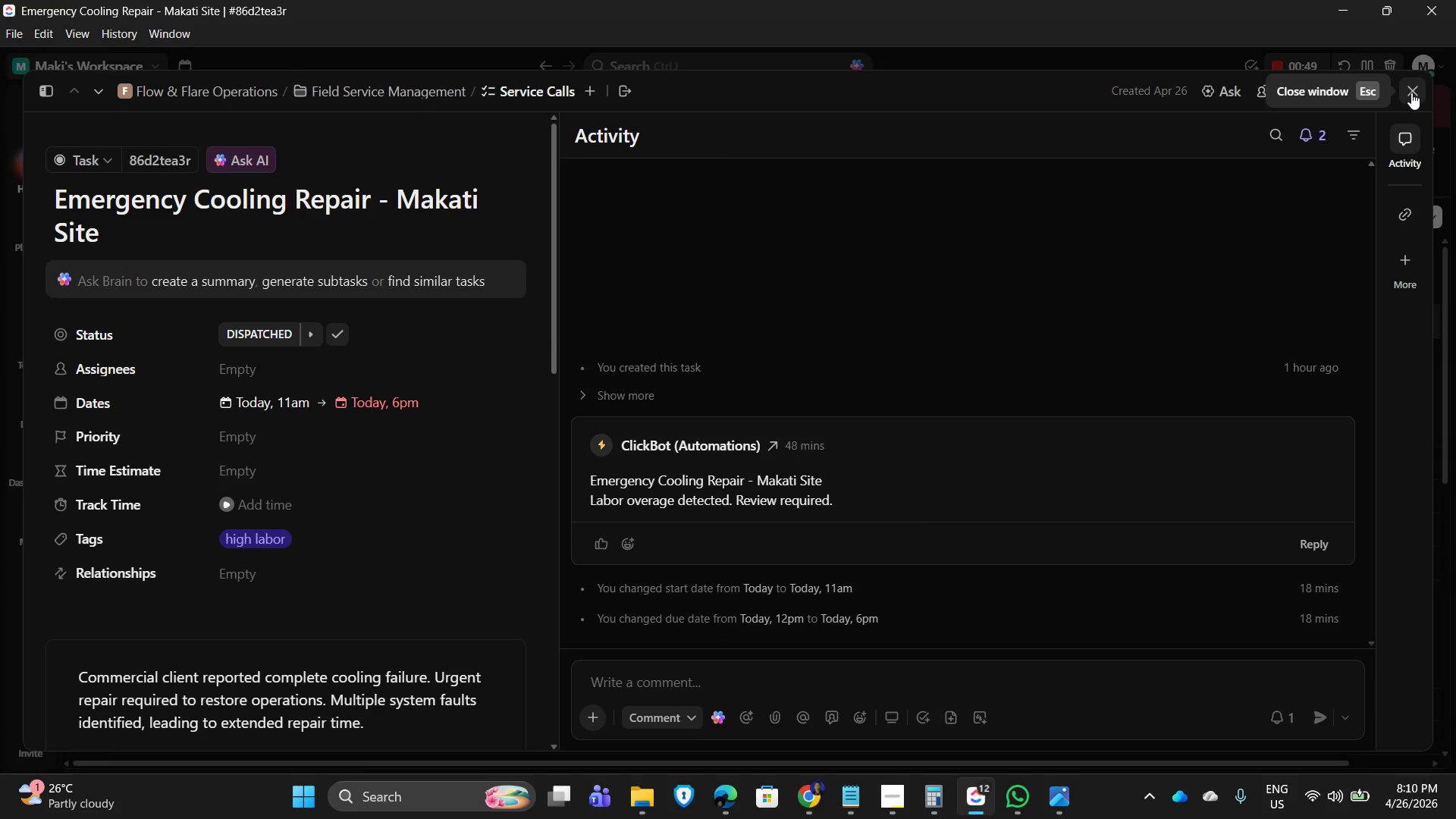 
wait(24.73)
 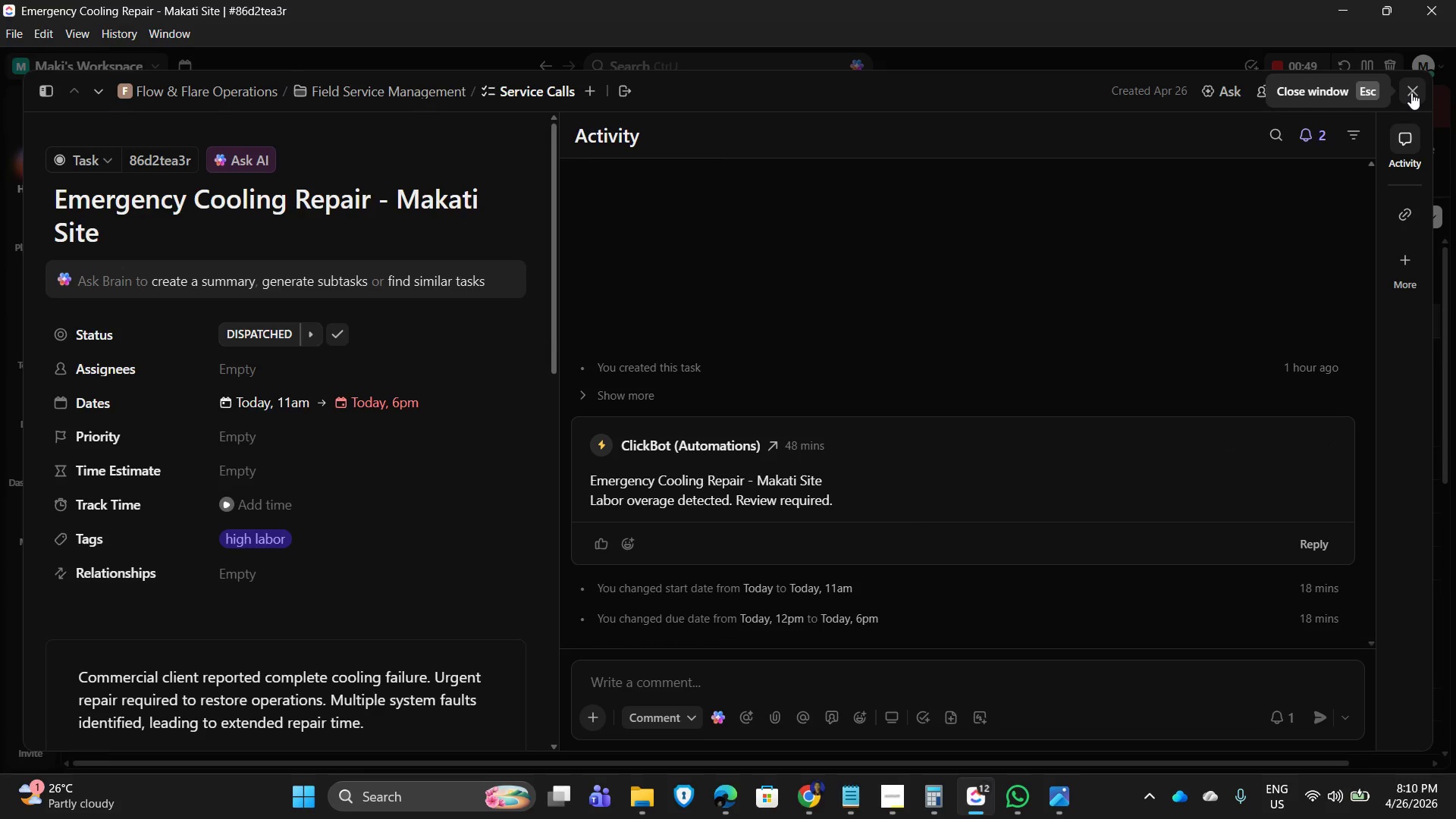 
left_click([1411, 93])
 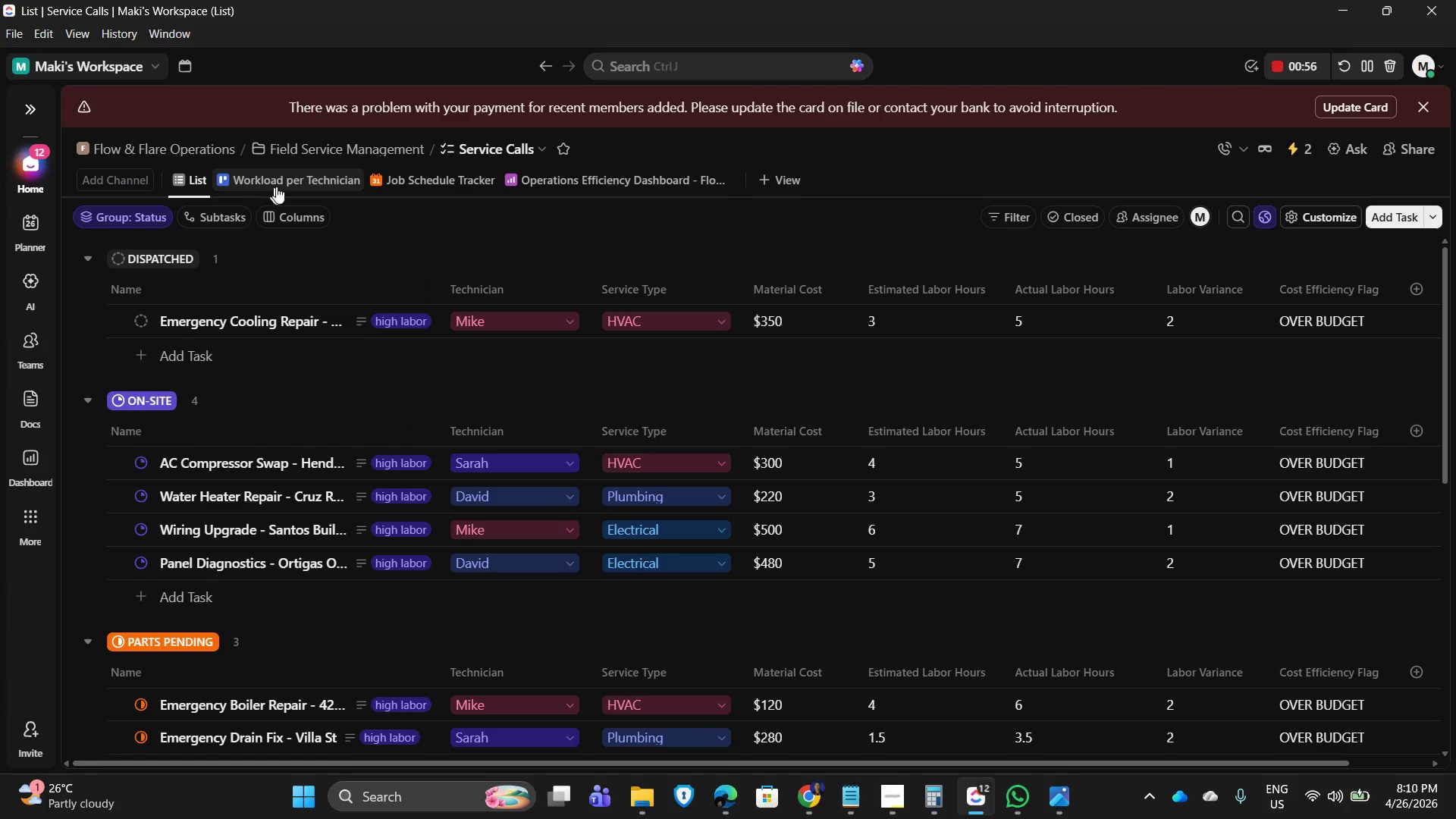 
left_click([296, 187])
 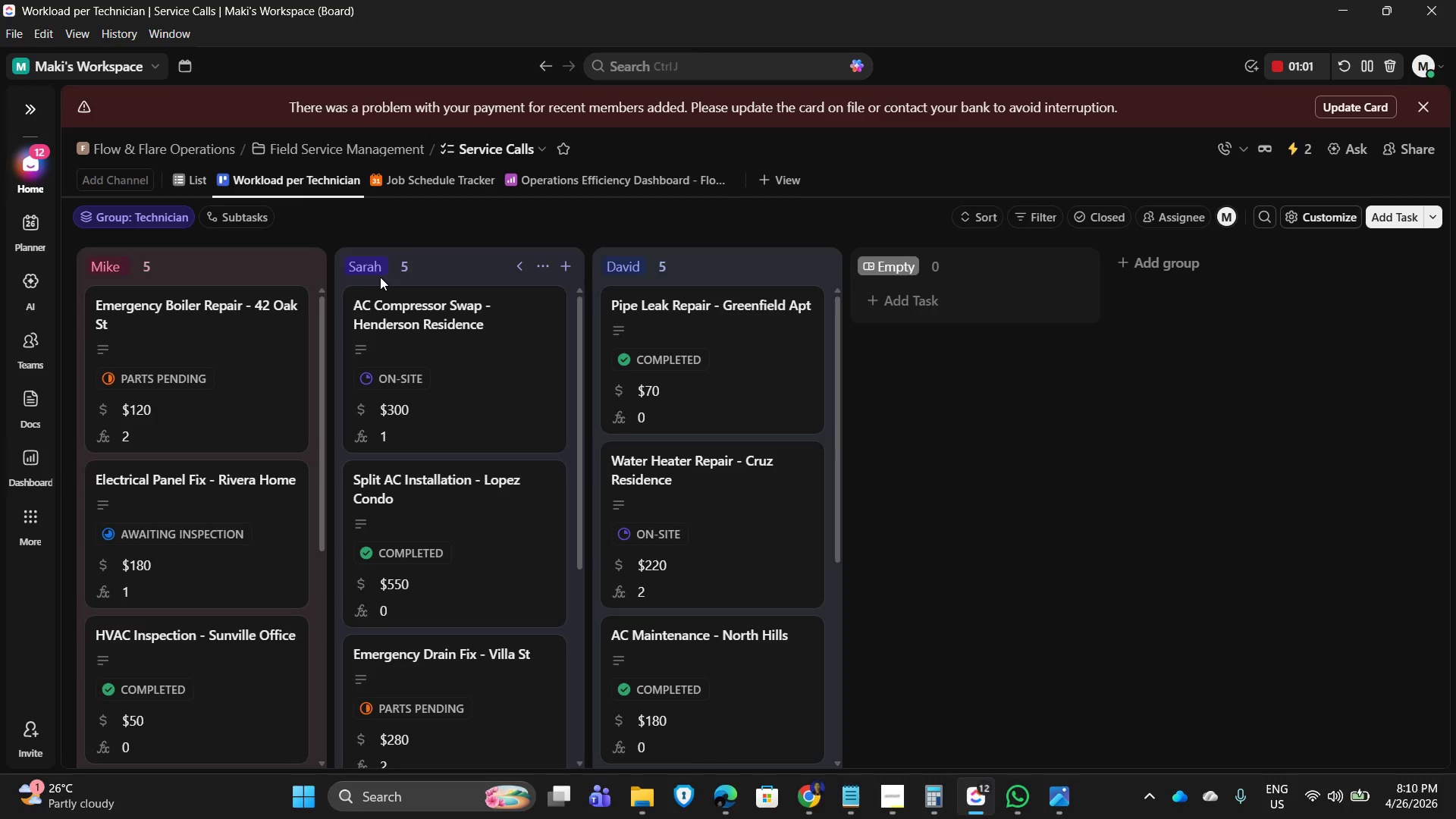 
wait(6.8)
 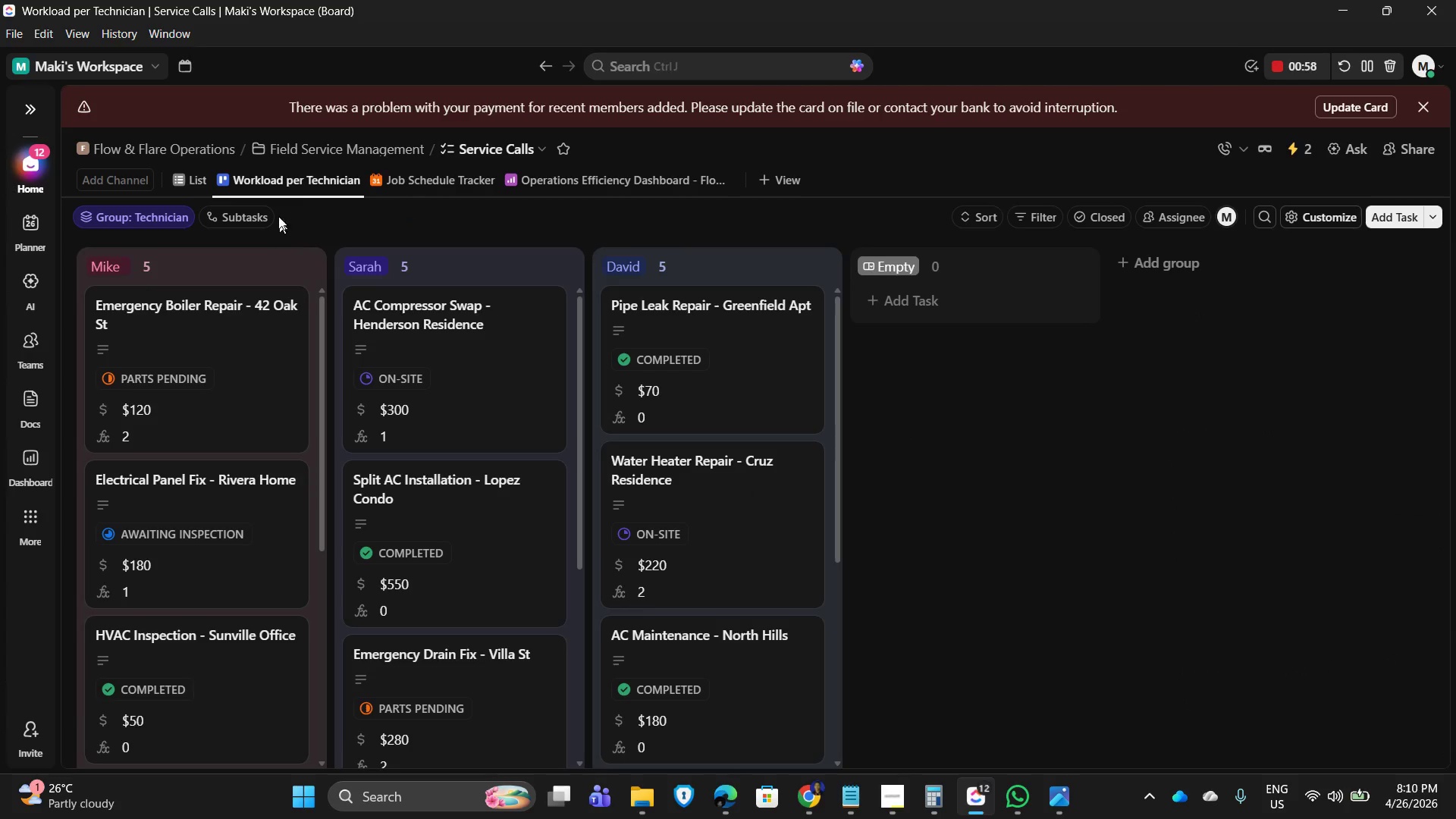 
scroll: coordinate [667, 489], scroll_direction: down, amount: 13.0
 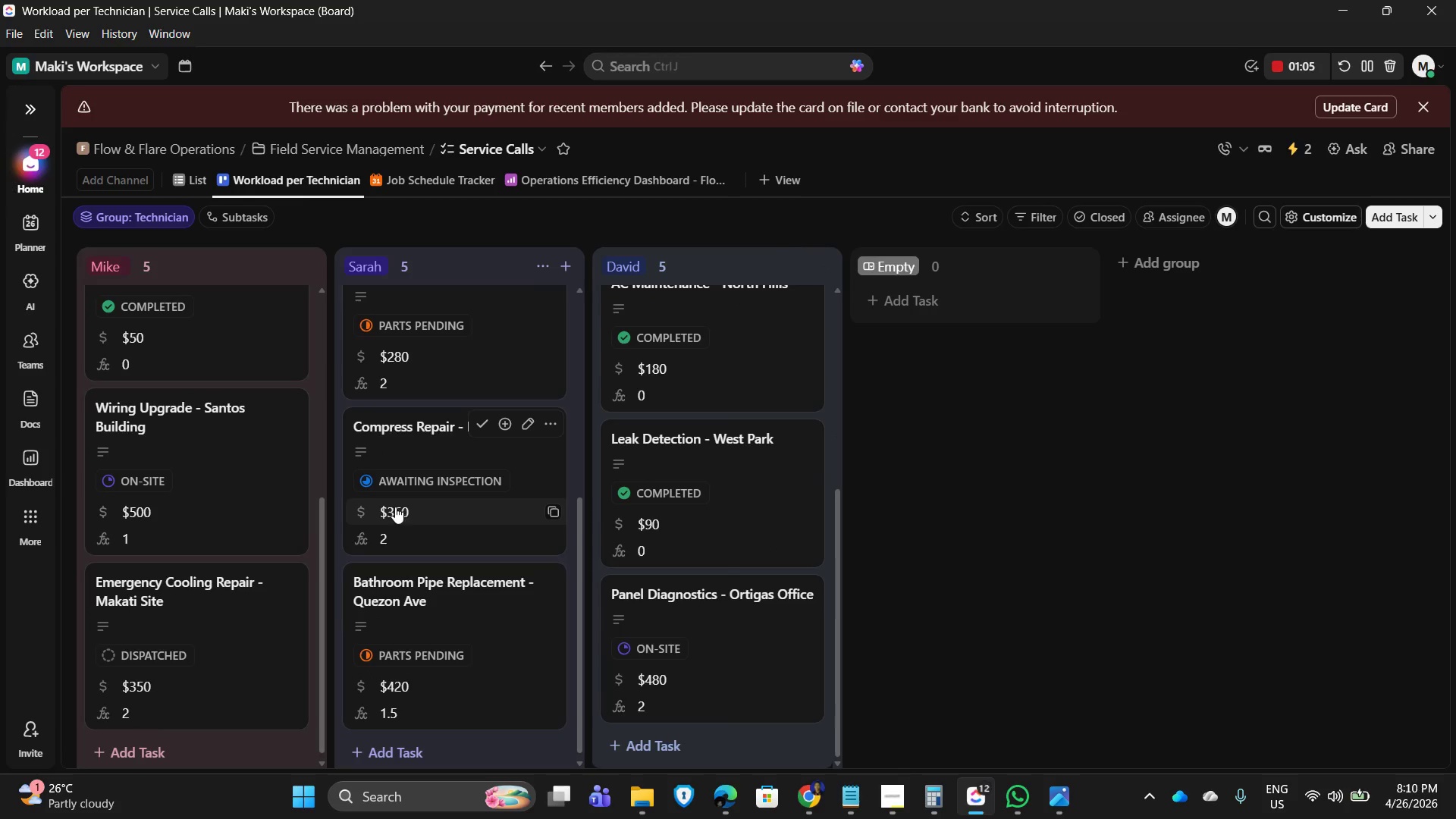 
scroll: coordinate [104, 433], scroll_direction: up, amount: 25.0
 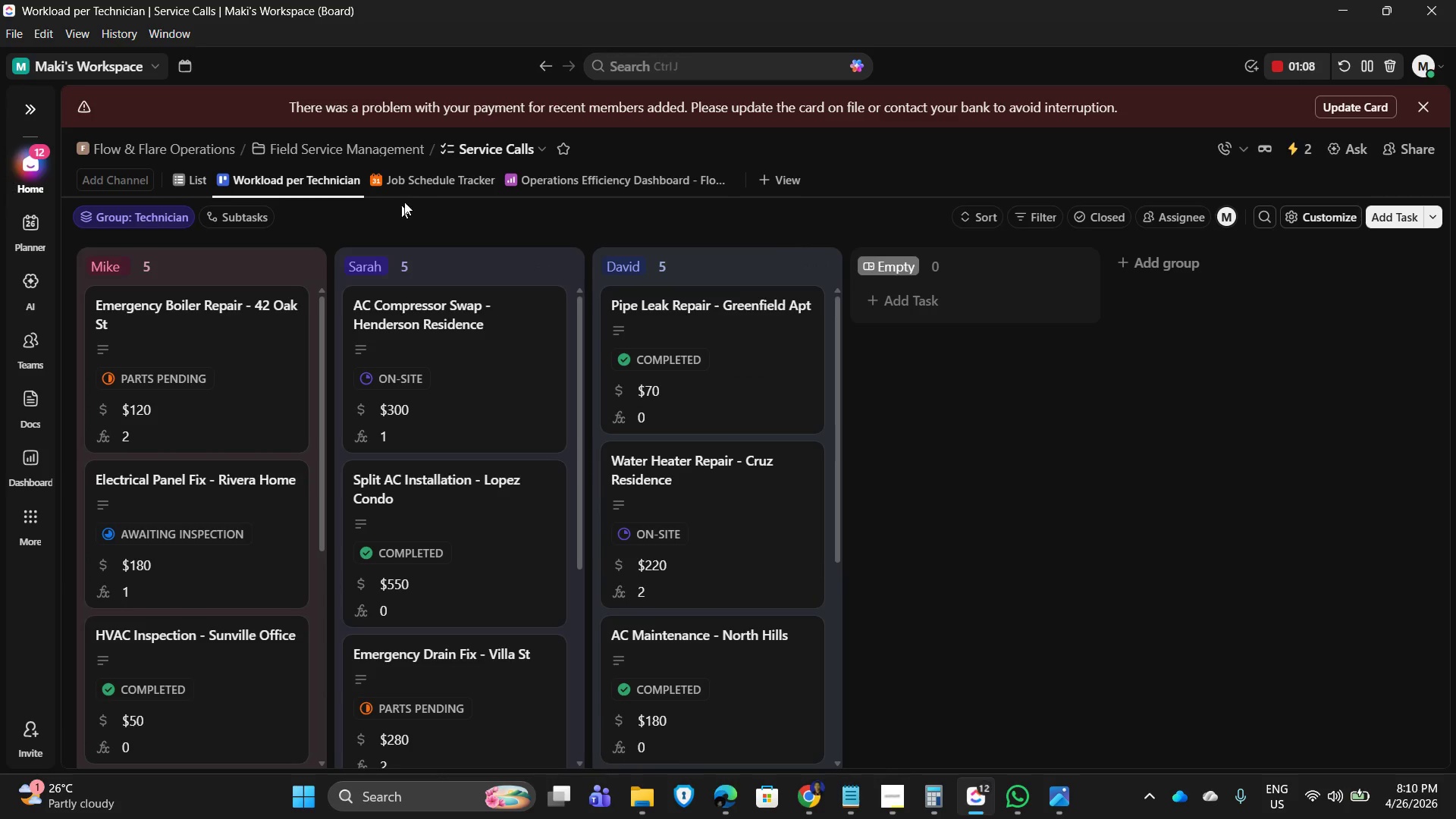 
left_click([430, 177])
 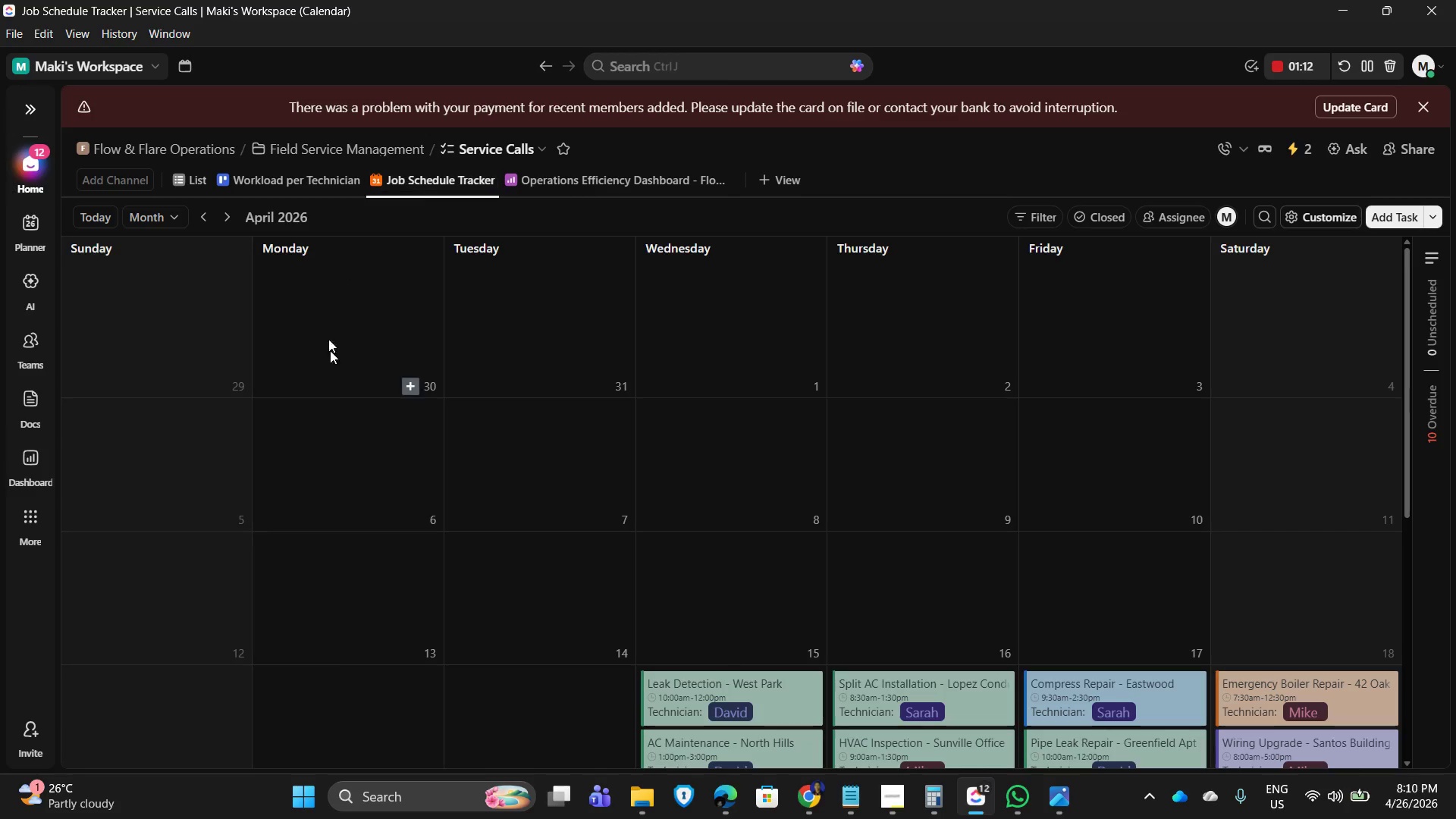 
scroll: coordinate [667, 552], scroll_direction: down, amount: 7.0
 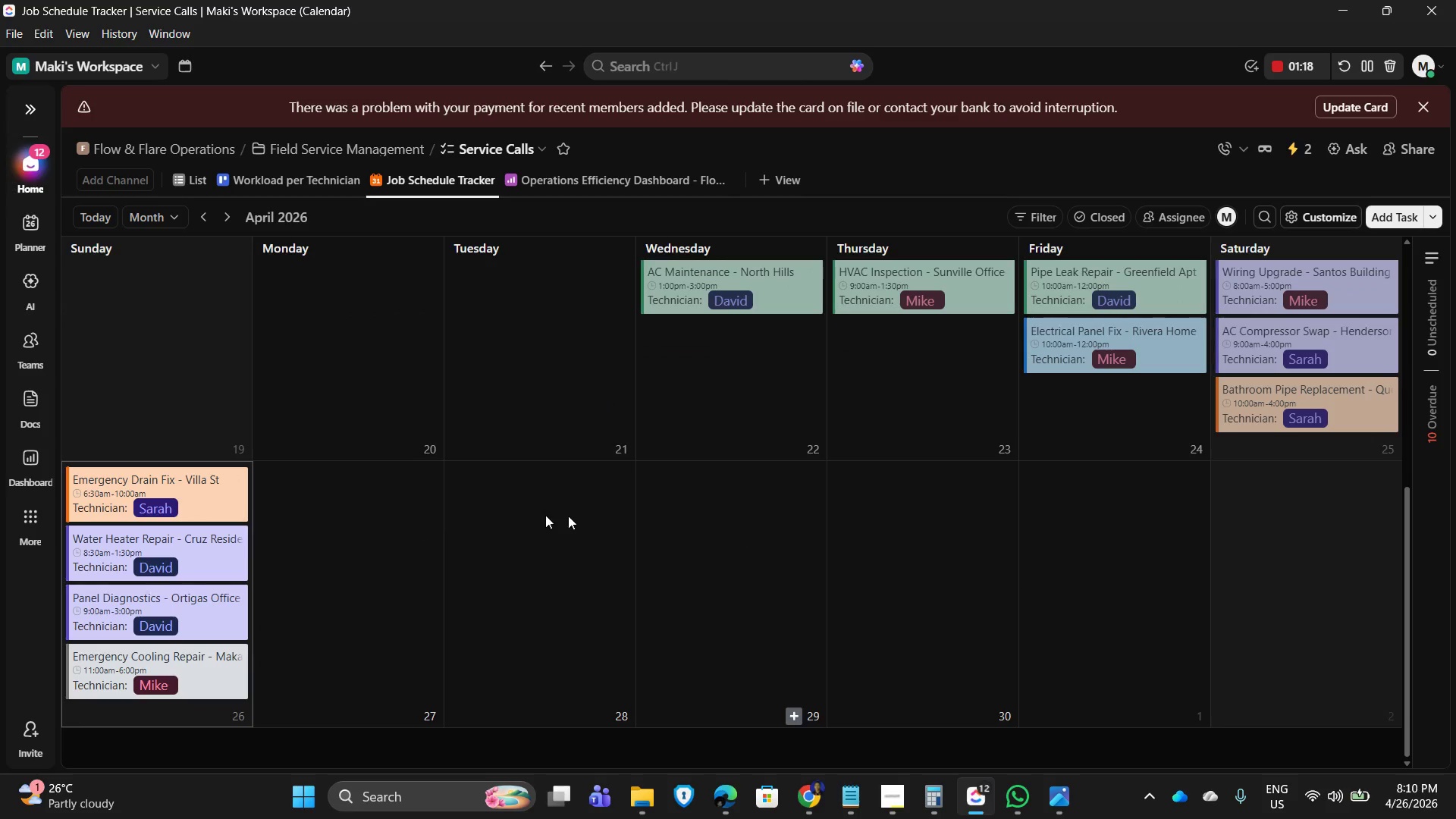 
scroll: coordinate [510, 514], scroll_direction: up, amount: 3.0
 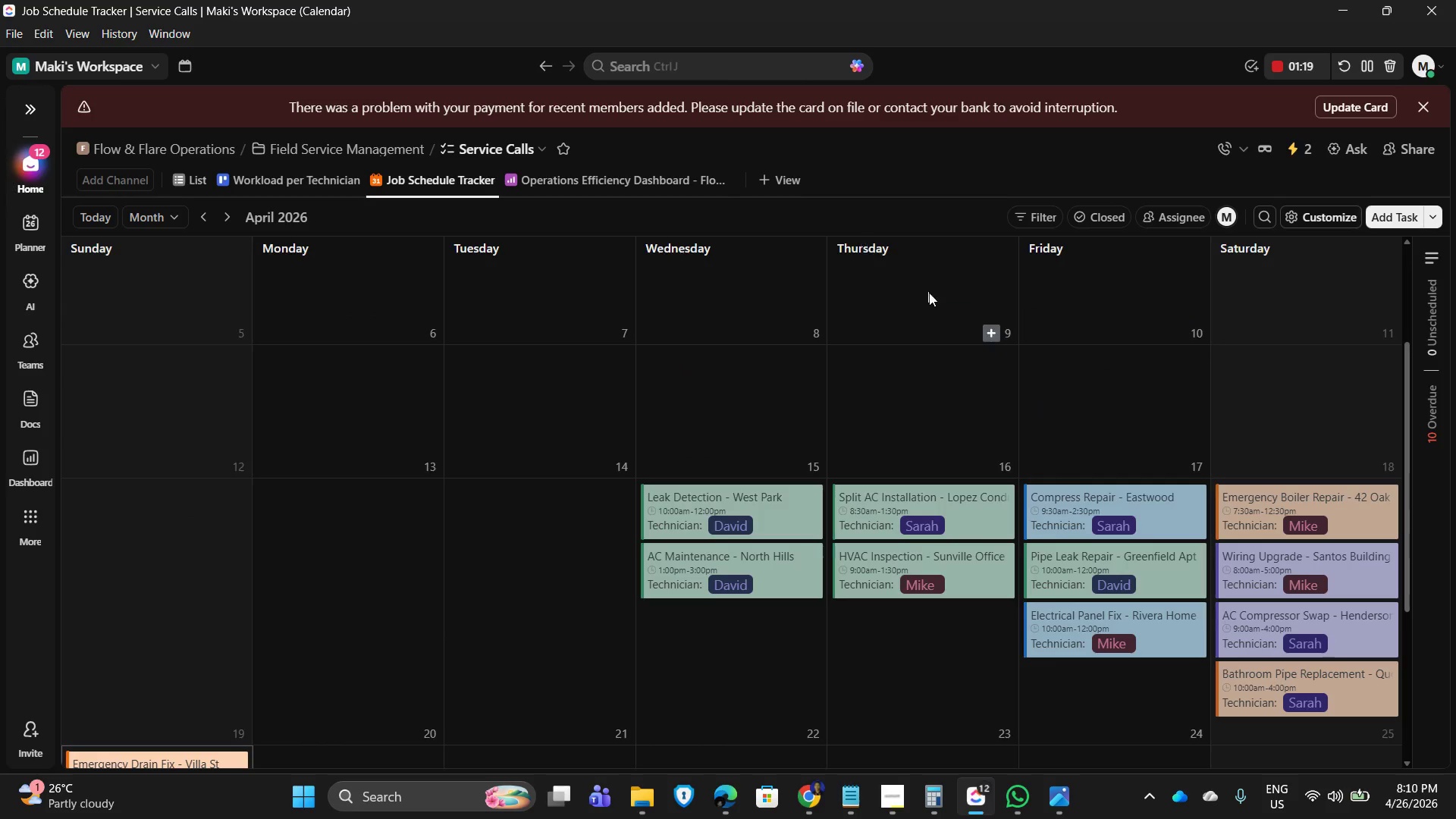 
scroll: coordinate [879, 346], scroll_direction: down, amount: 2.0
 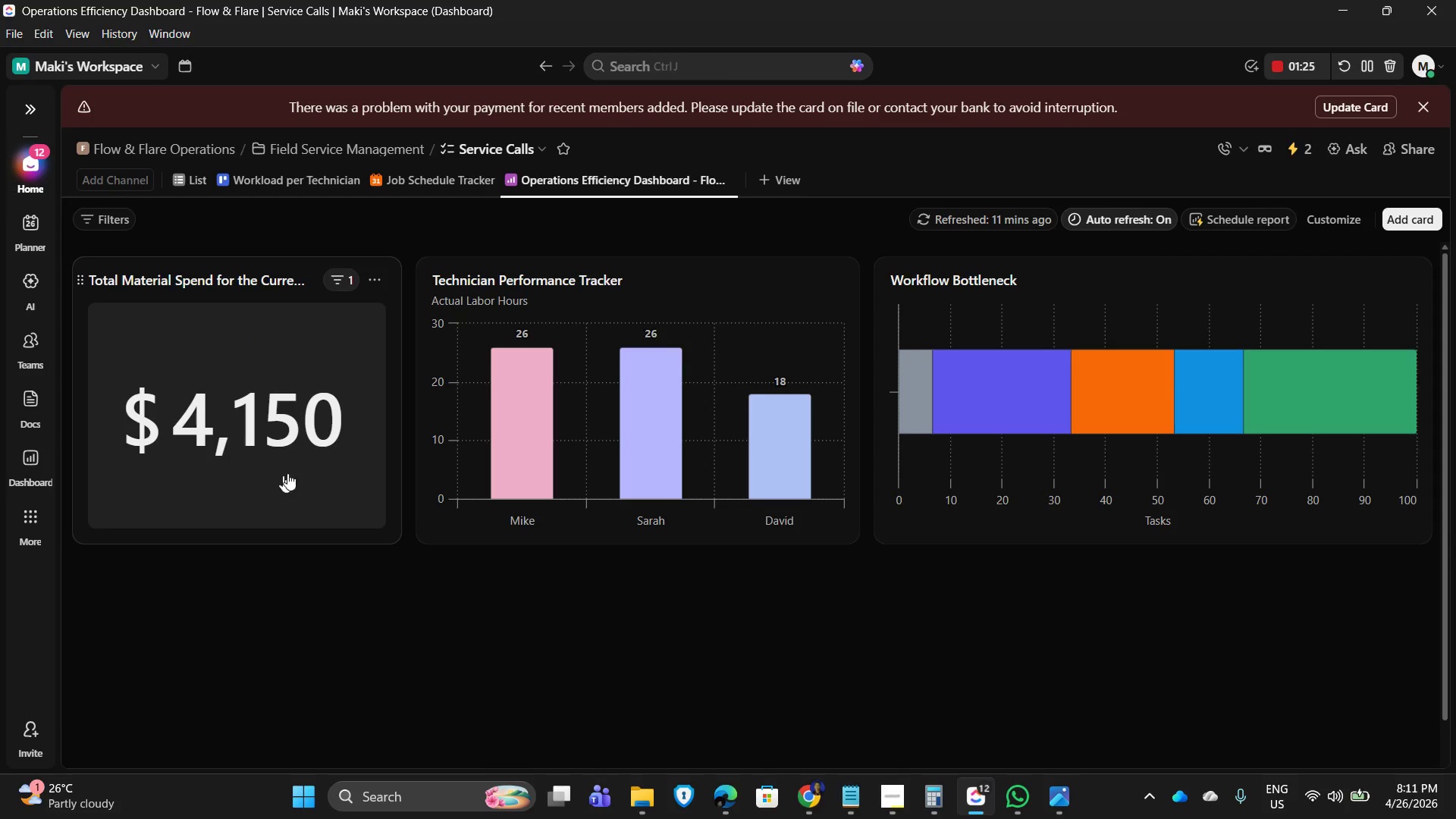 
wait(6.9)
 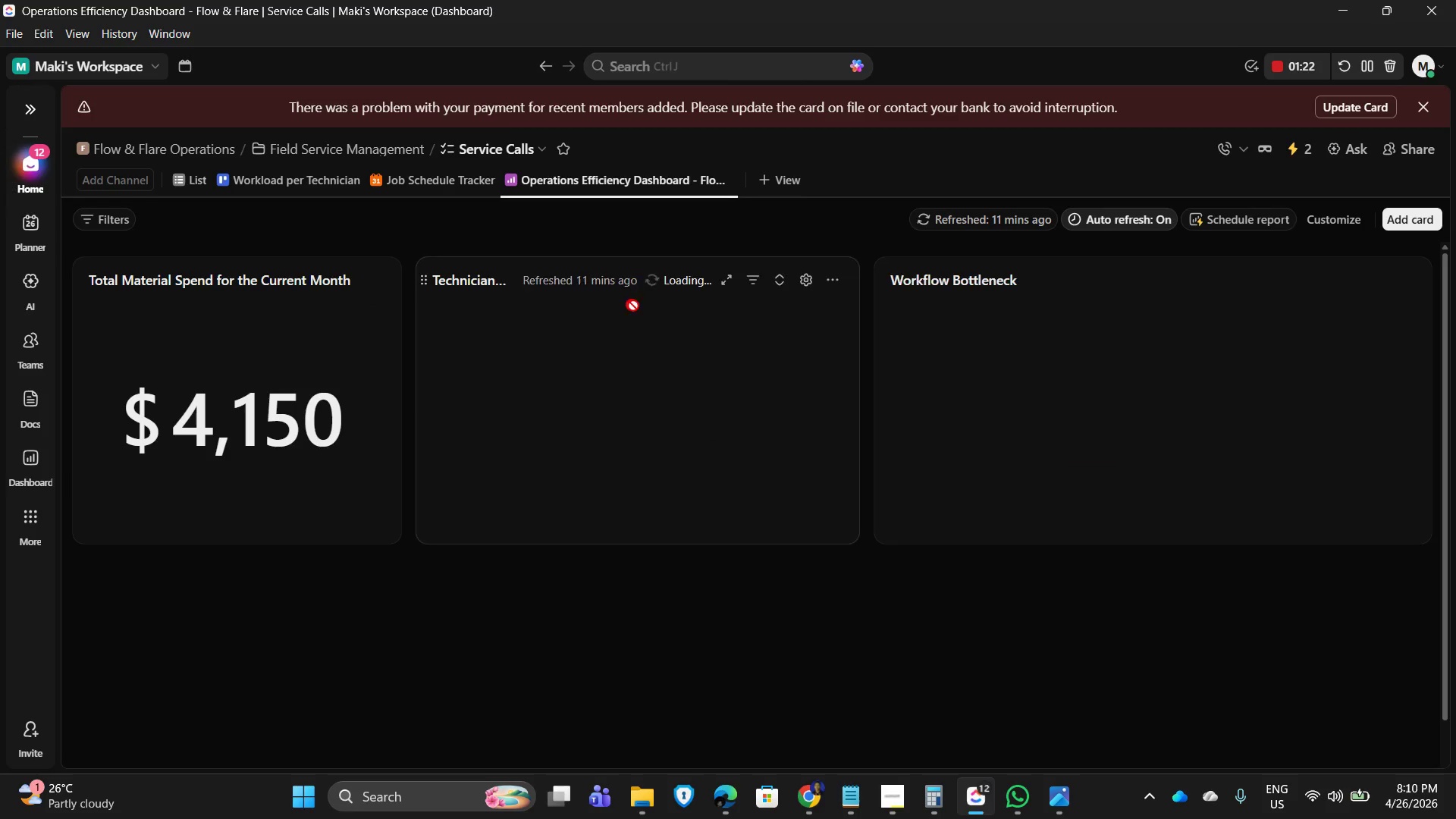 
left_click([333, 281])
 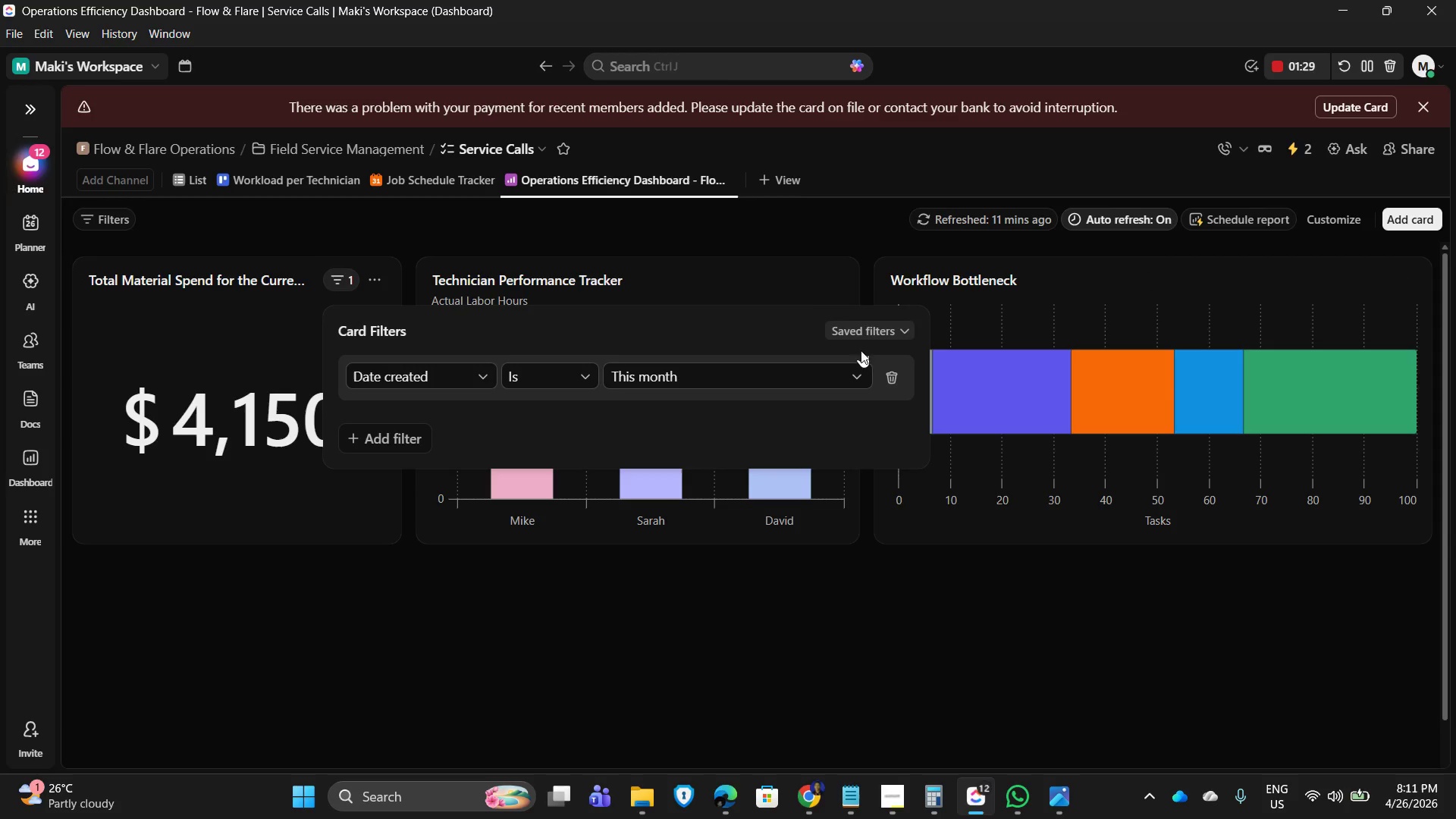 
left_click([647, 242])
 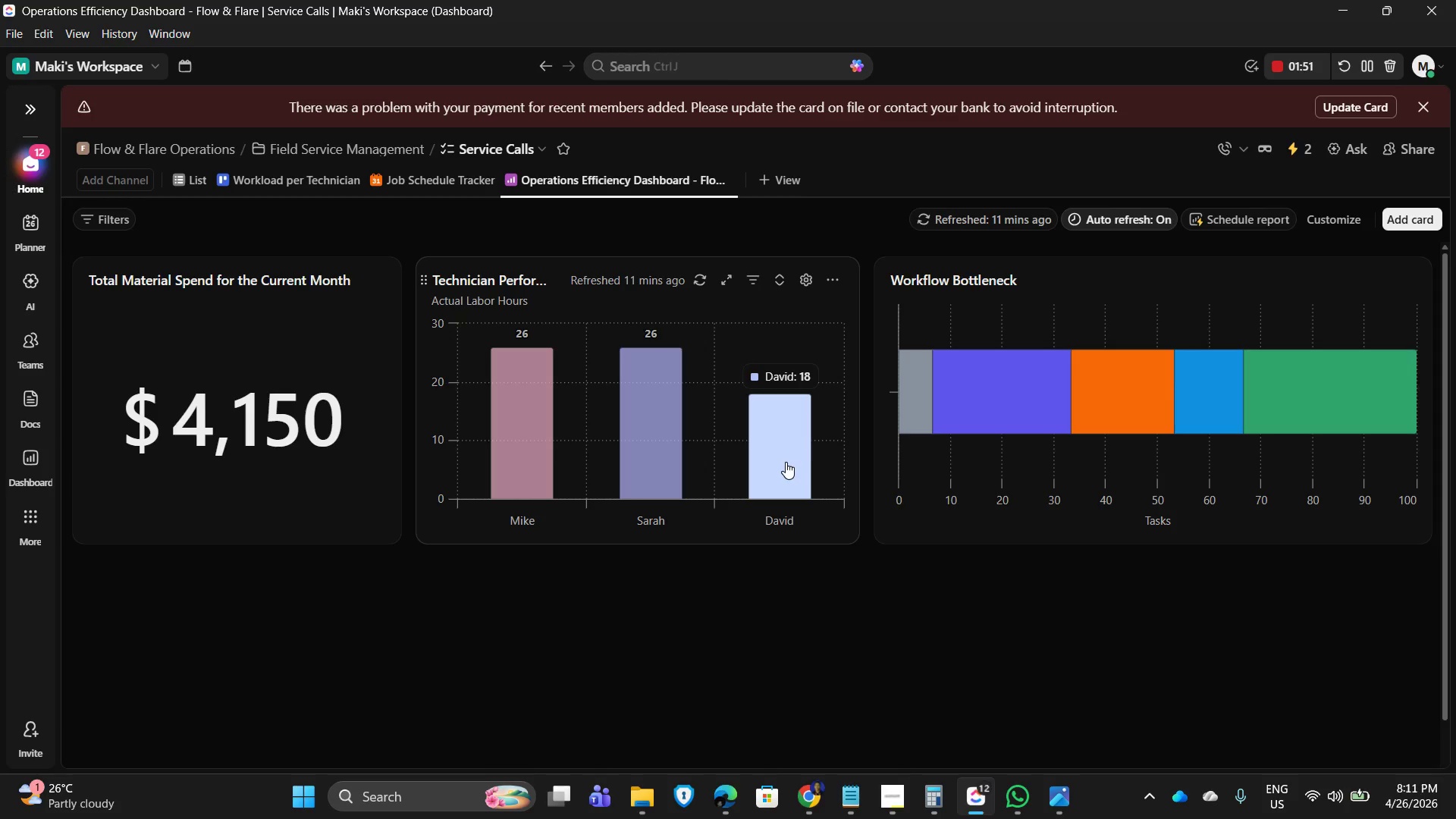 
wait(25.73)
 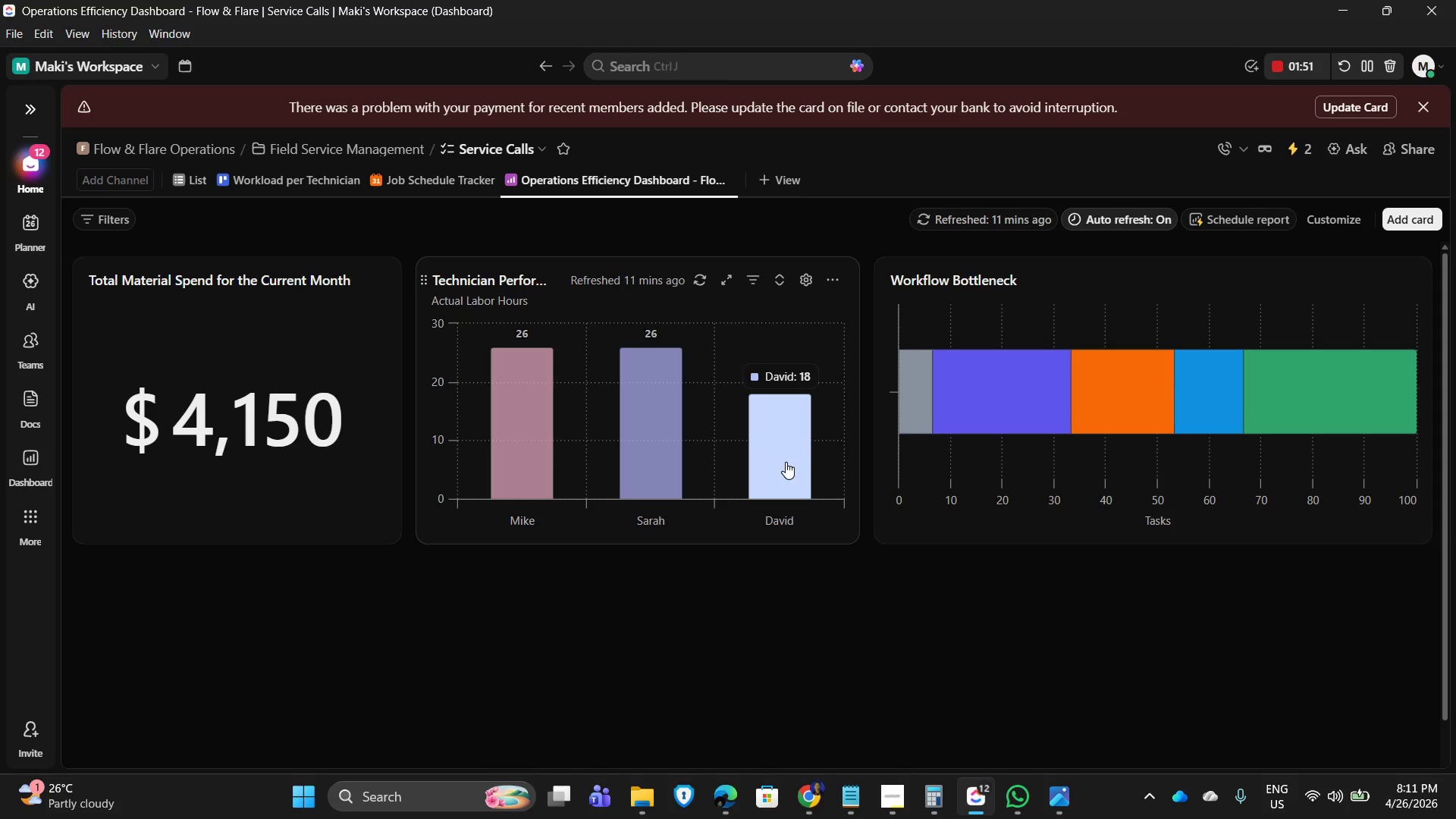 
mouse_move([908, 404])
 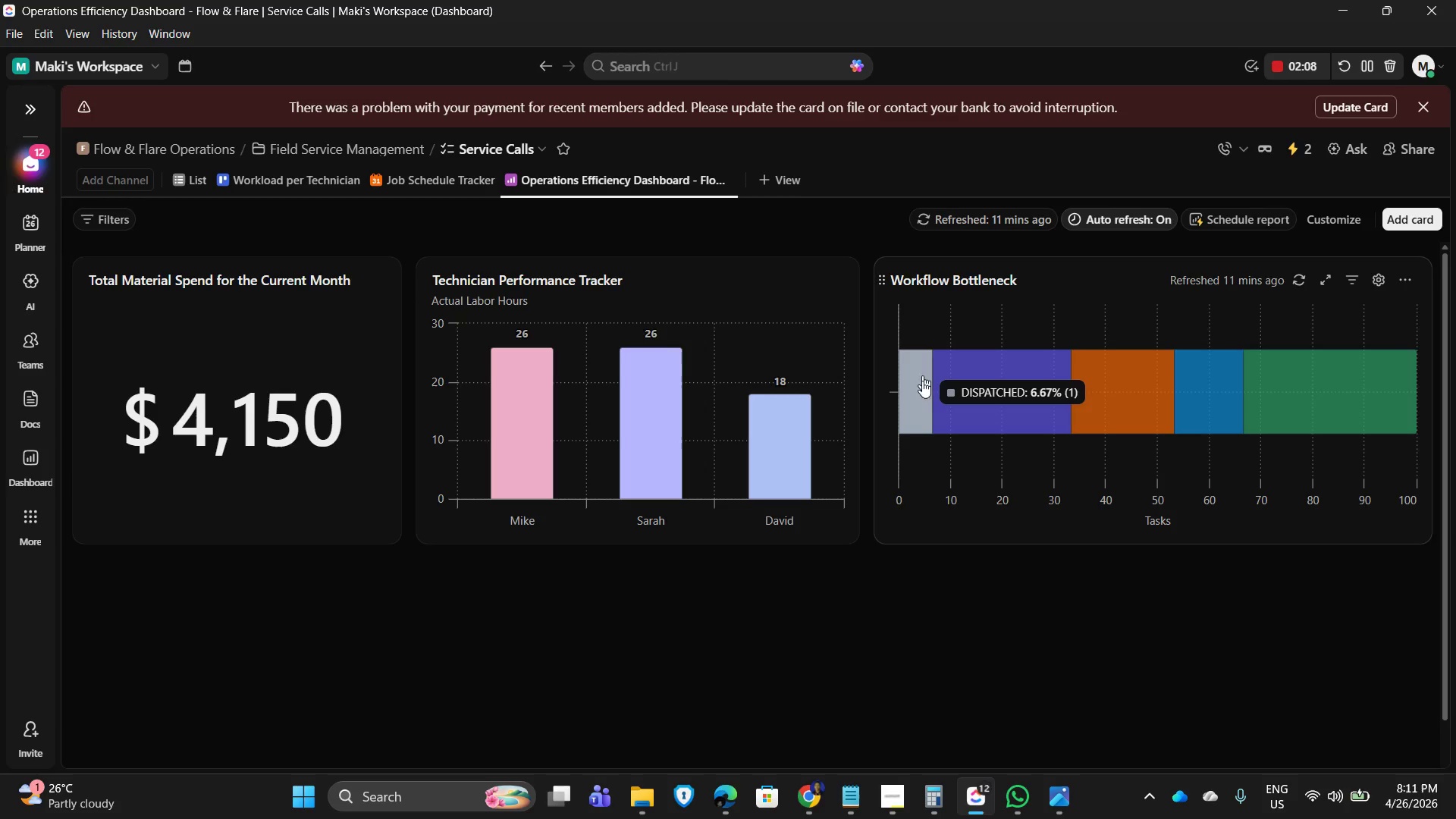 
wait(14.24)
 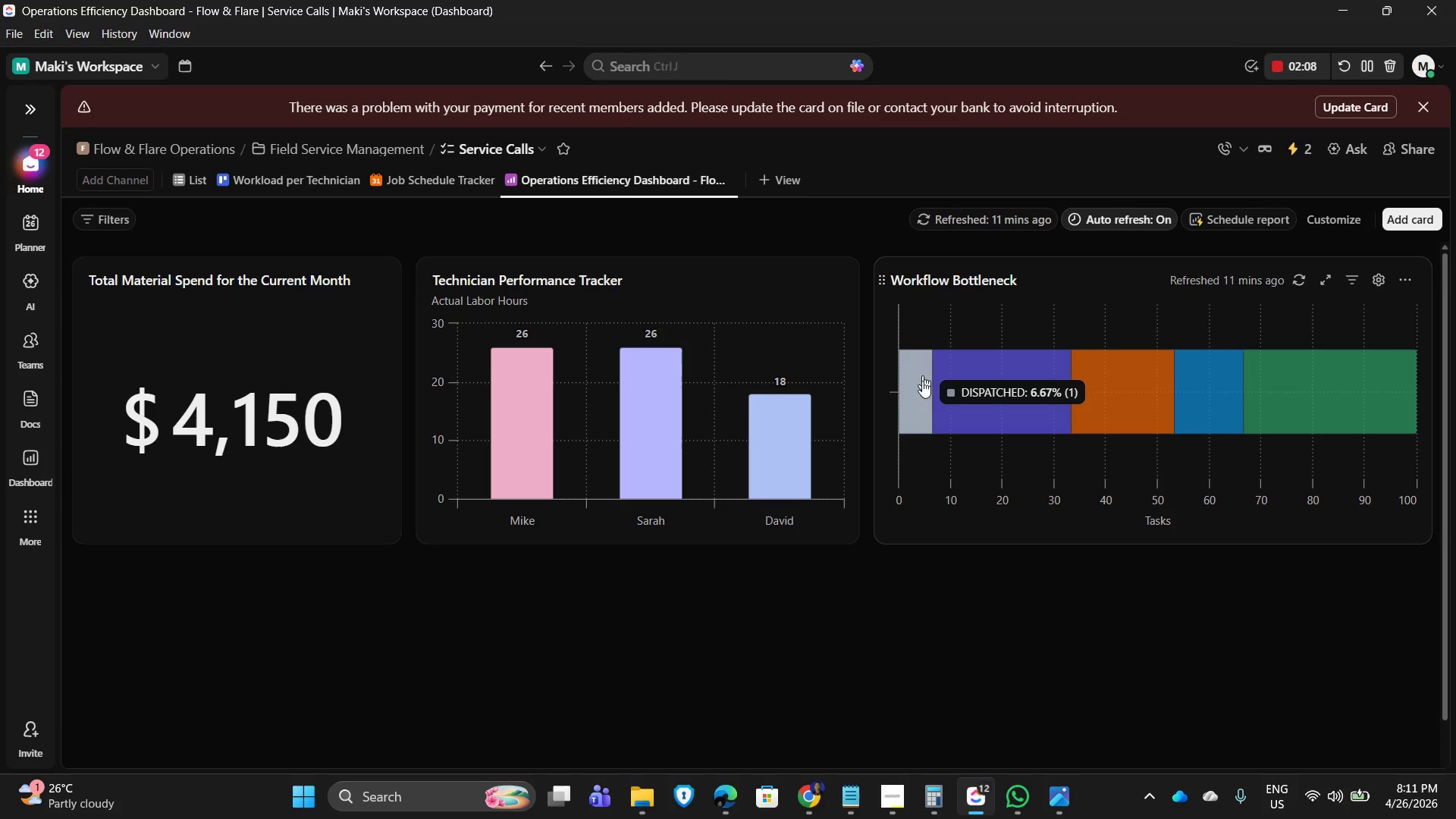 
left_click([915, 626])
 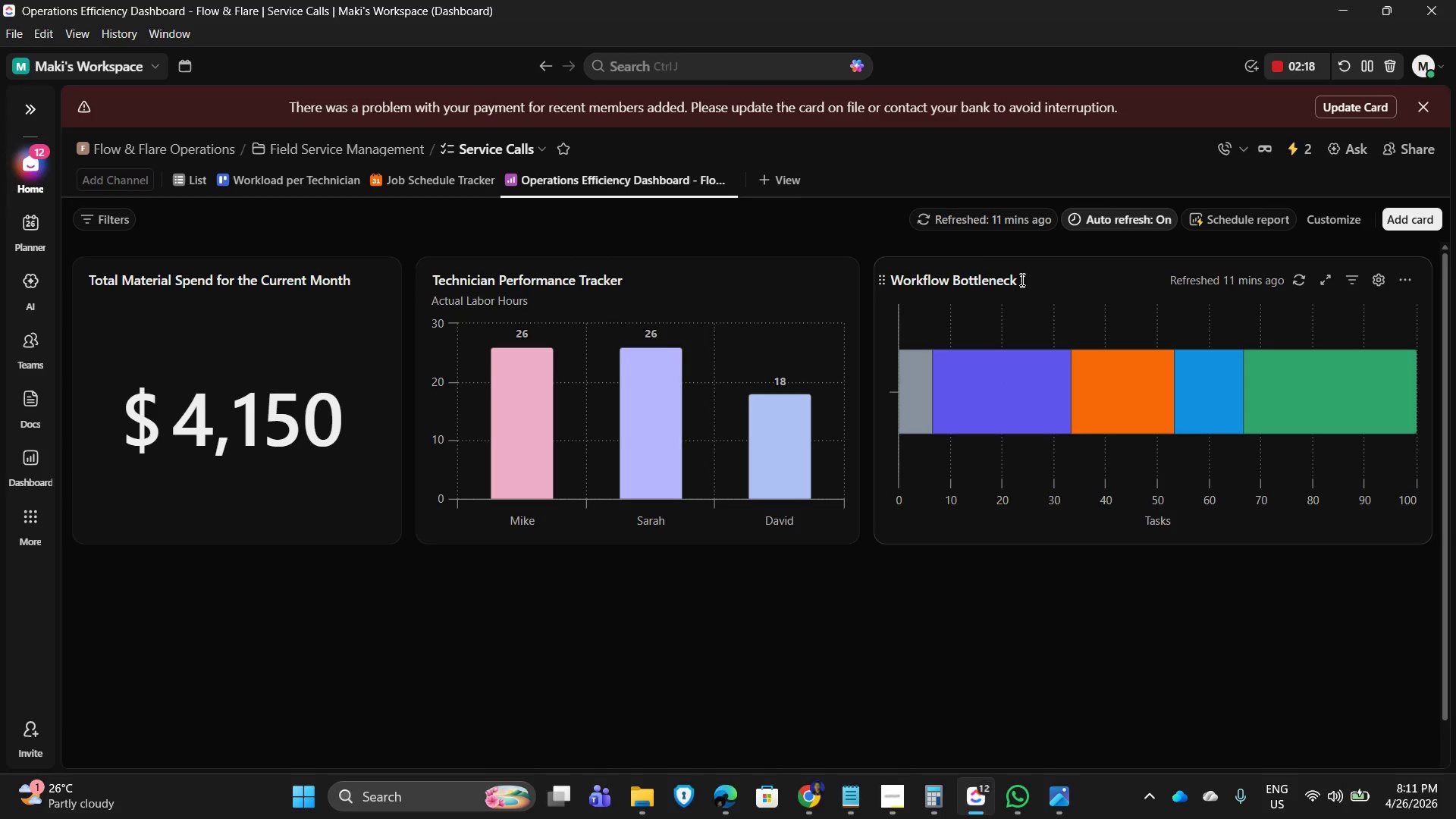 
wait(6.14)
 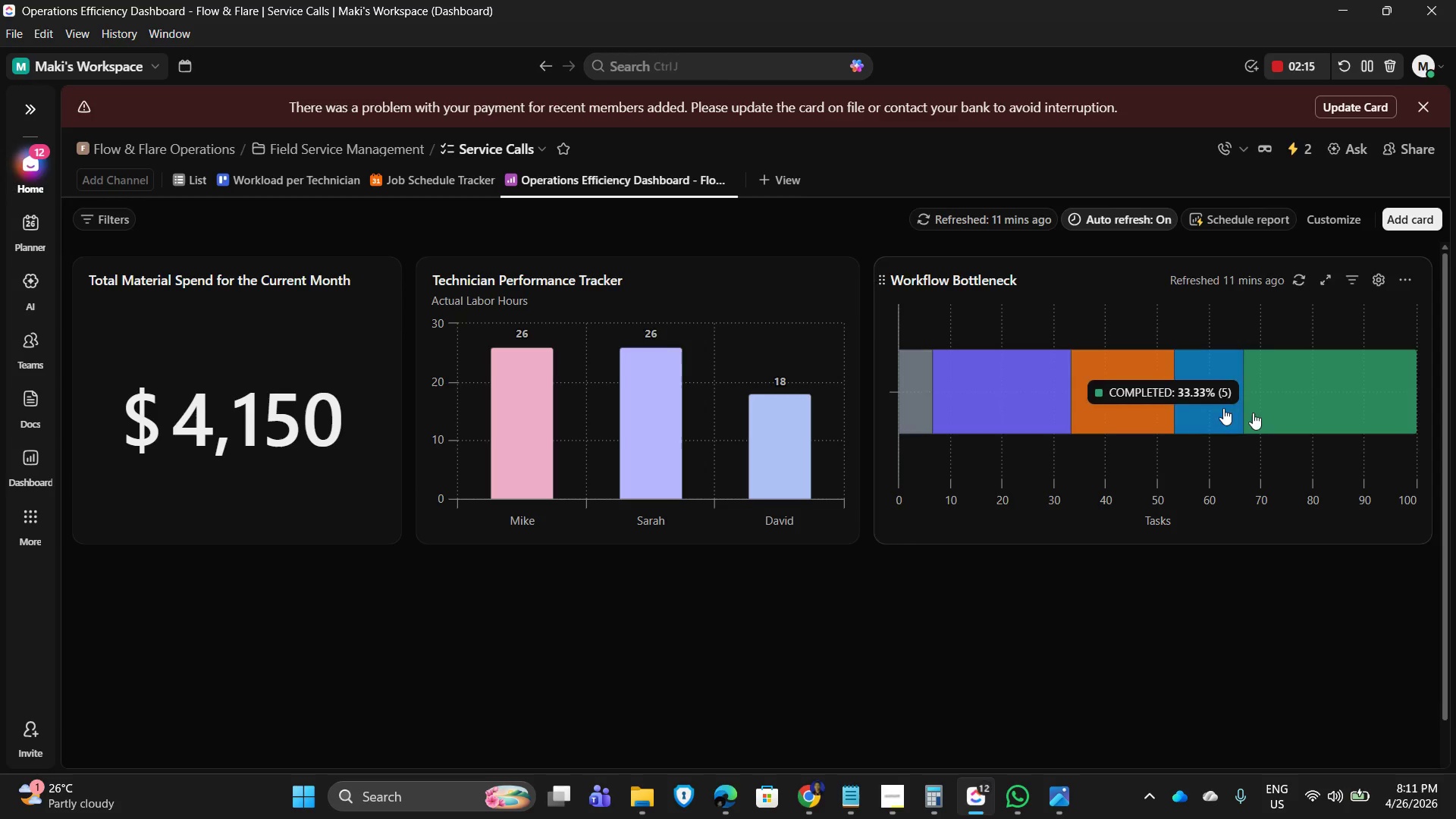 
left_click([1293, 143])
 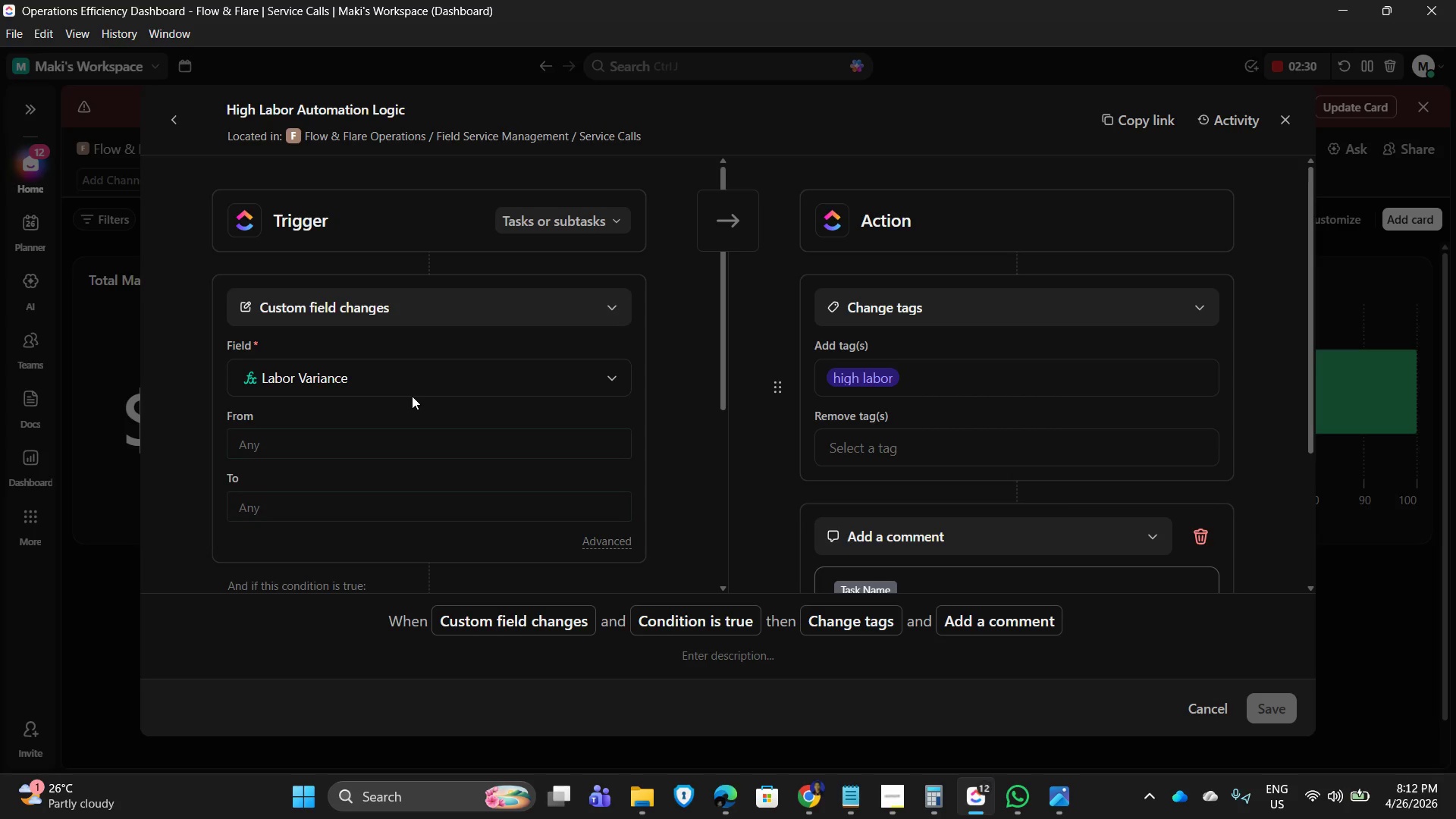 
wait(15.44)
 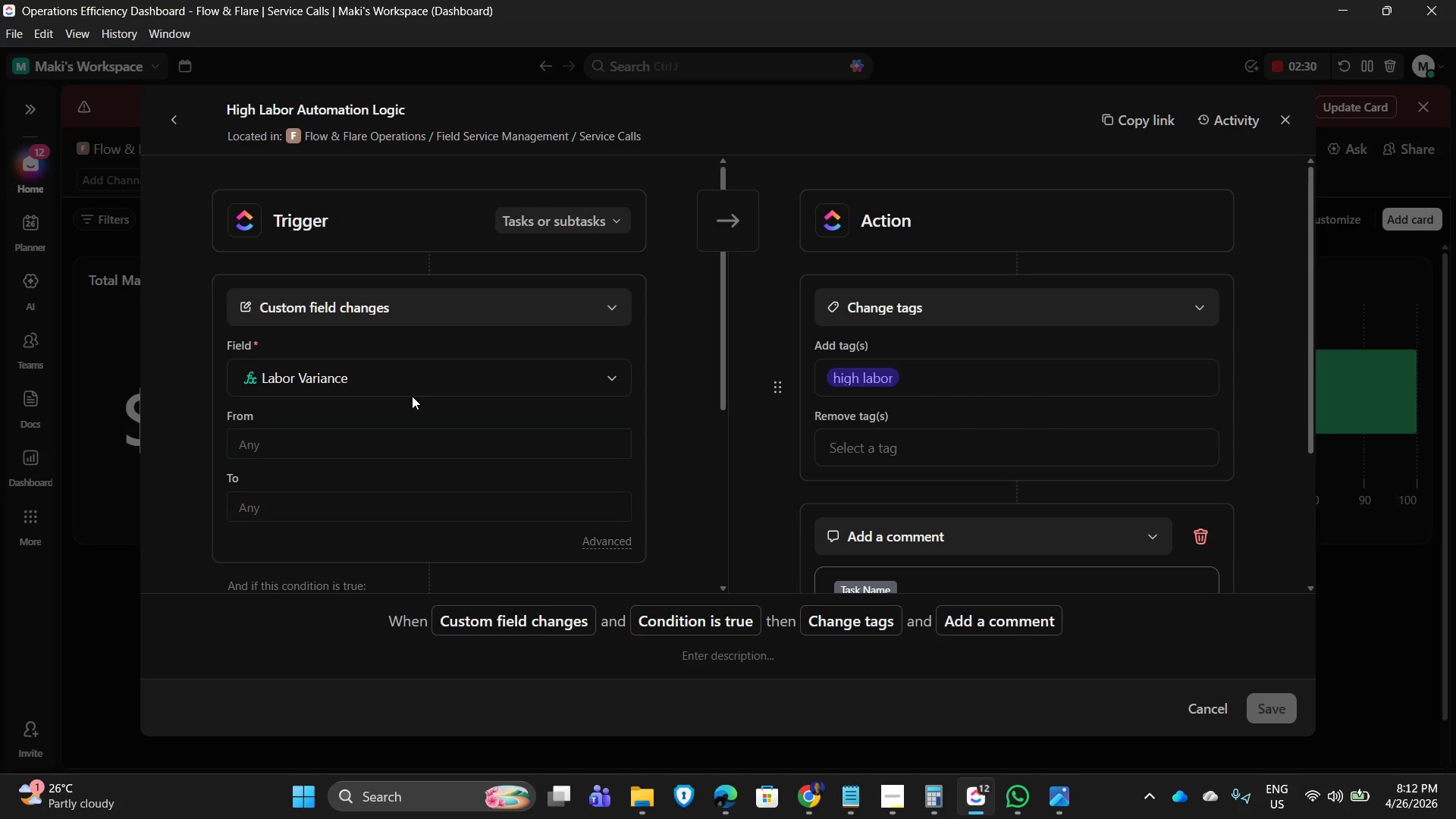 
scroll: coordinate [461, 464], scroll_direction: down, amount: 4.0
 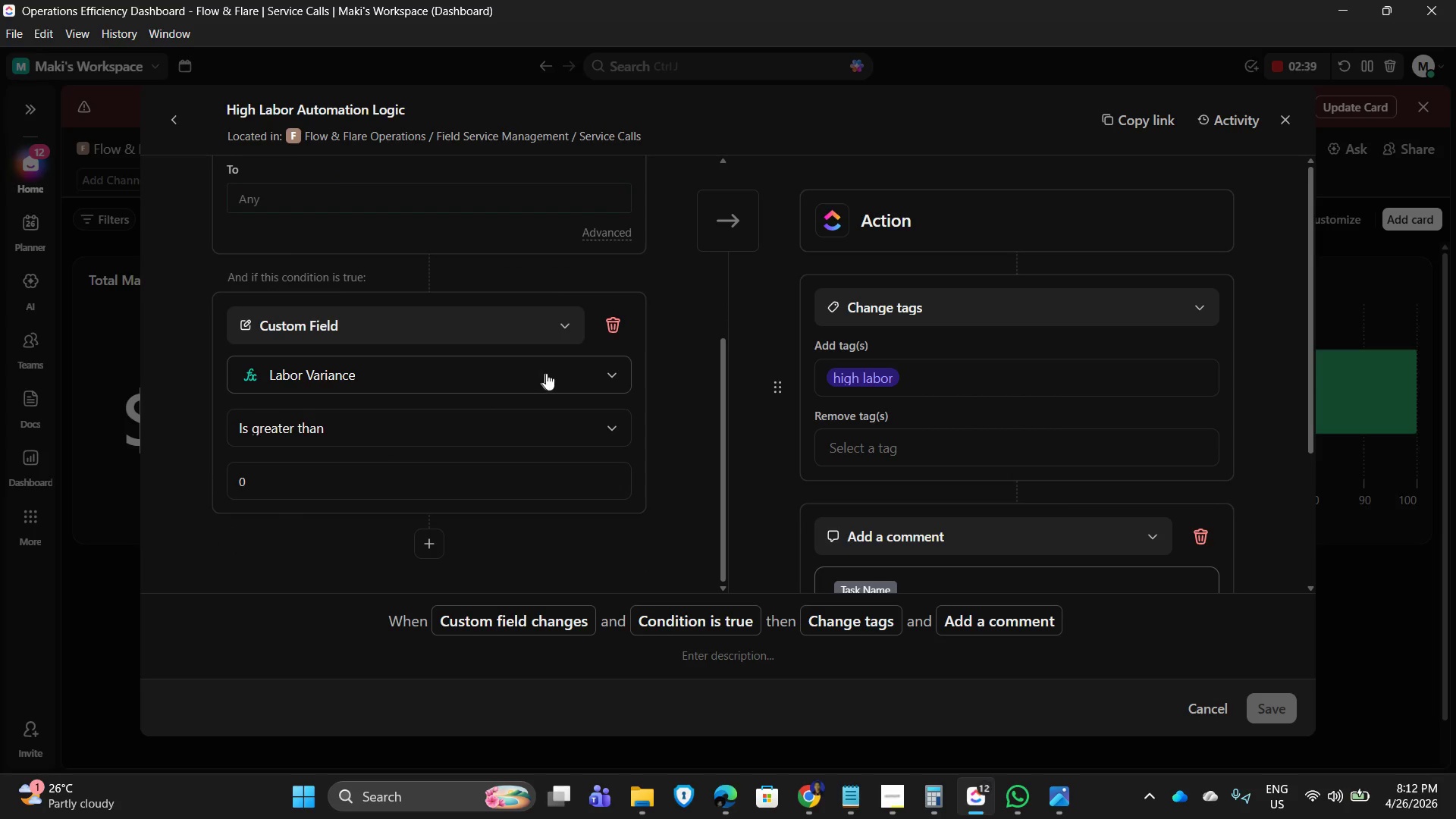 
left_click([554, 376])
 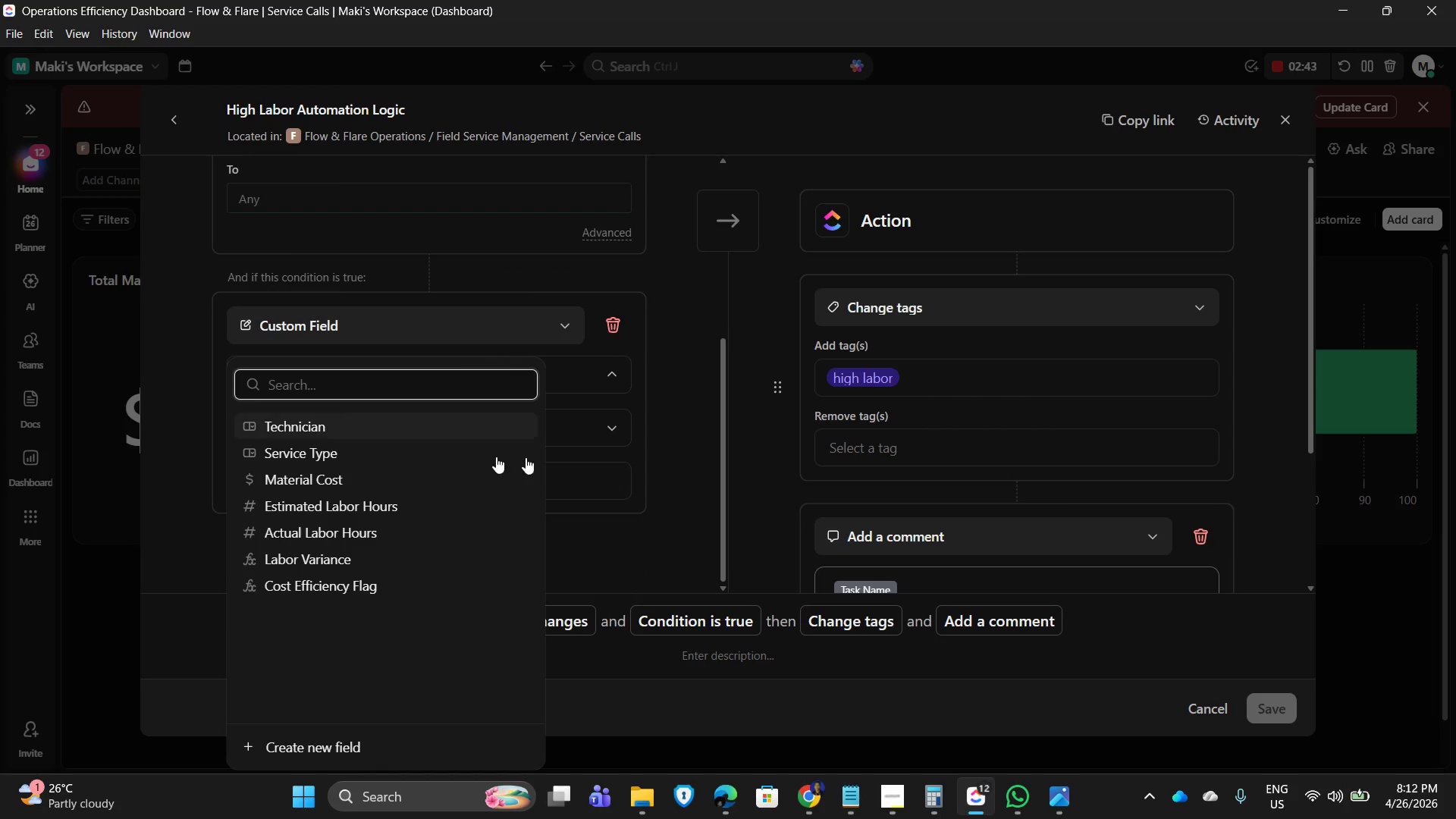 
left_click([651, 560])
 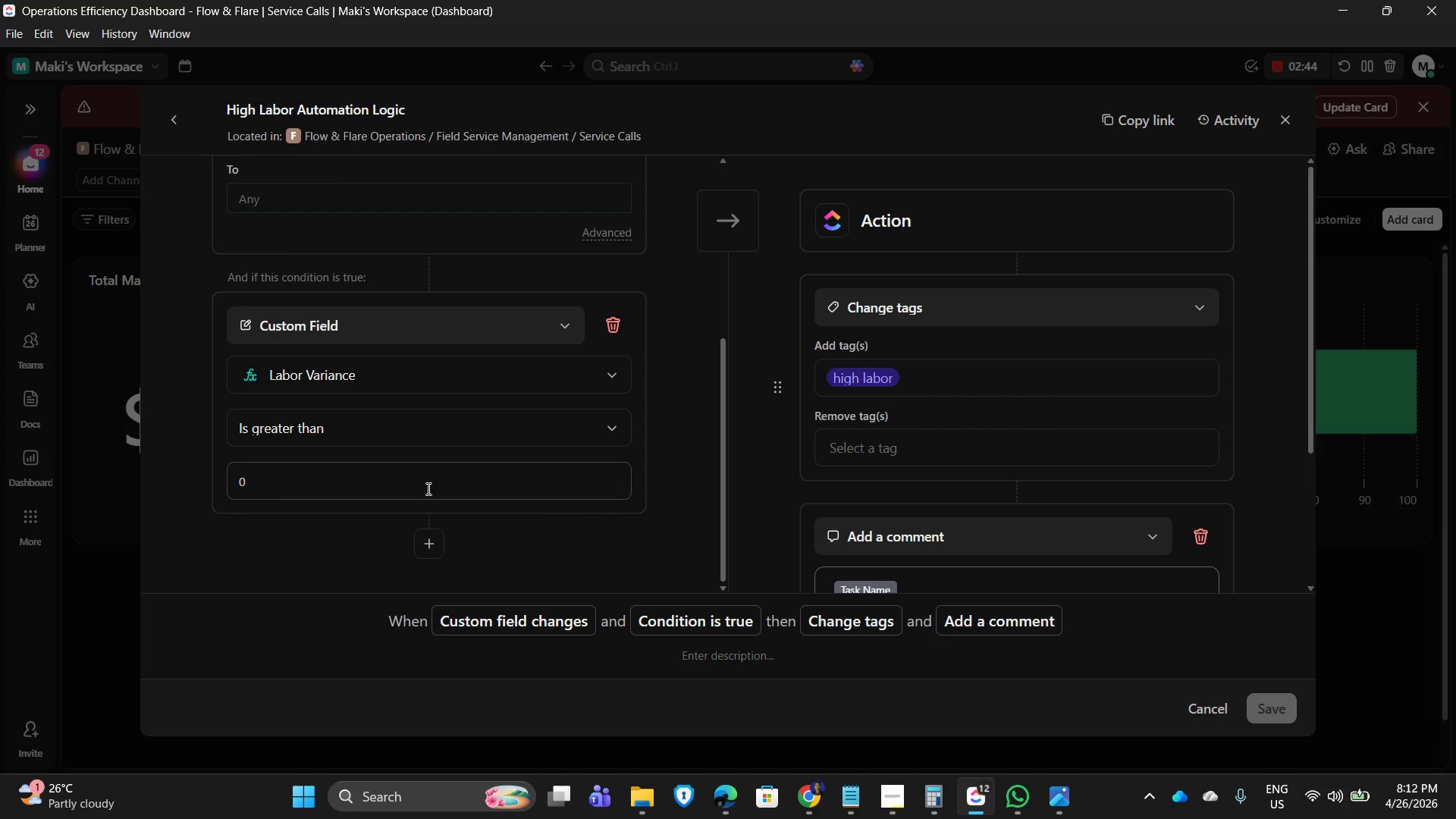 
scroll: coordinate [462, 484], scroll_direction: up, amount: 2.0
 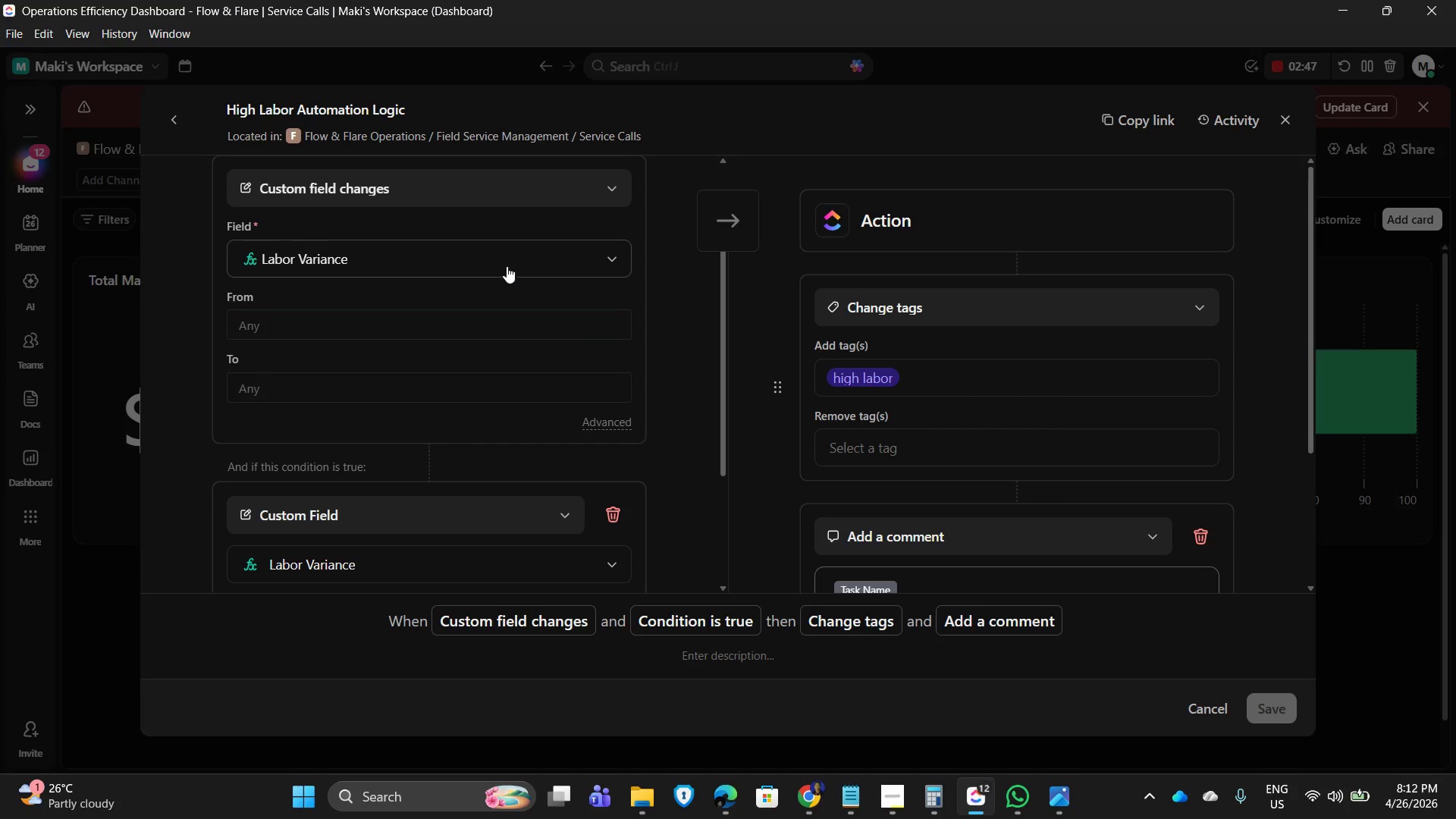 
scroll: coordinate [343, 364], scroll_direction: down, amount: 2.0
 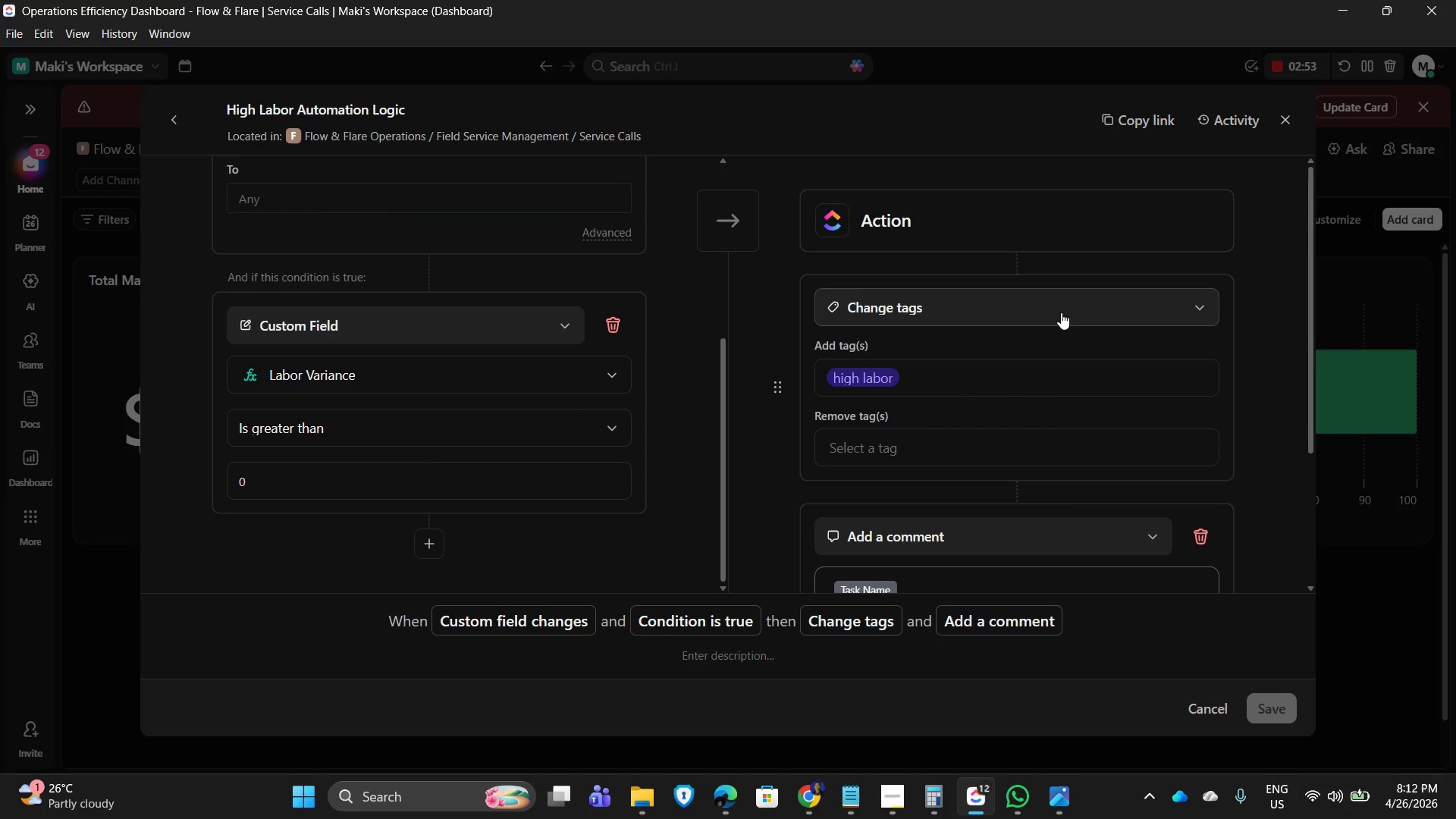 
wait(6.66)
 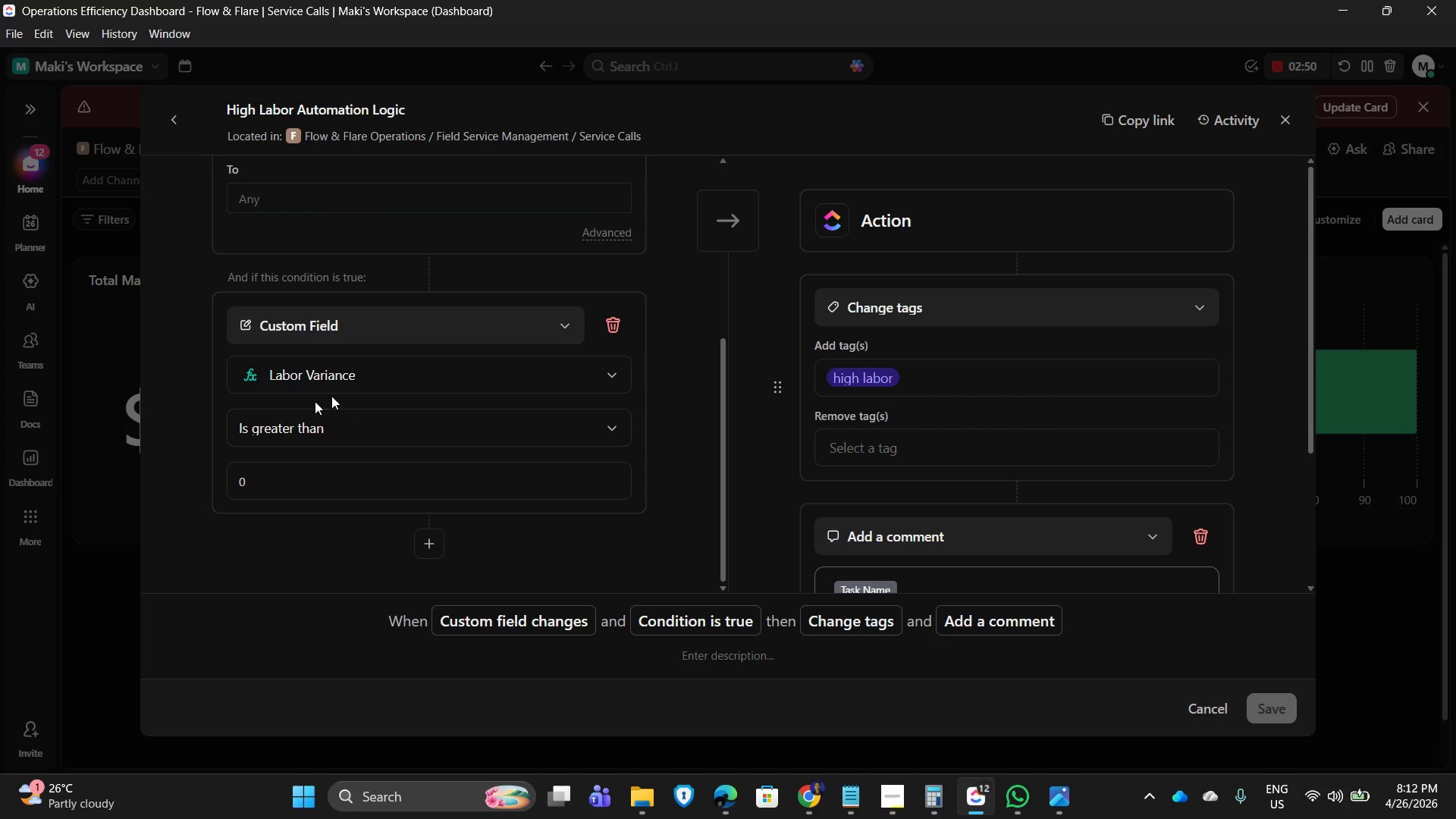 
scroll: coordinate [986, 398], scroll_direction: down, amount: 2.0
 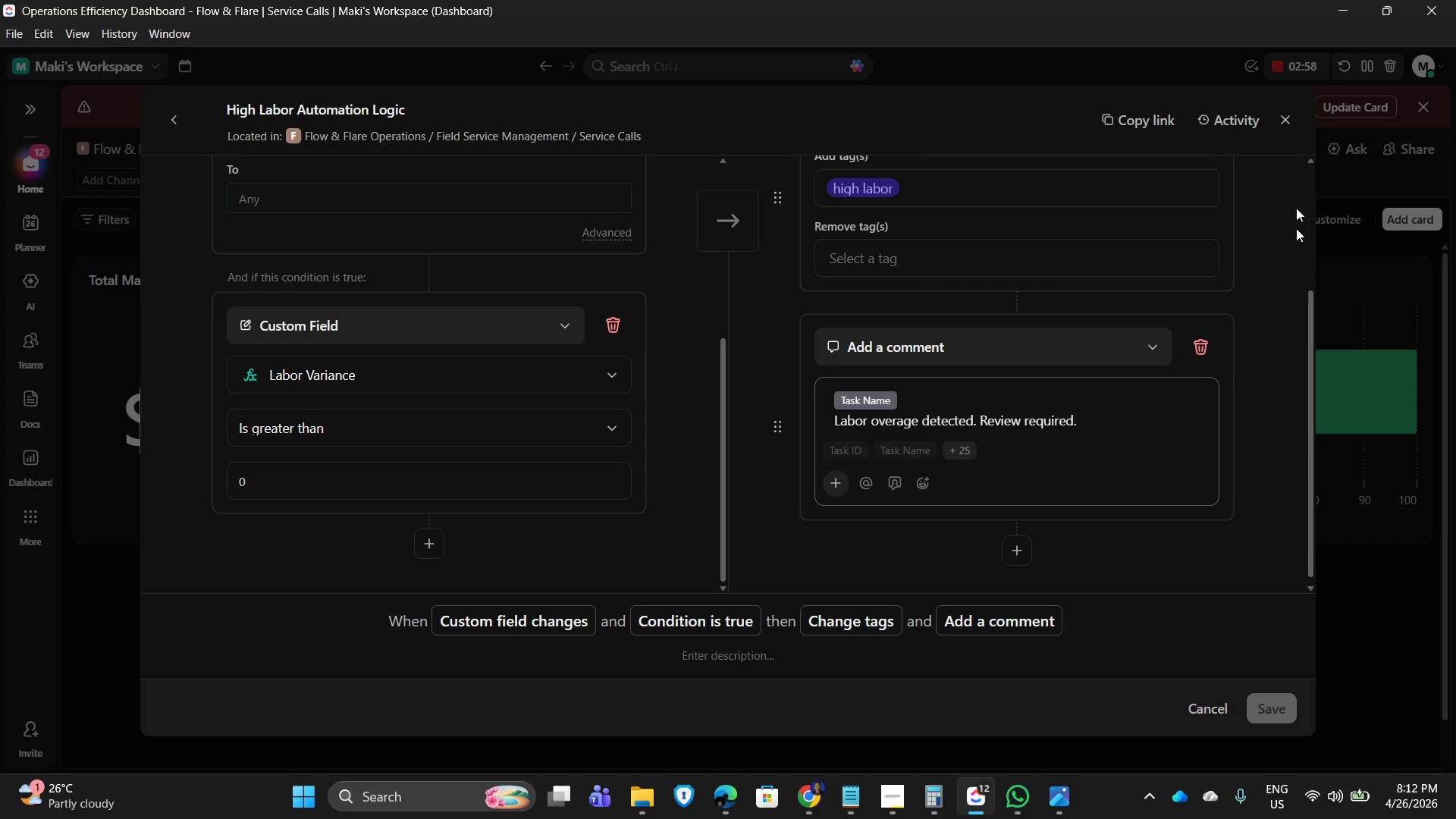 
wait(7.89)
 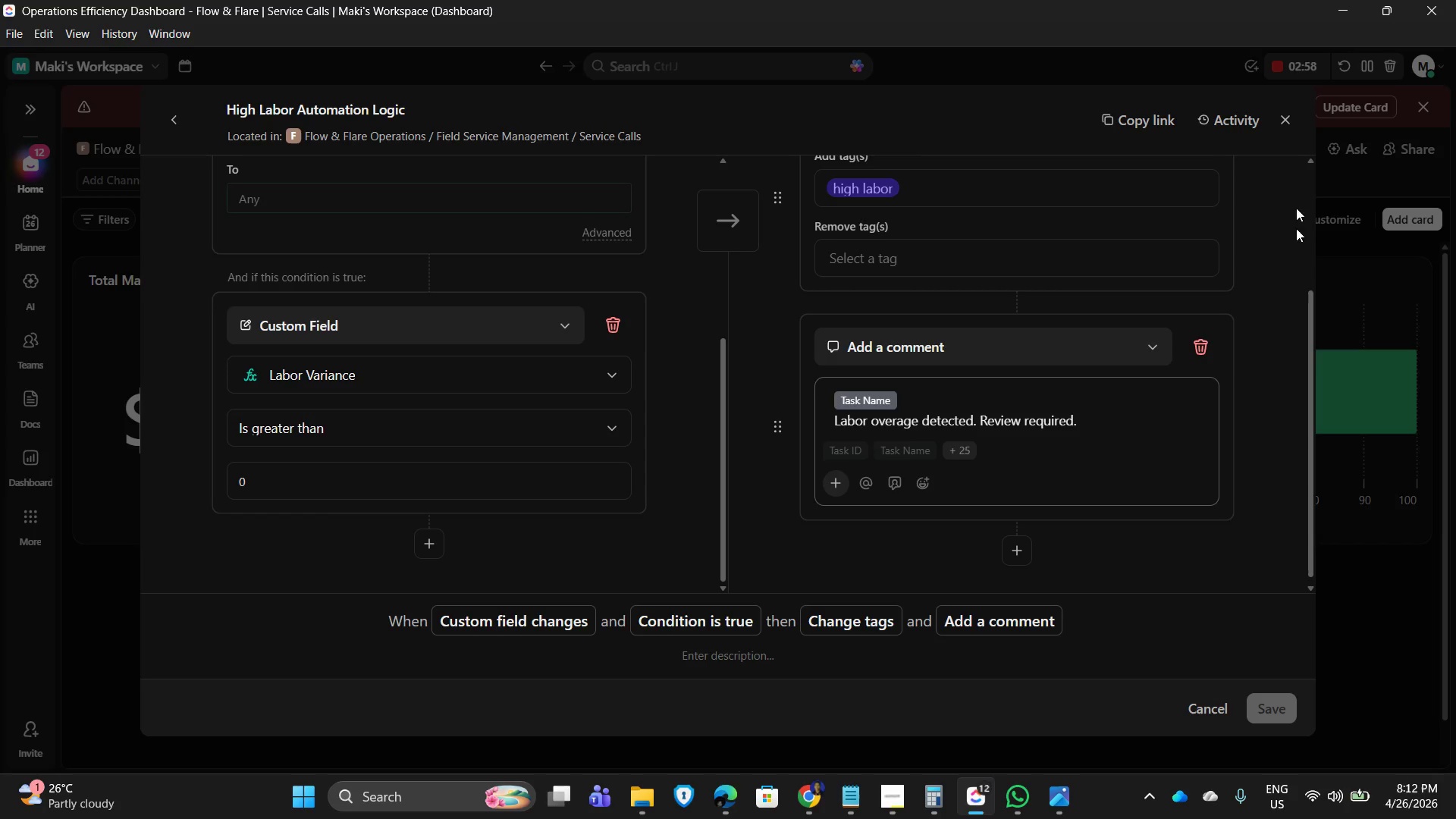 
left_click([178, 120])
 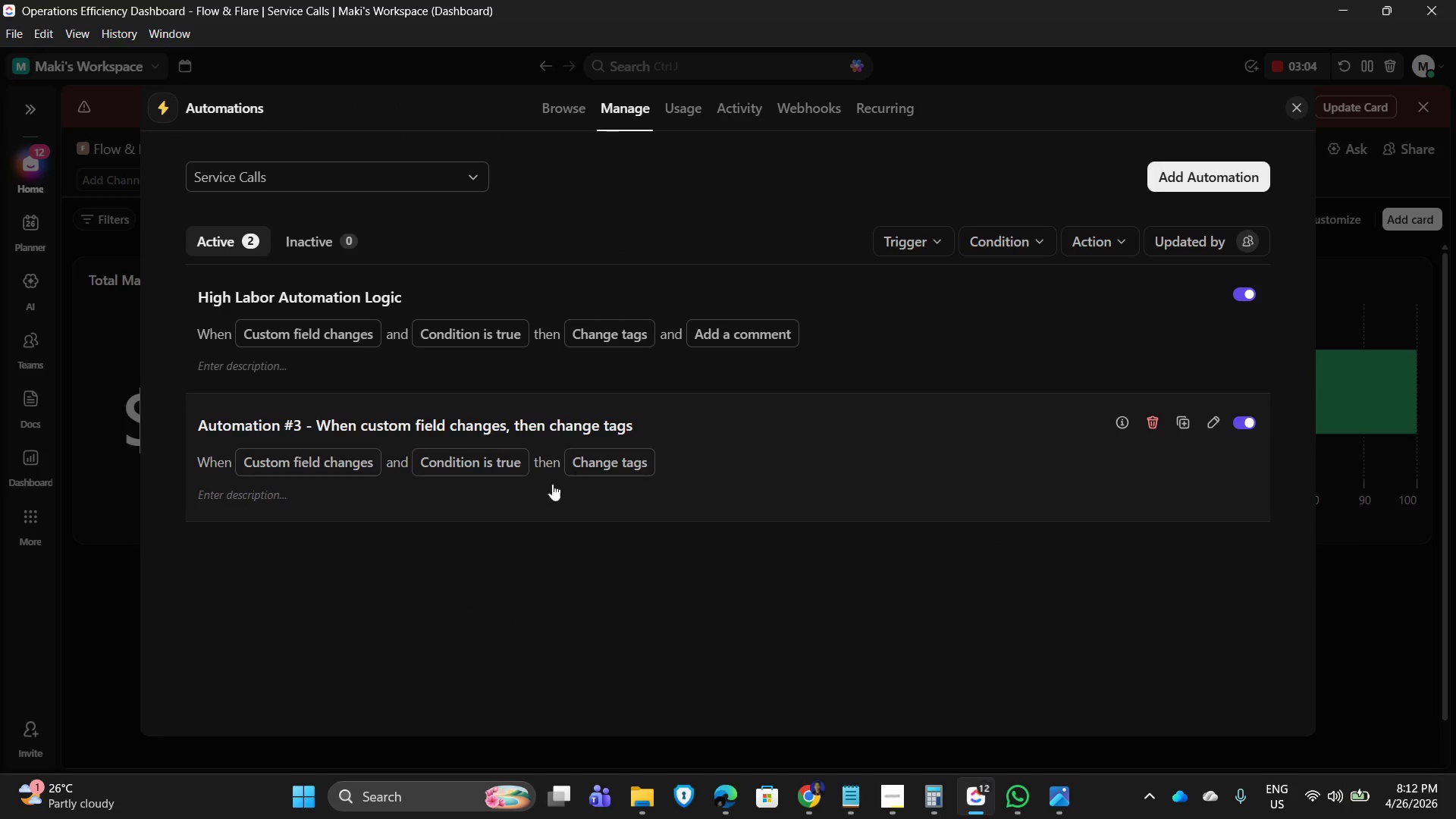 
left_click([812, 454])
 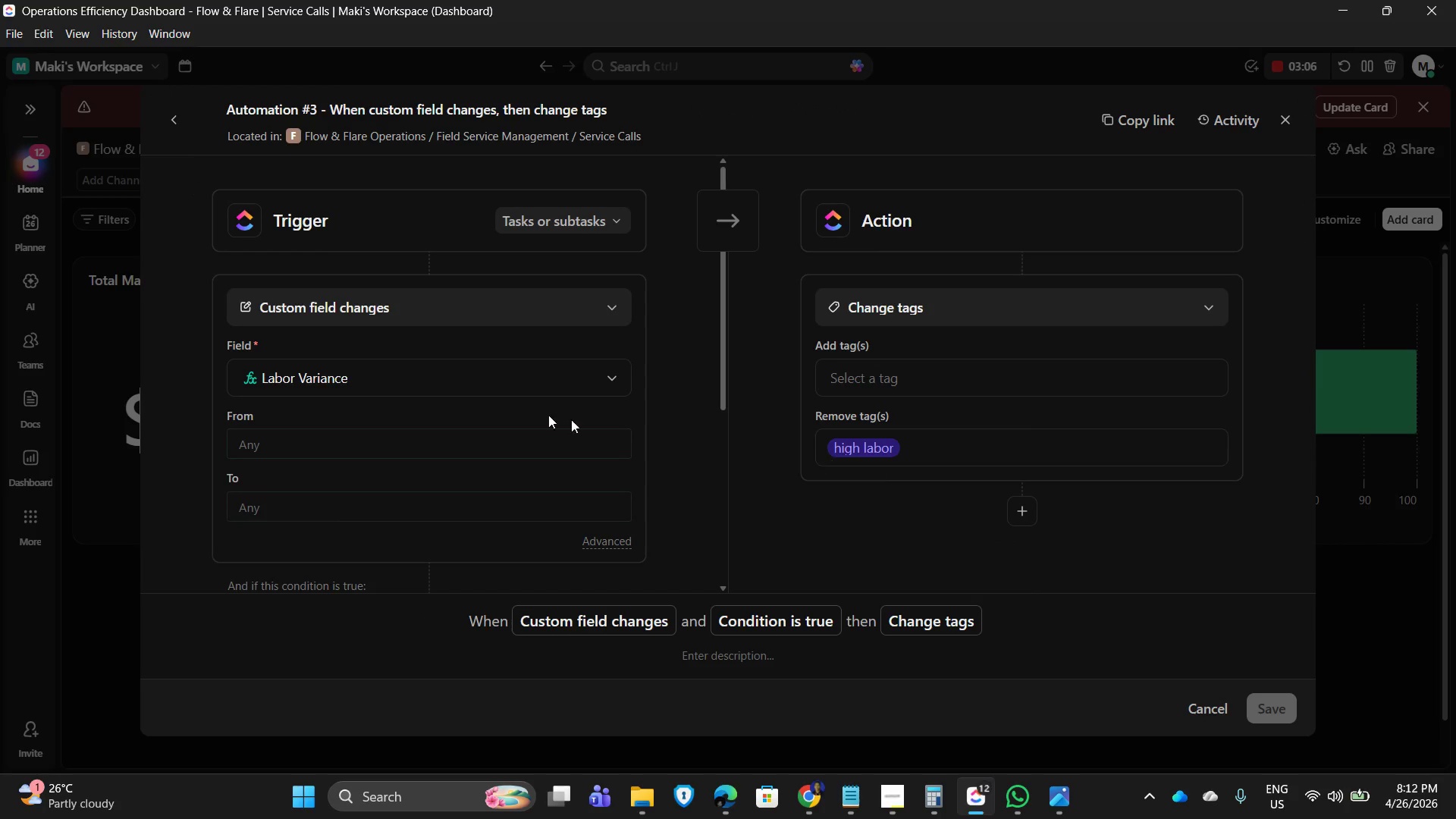 
scroll: coordinate [397, 435], scroll_direction: down, amount: 4.0
 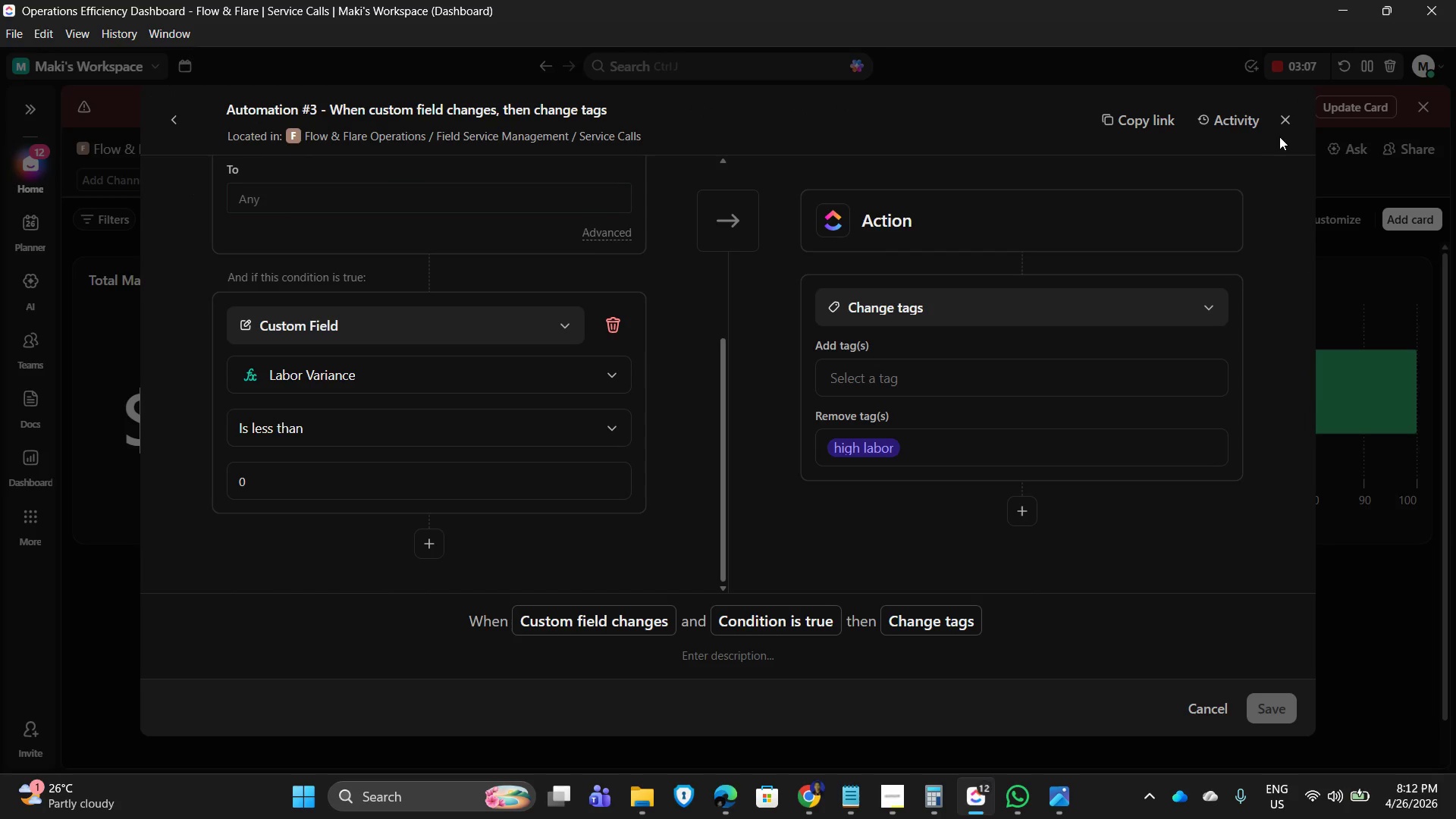 
left_click_drag(start_coordinate=[1285, 122], to_coordinate=[1279, 121])
 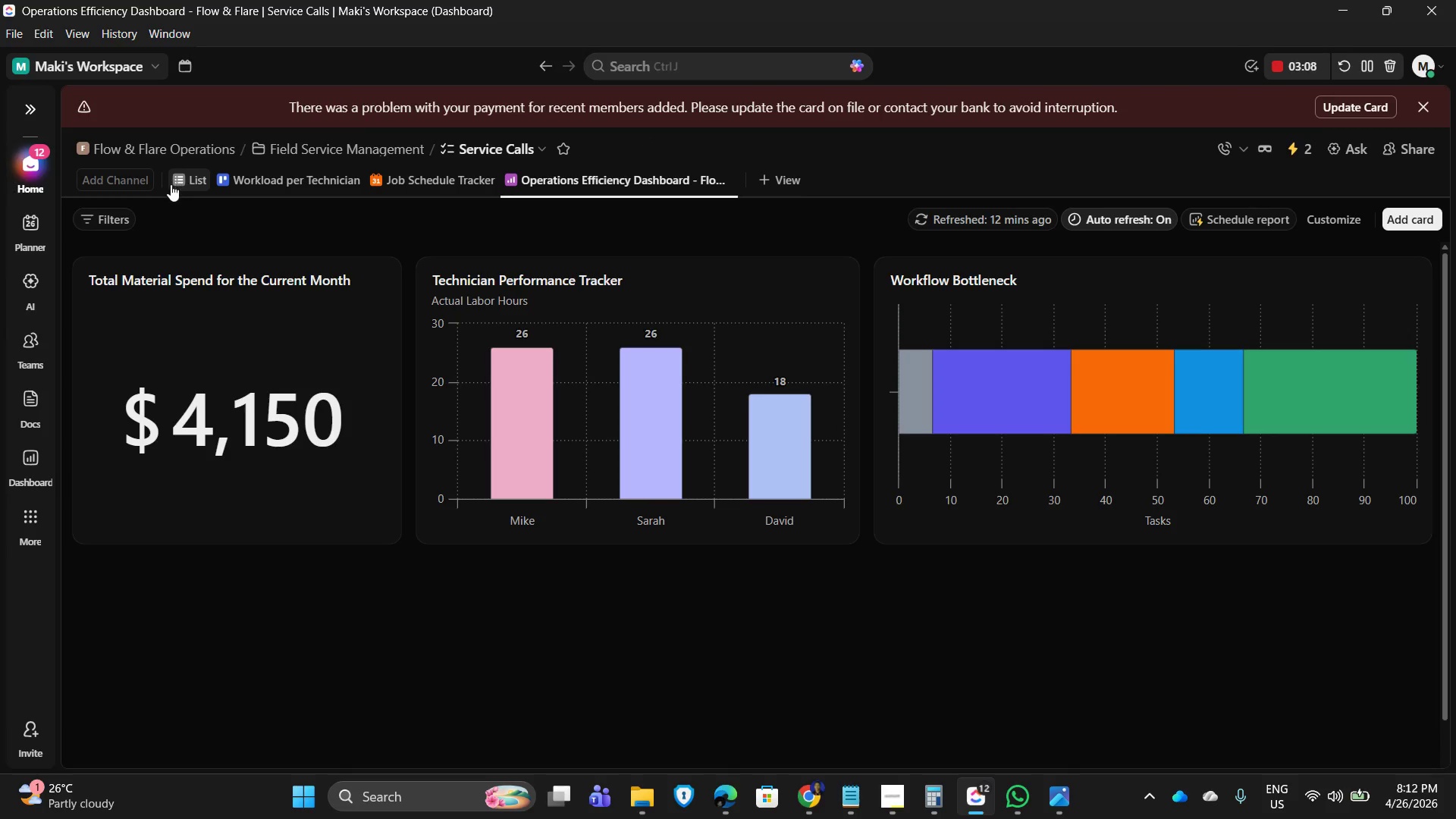 
left_click([182, 179])
 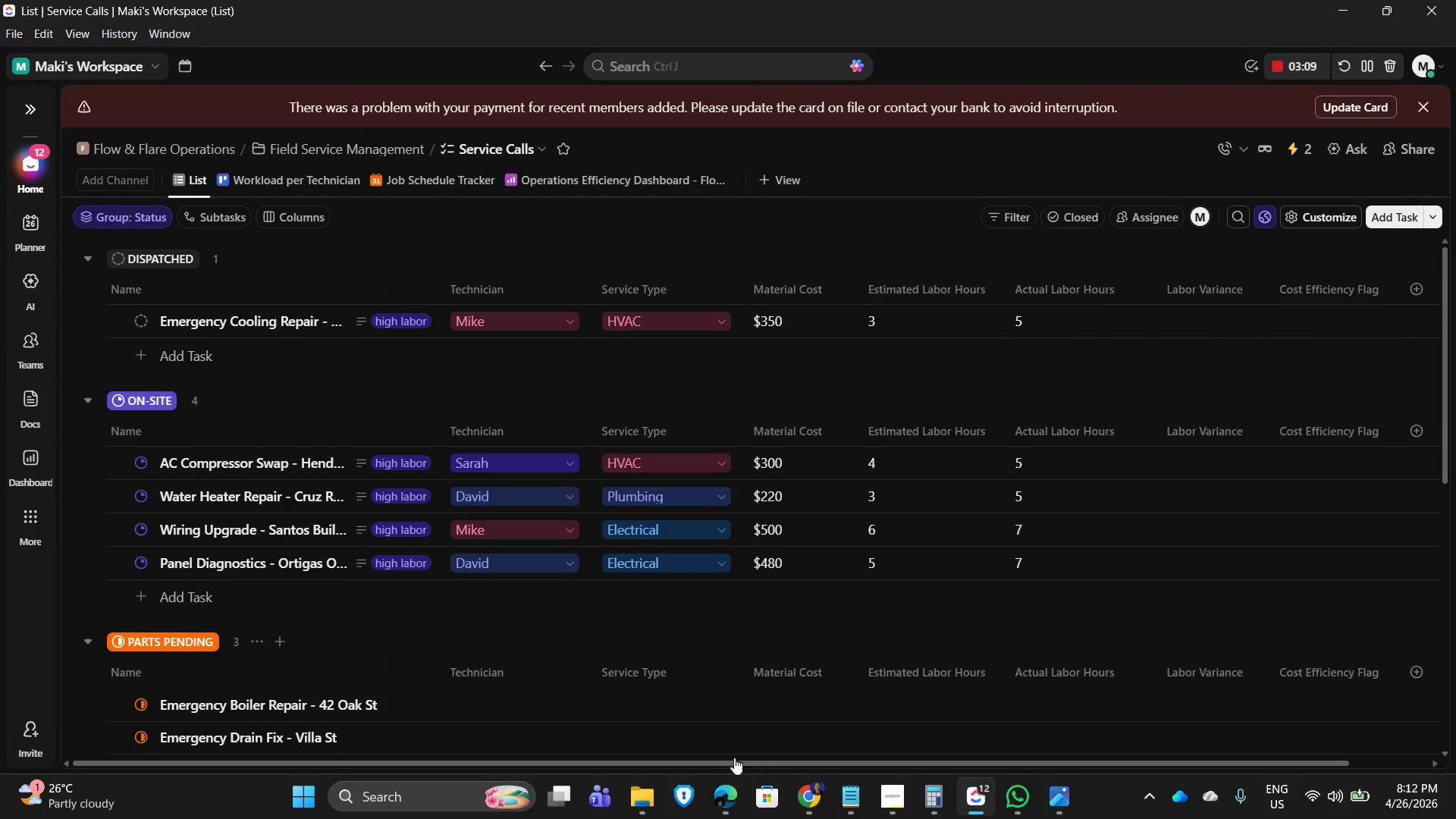 
scroll: coordinate [1288, 470], scroll_direction: up, amount: 4.0
 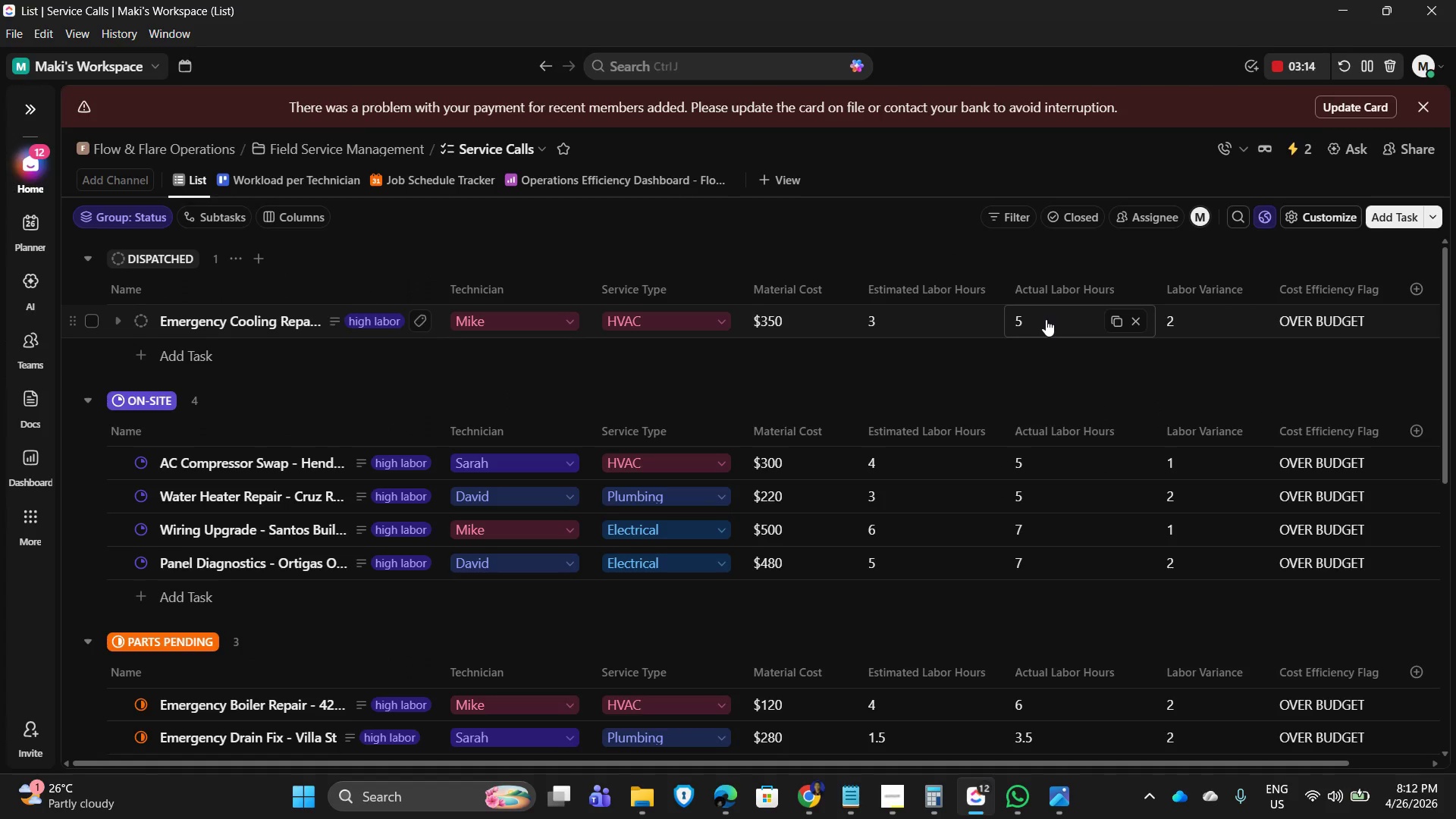 
mouse_move([896, 305])
 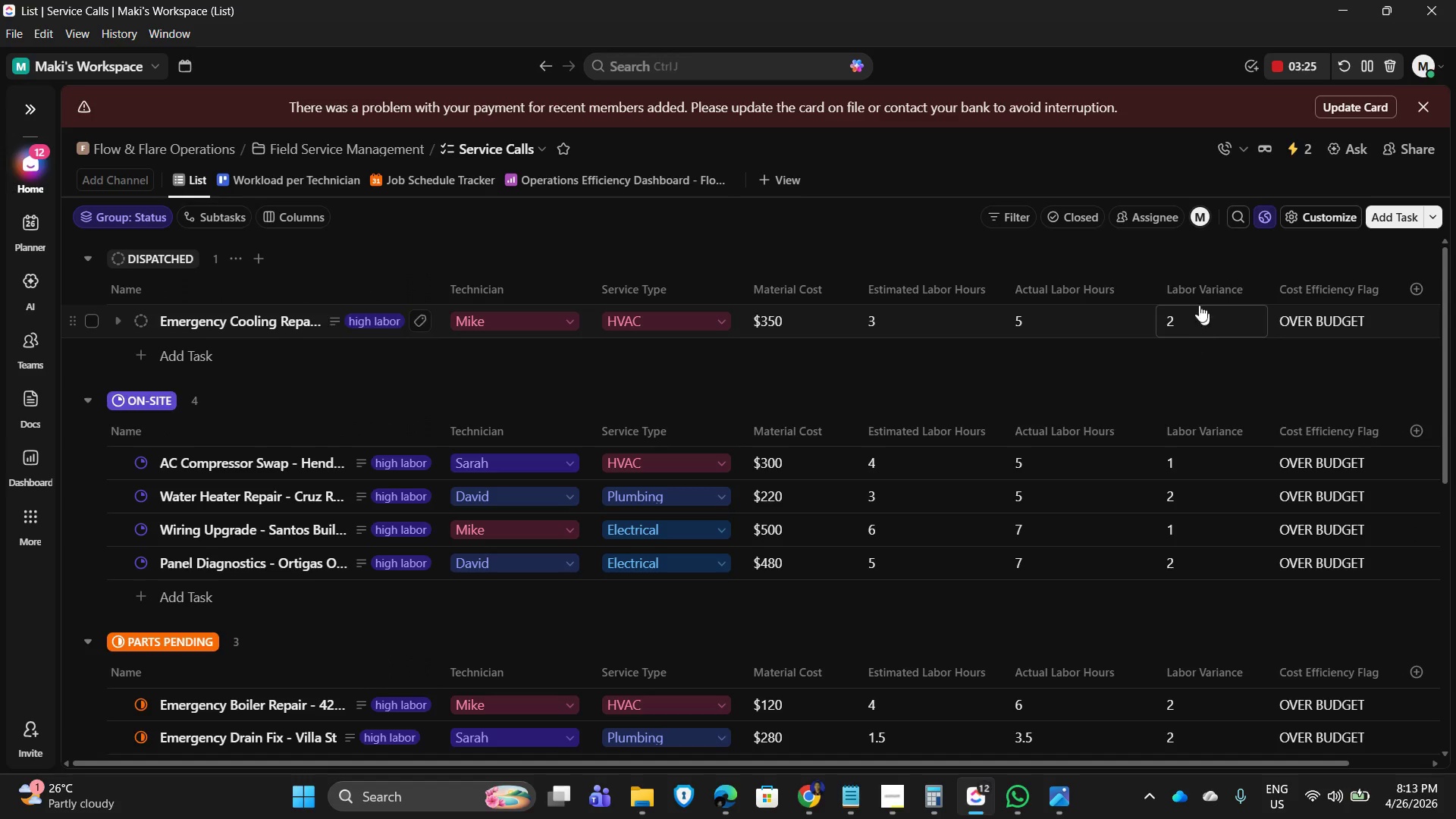 
wait(13.97)
 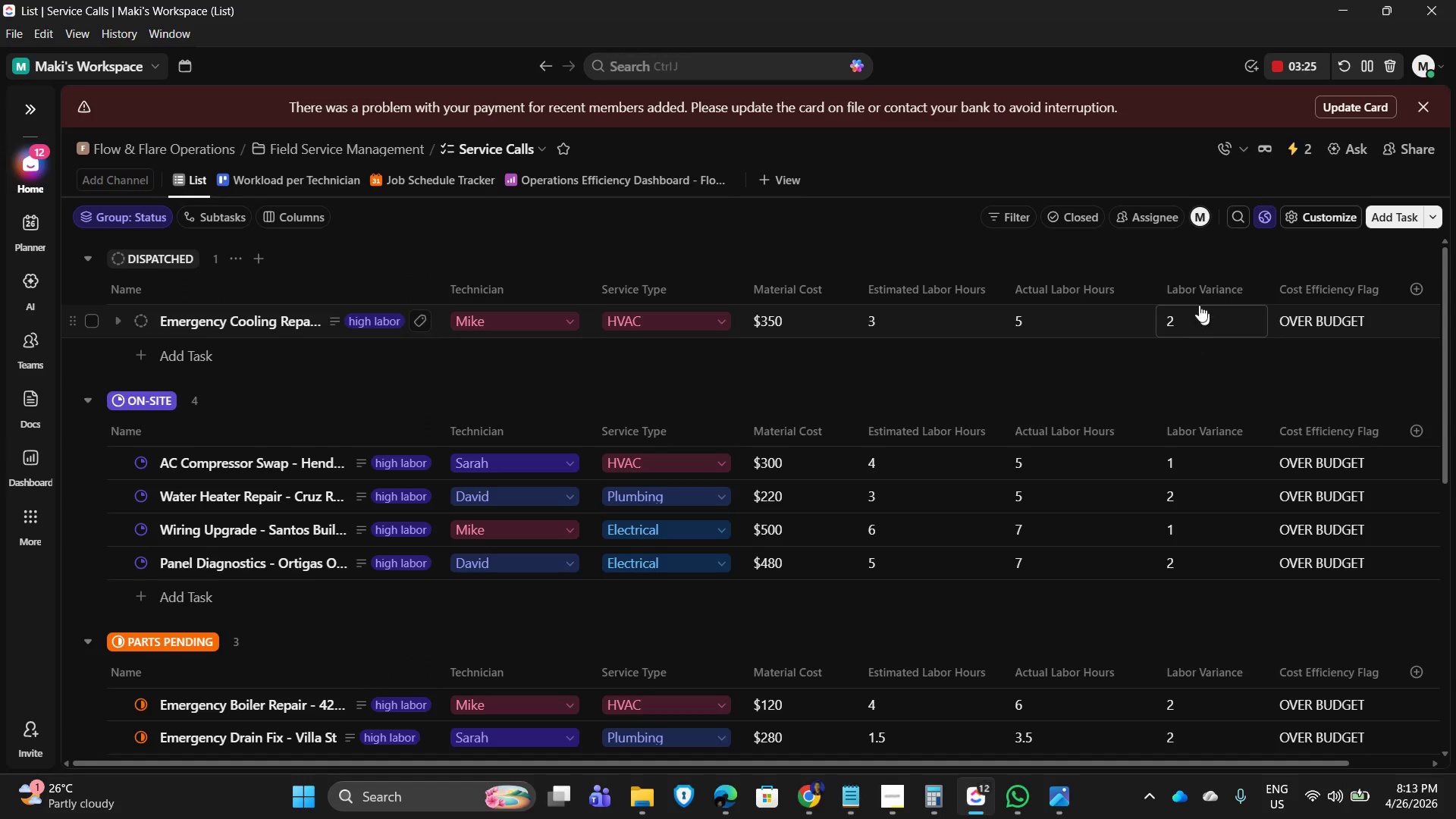 
mouse_move([1310, 315])
 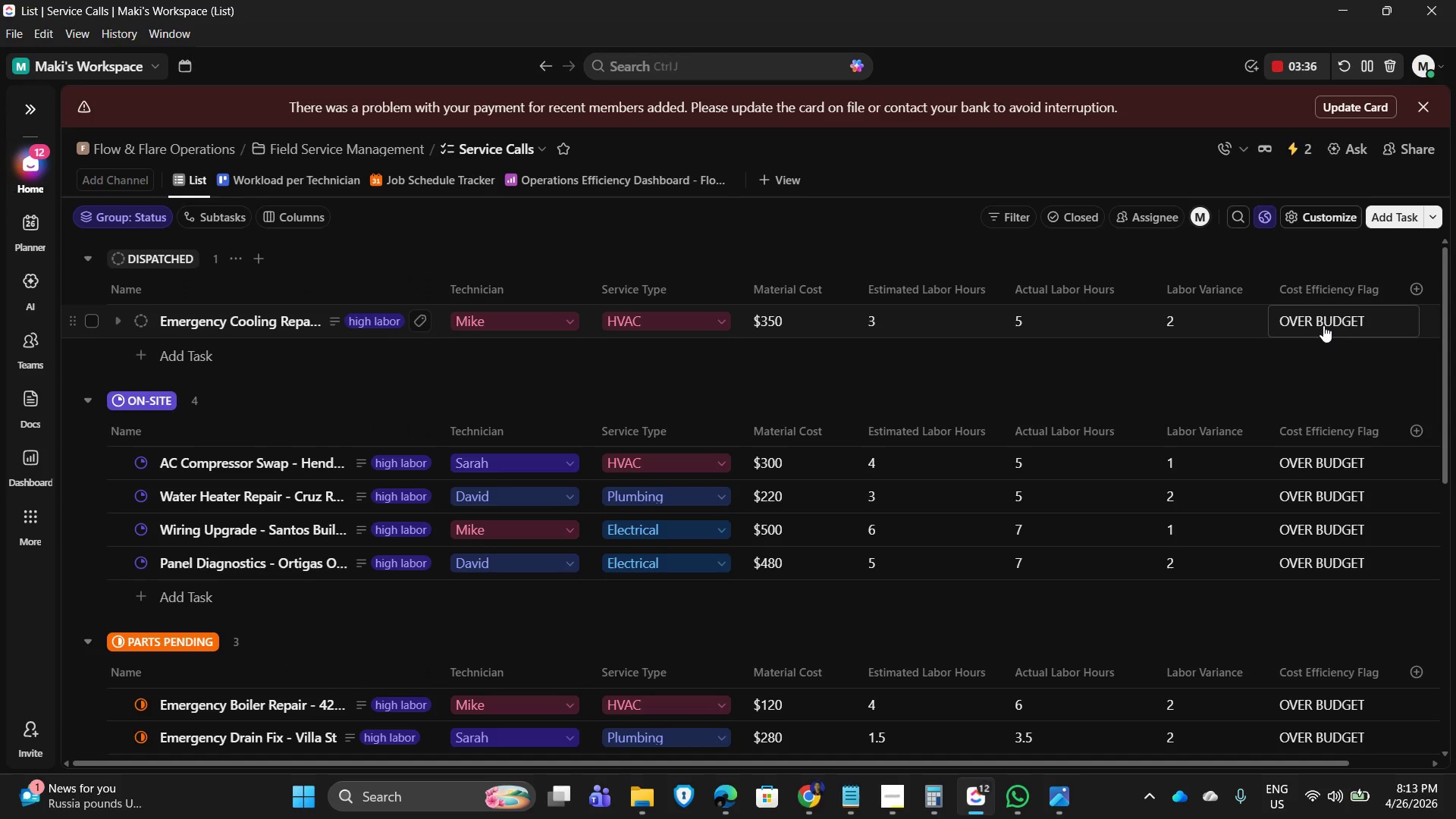 
wait(6.2)
 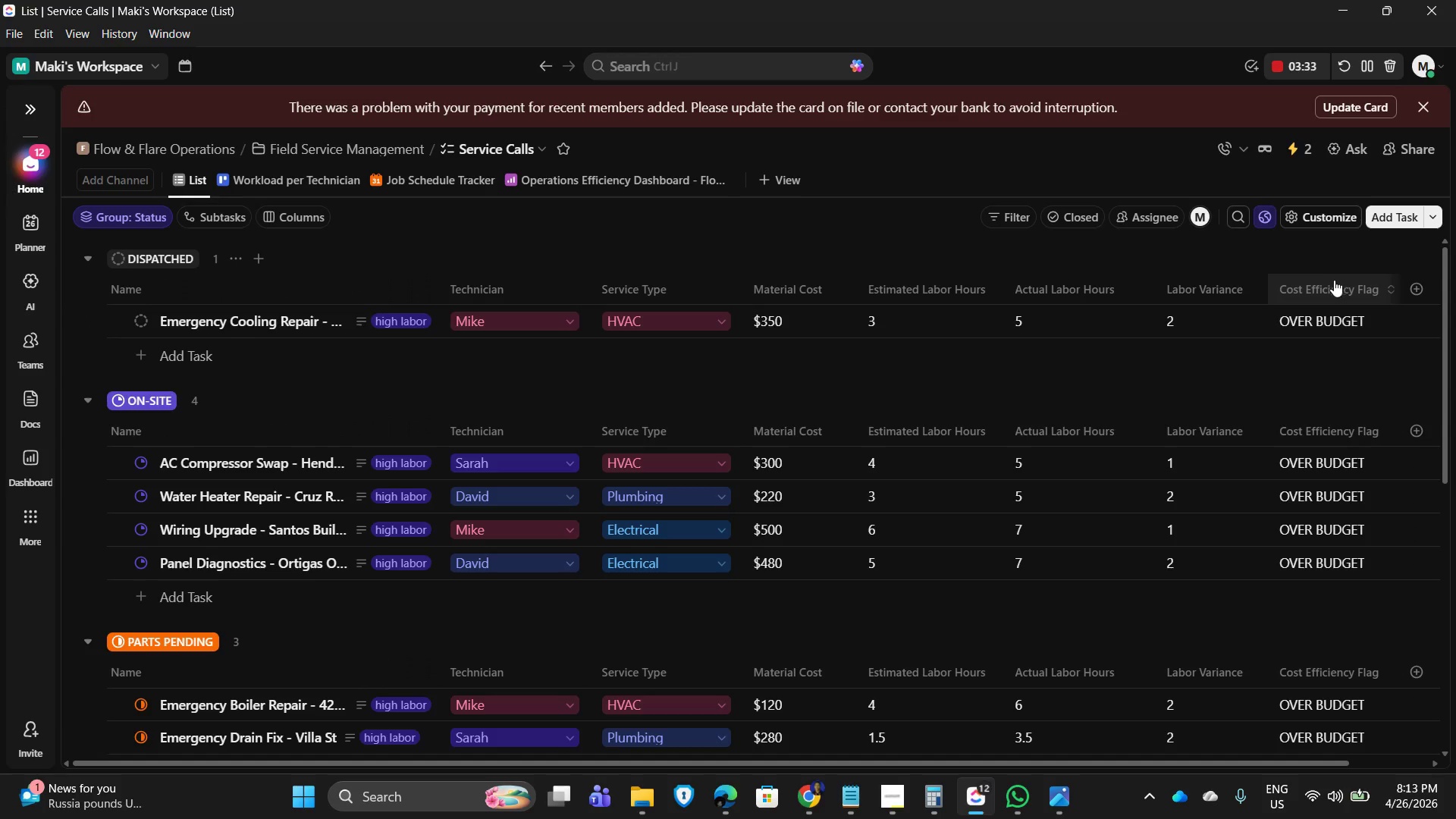 
left_click([1323, 325])
 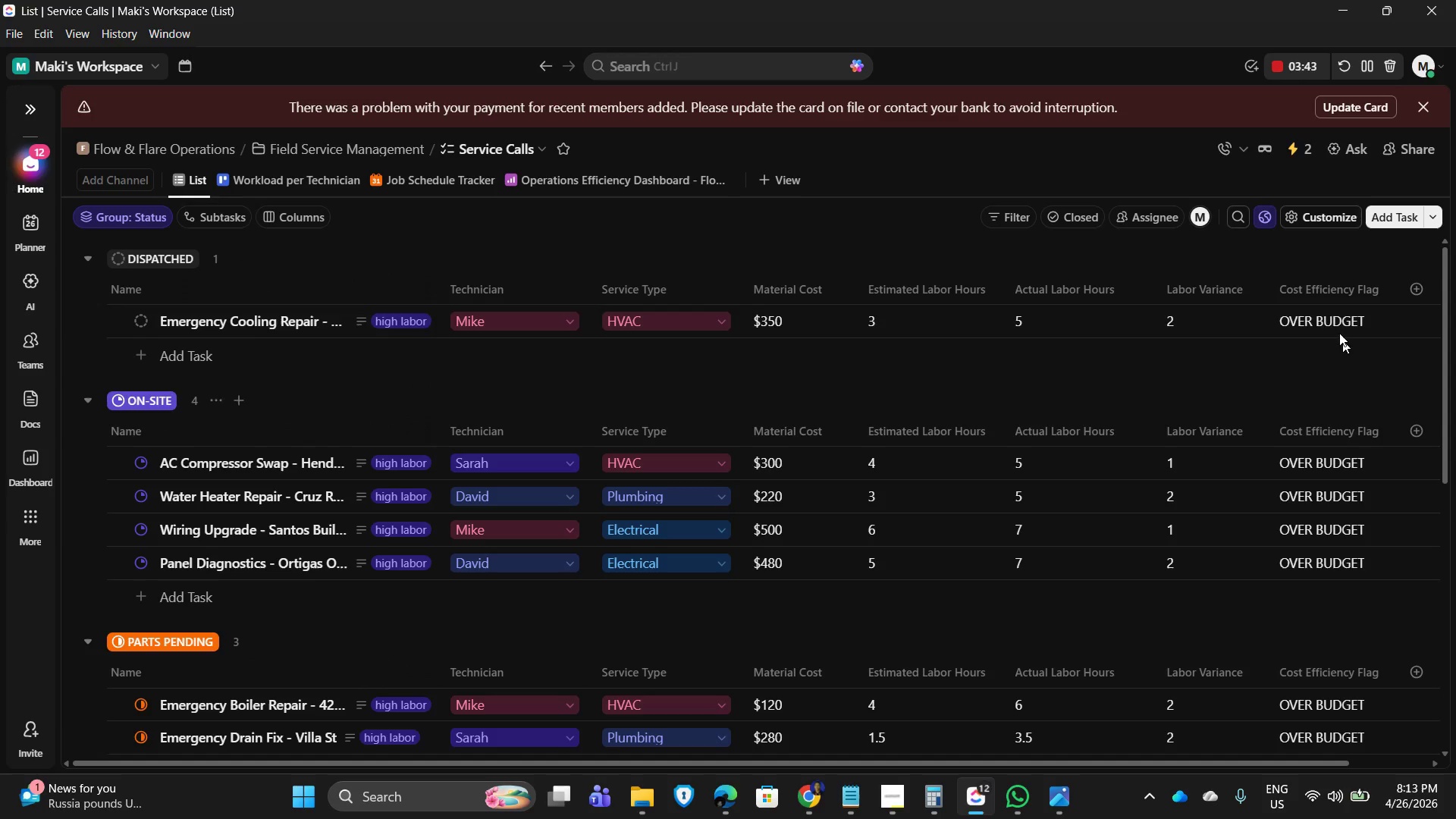 
wait(6.5)
 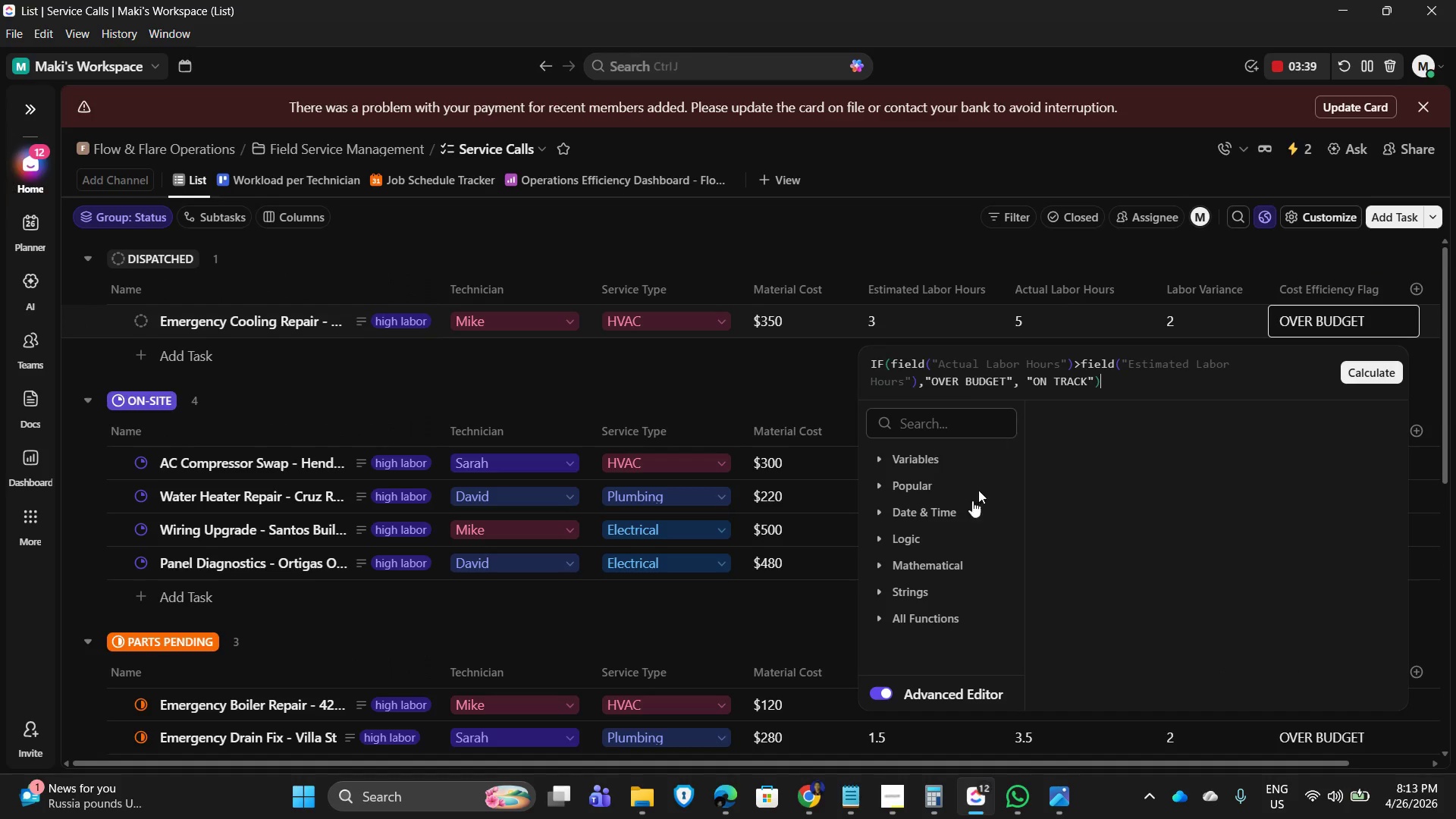 
left_click_drag(start_coordinate=[1210, 765], to_coordinate=[1354, 773])
 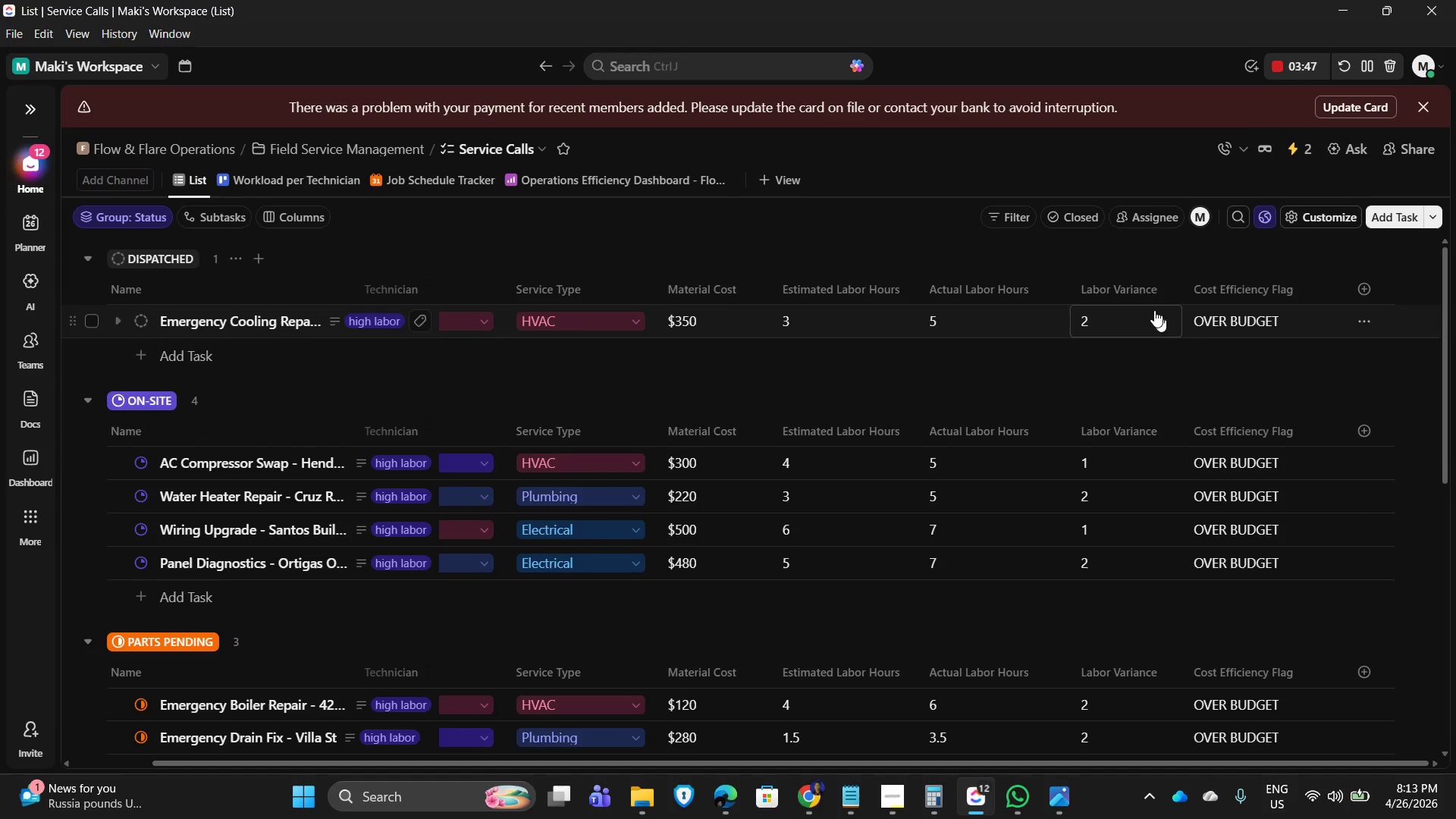 
mouse_move([1072, 312])
 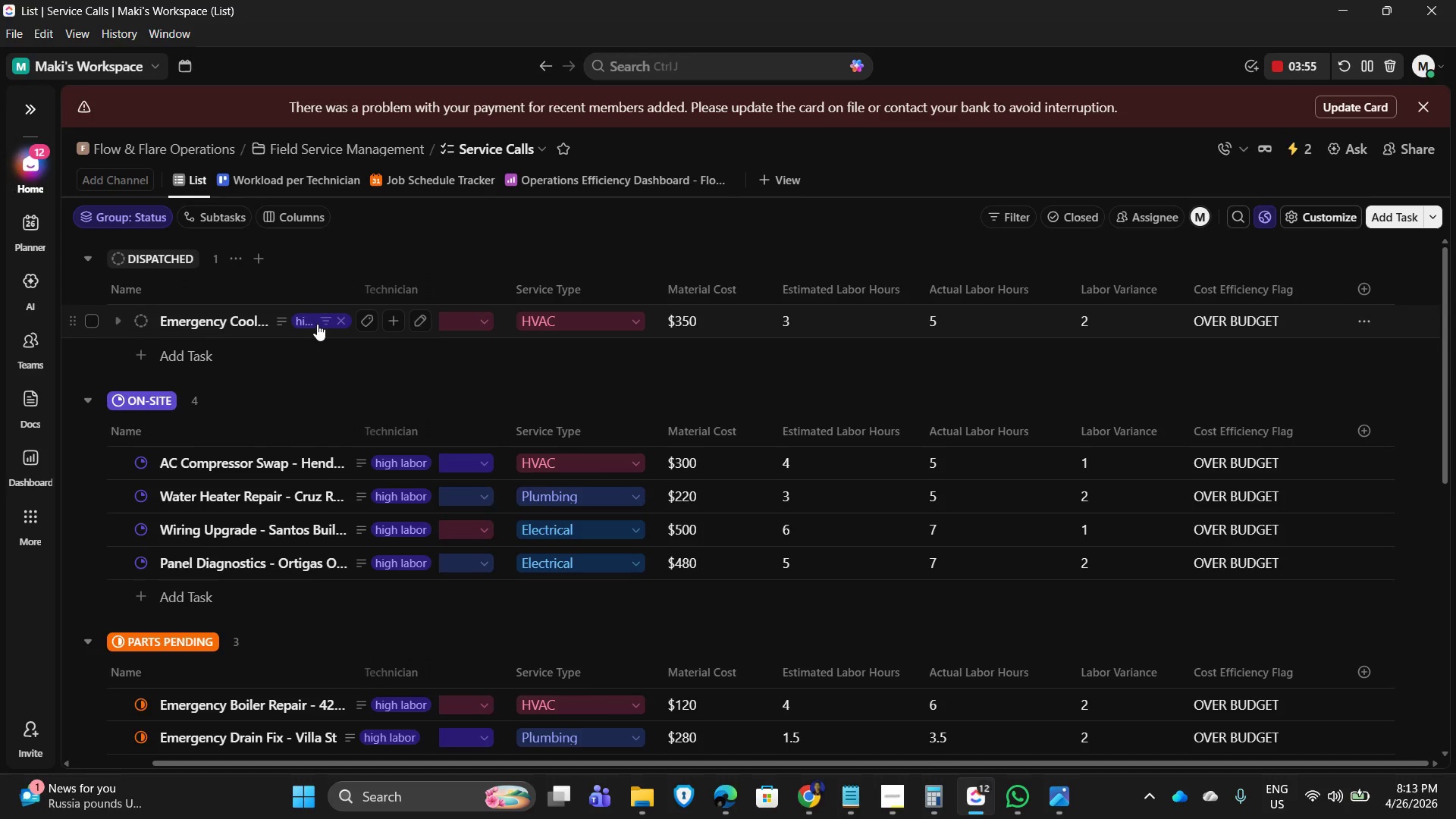 
wait(7.33)
 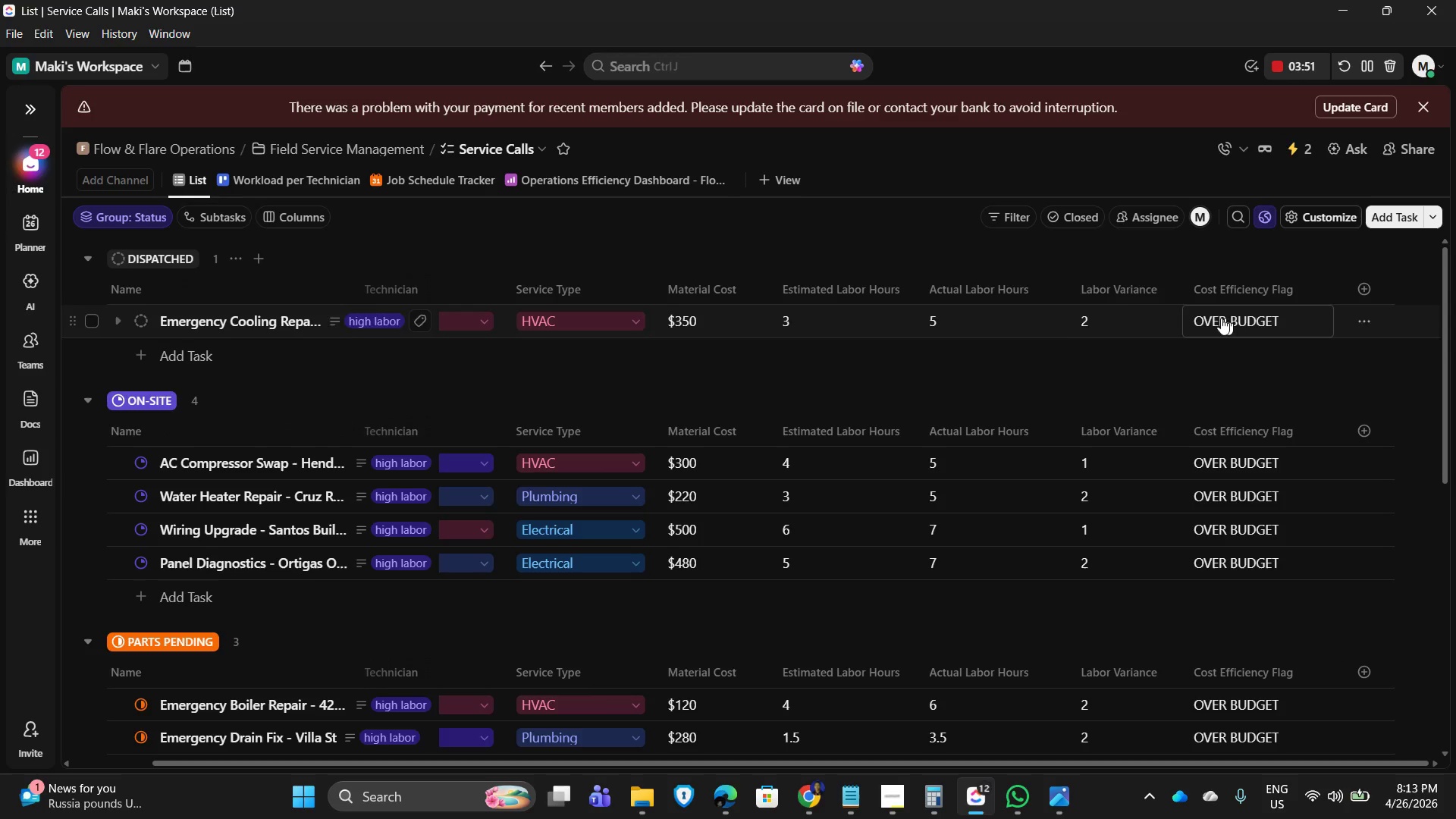 
left_click([198, 320])
 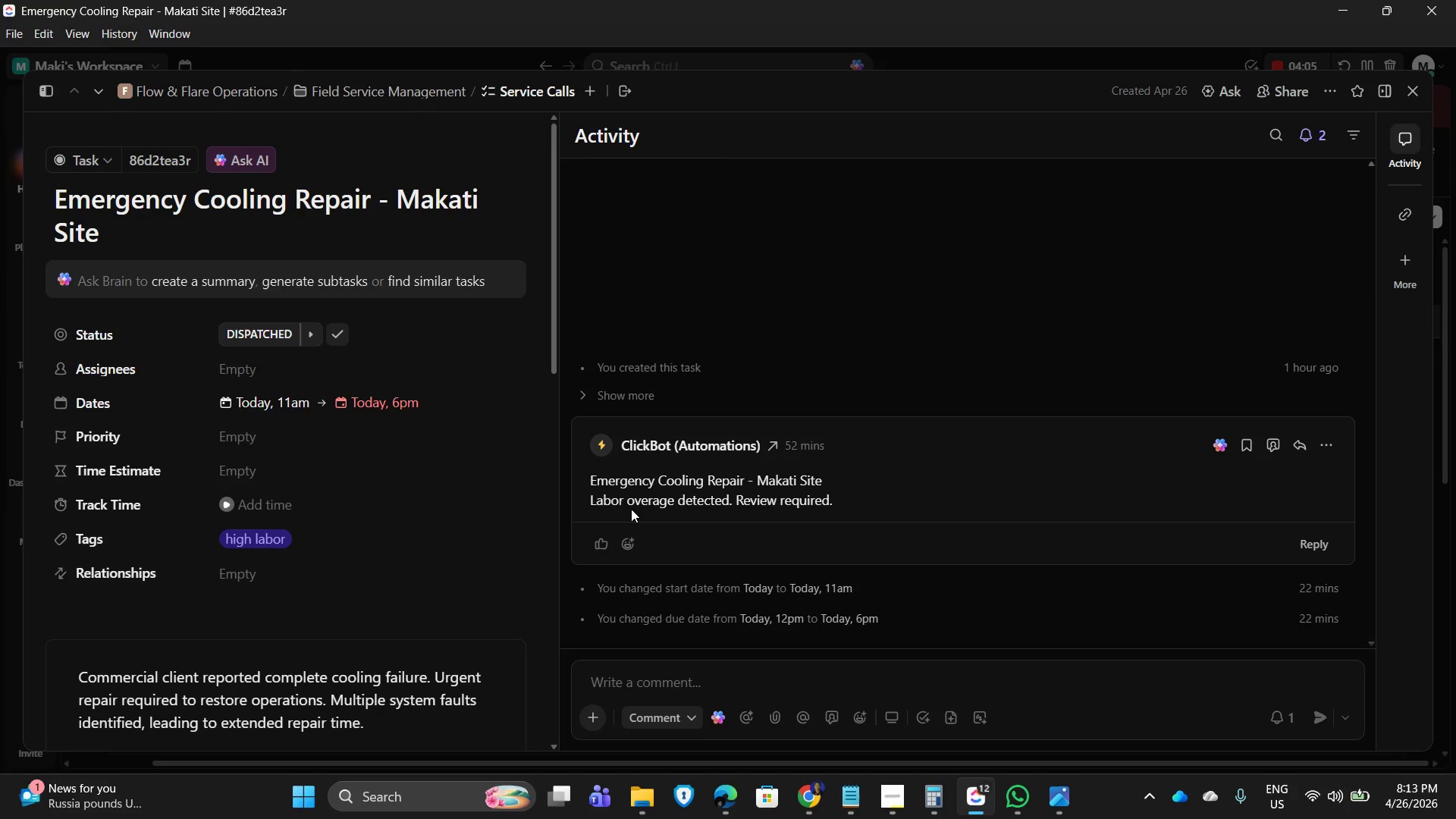 
wait(13.43)
 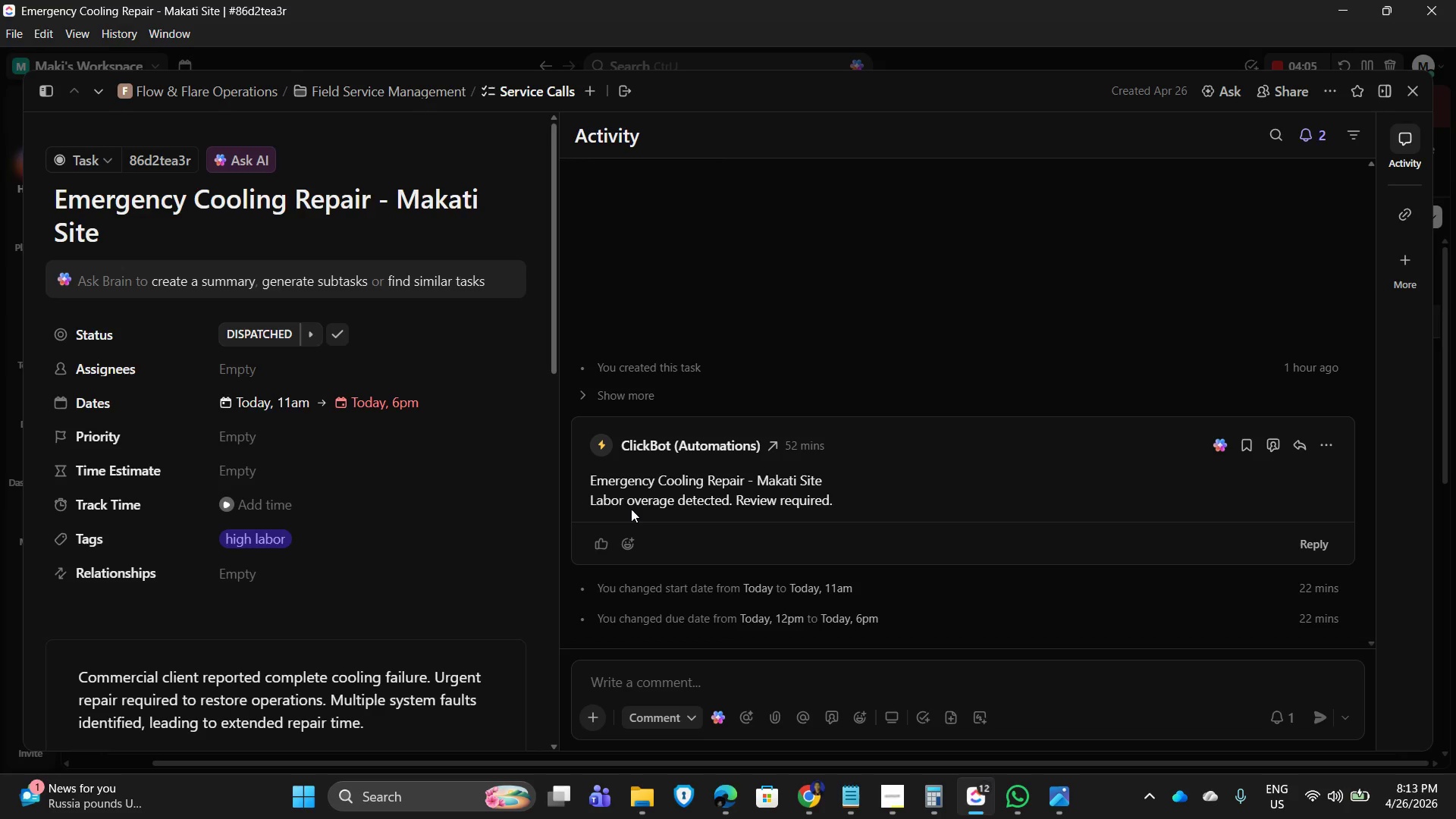 
mouse_move([1269, 442])
 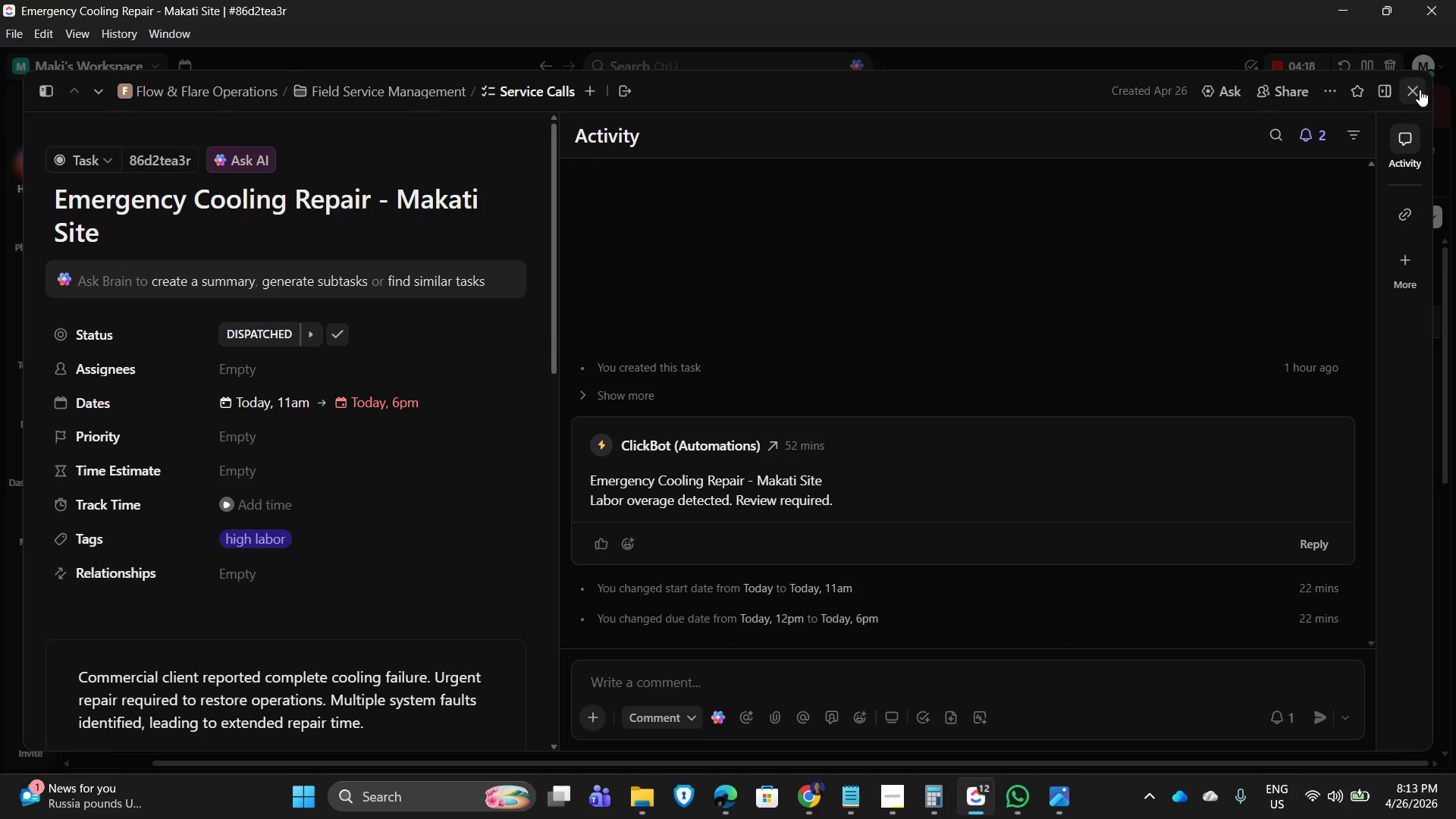 
wait(5.95)
 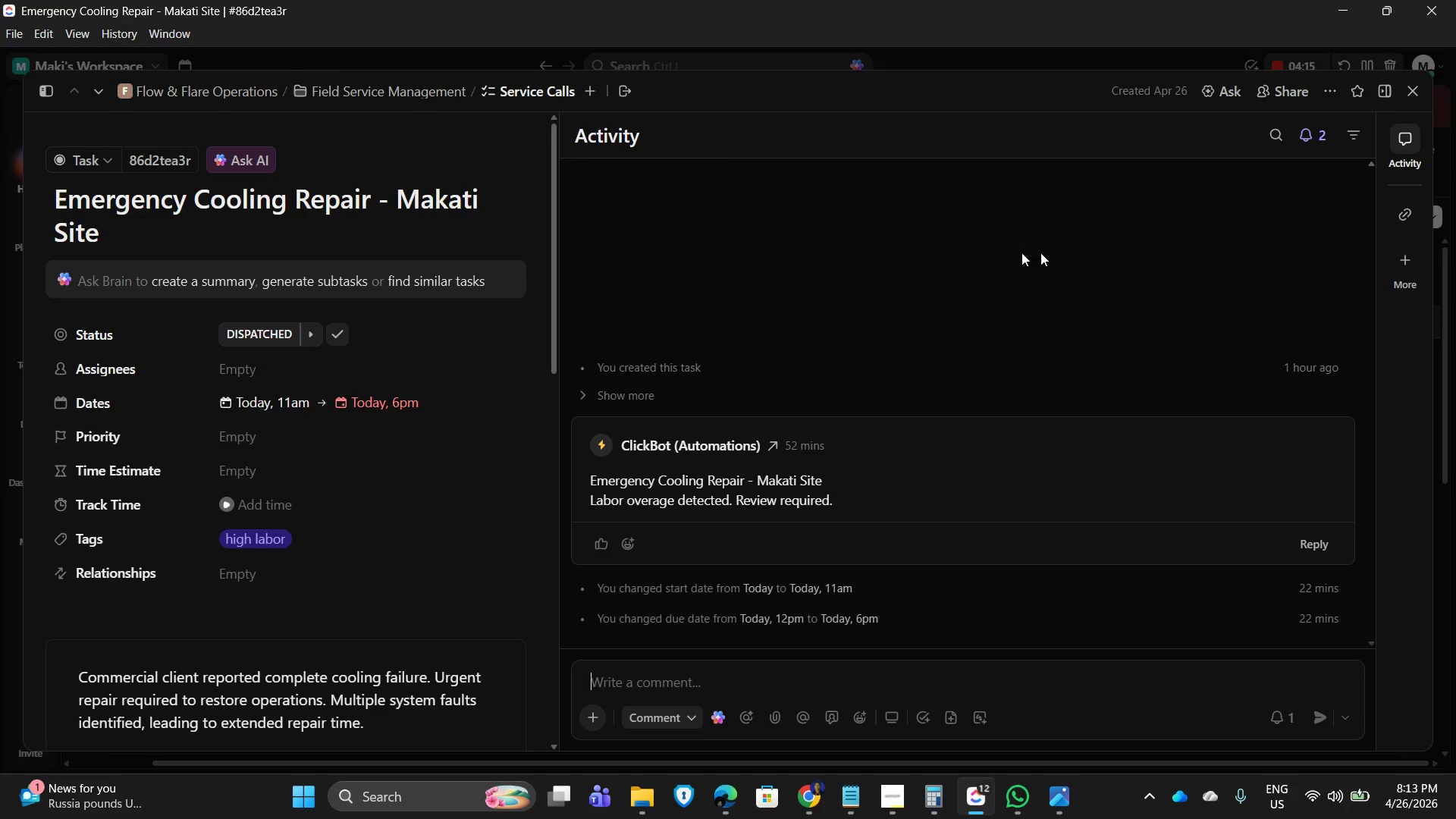 
left_click([1417, 89])
 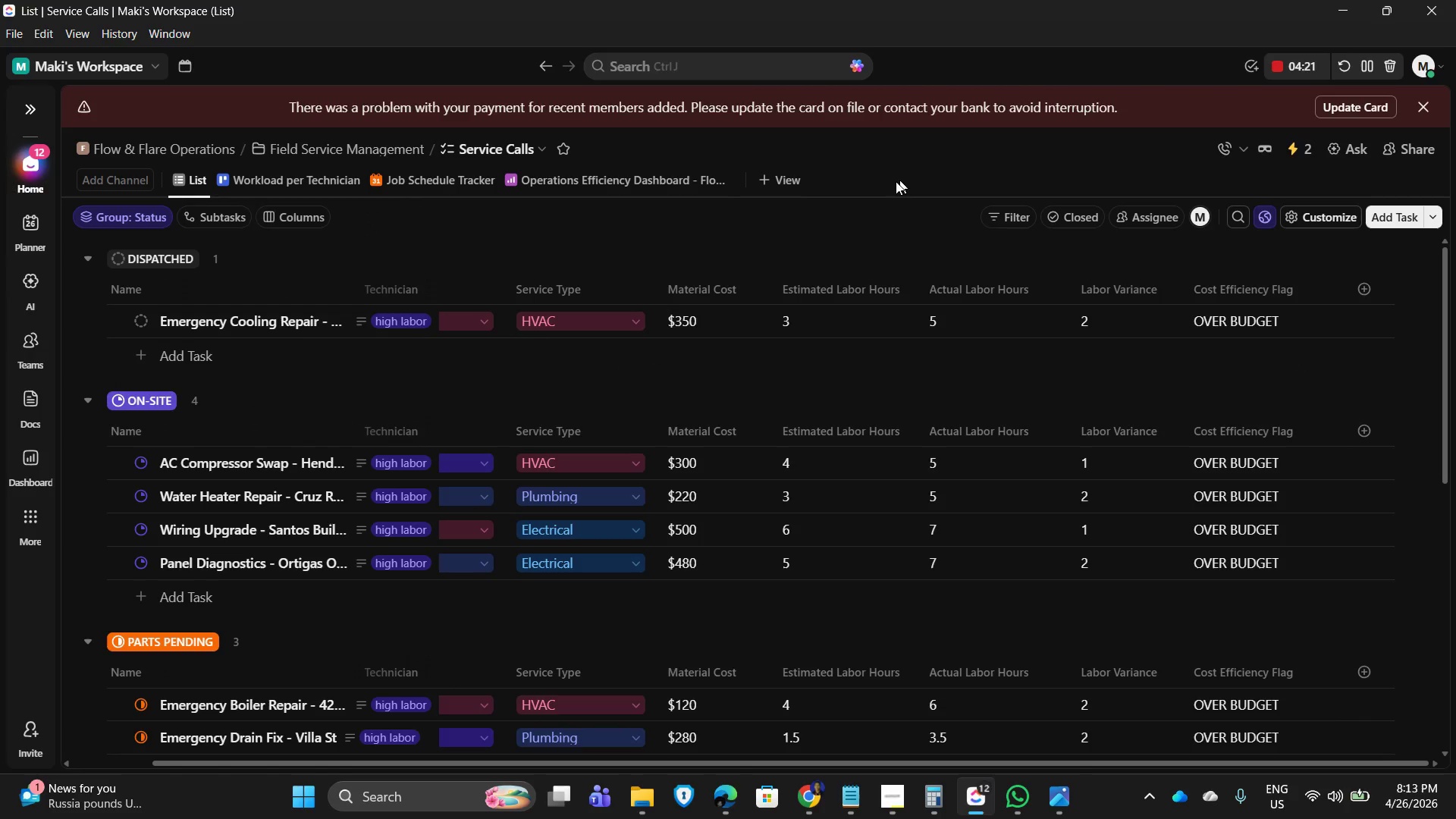 
scroll: coordinate [375, 604], scroll_direction: down, amount: 8.0
 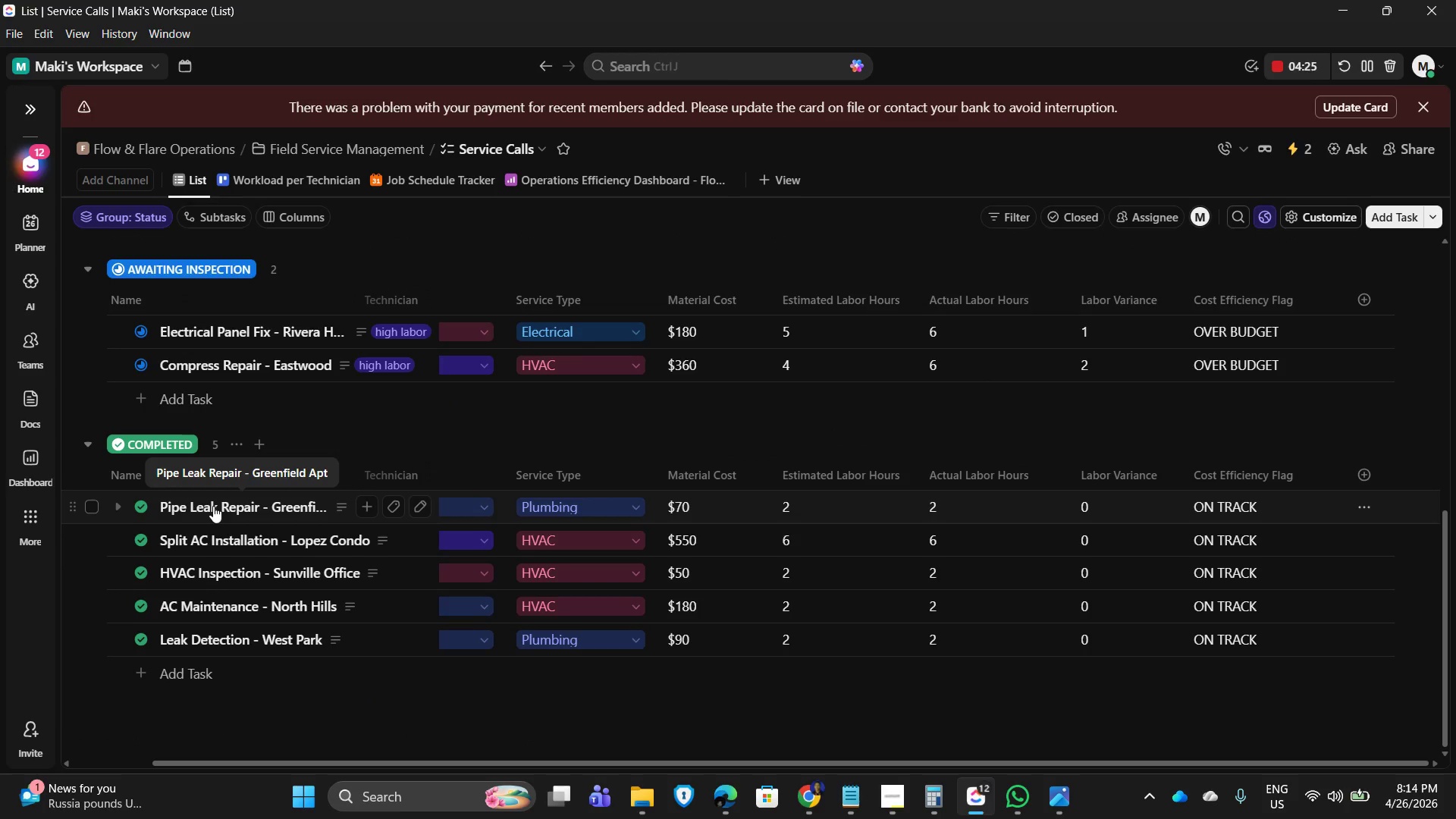 
left_click([213, 506])
 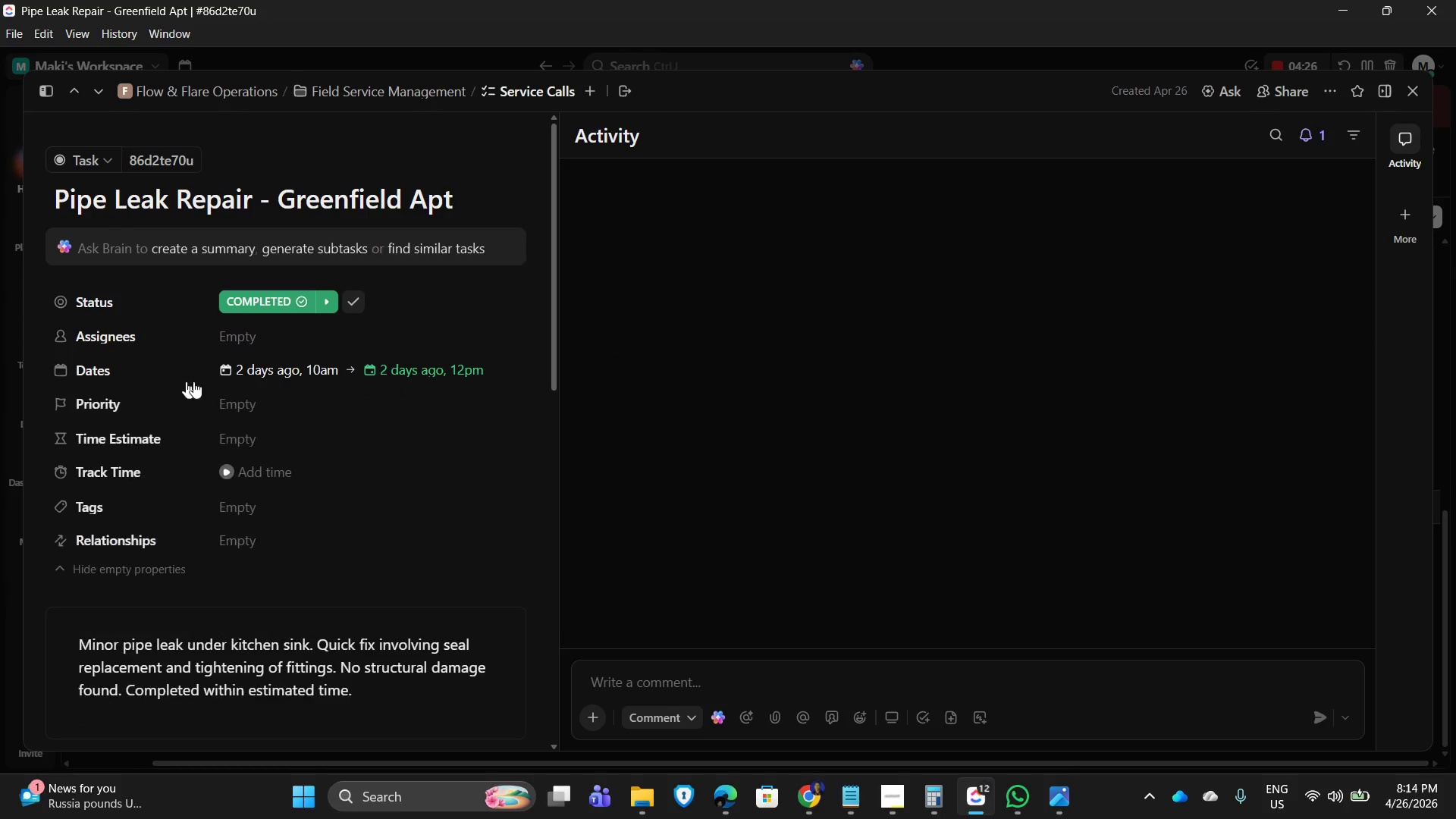 
scroll: coordinate [340, 451], scroll_direction: down, amount: 2.0
 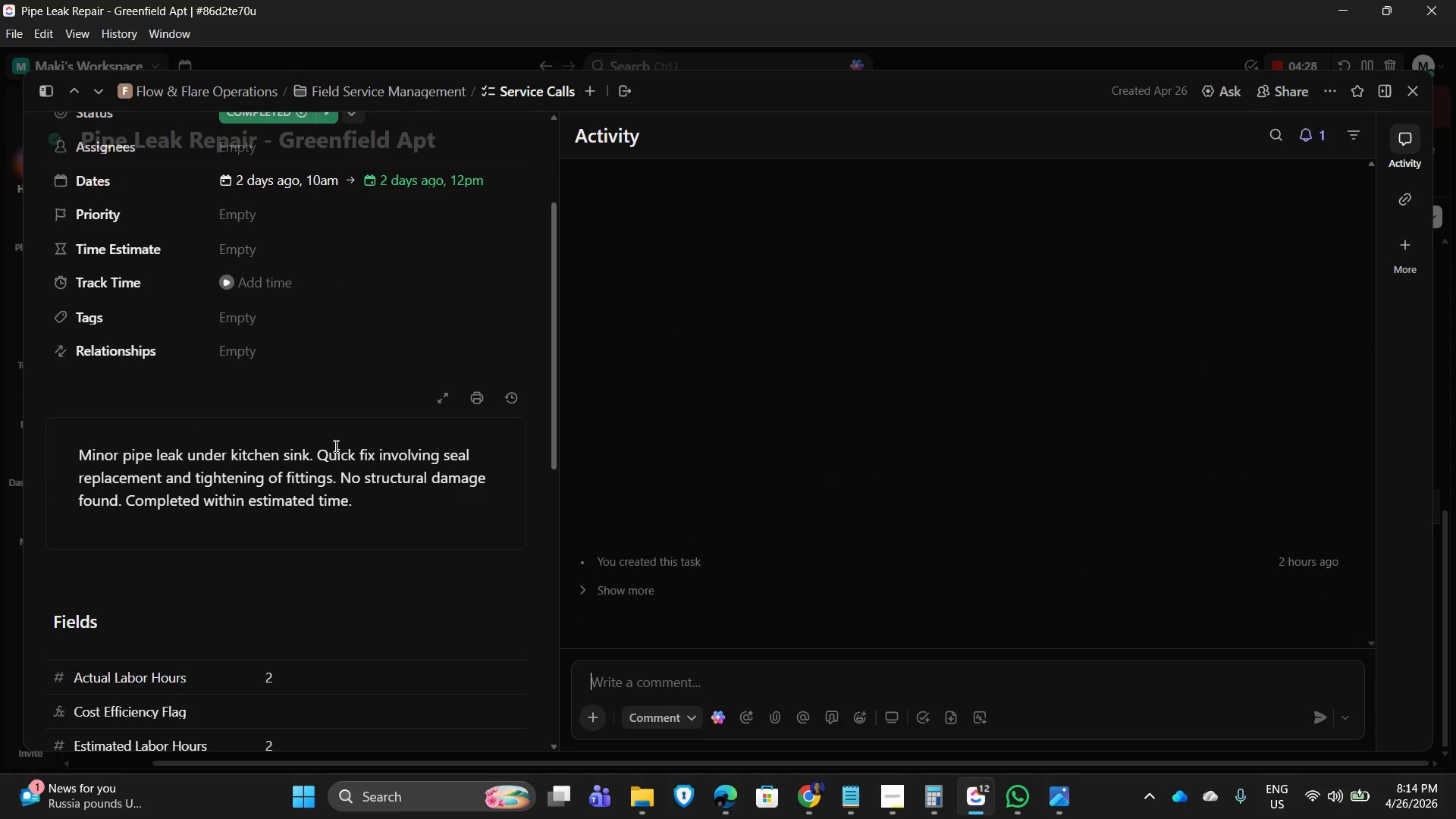 
scroll: coordinate [384, 473], scroll_direction: up, amount: 14.0
 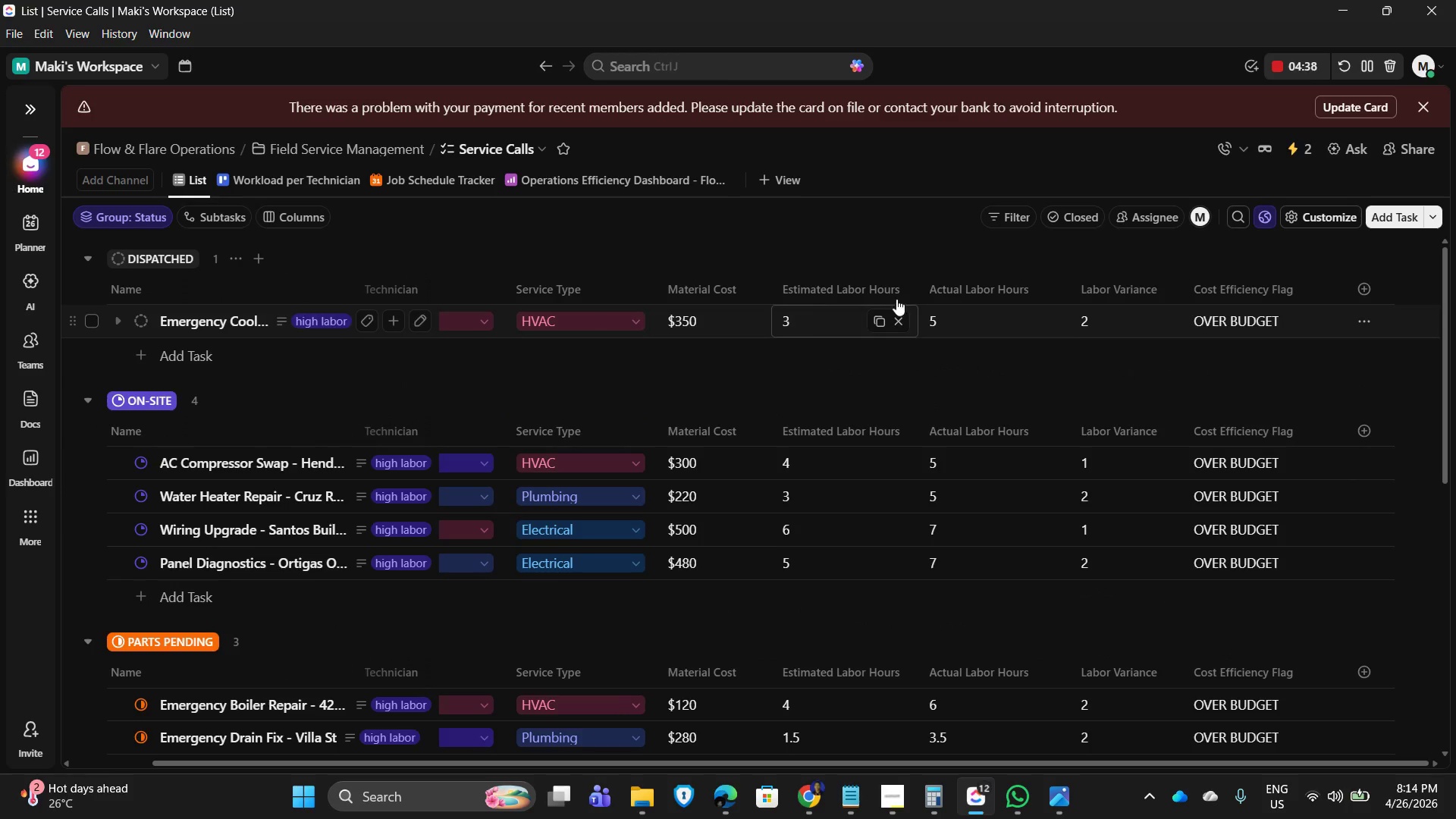 
wait(10.28)
 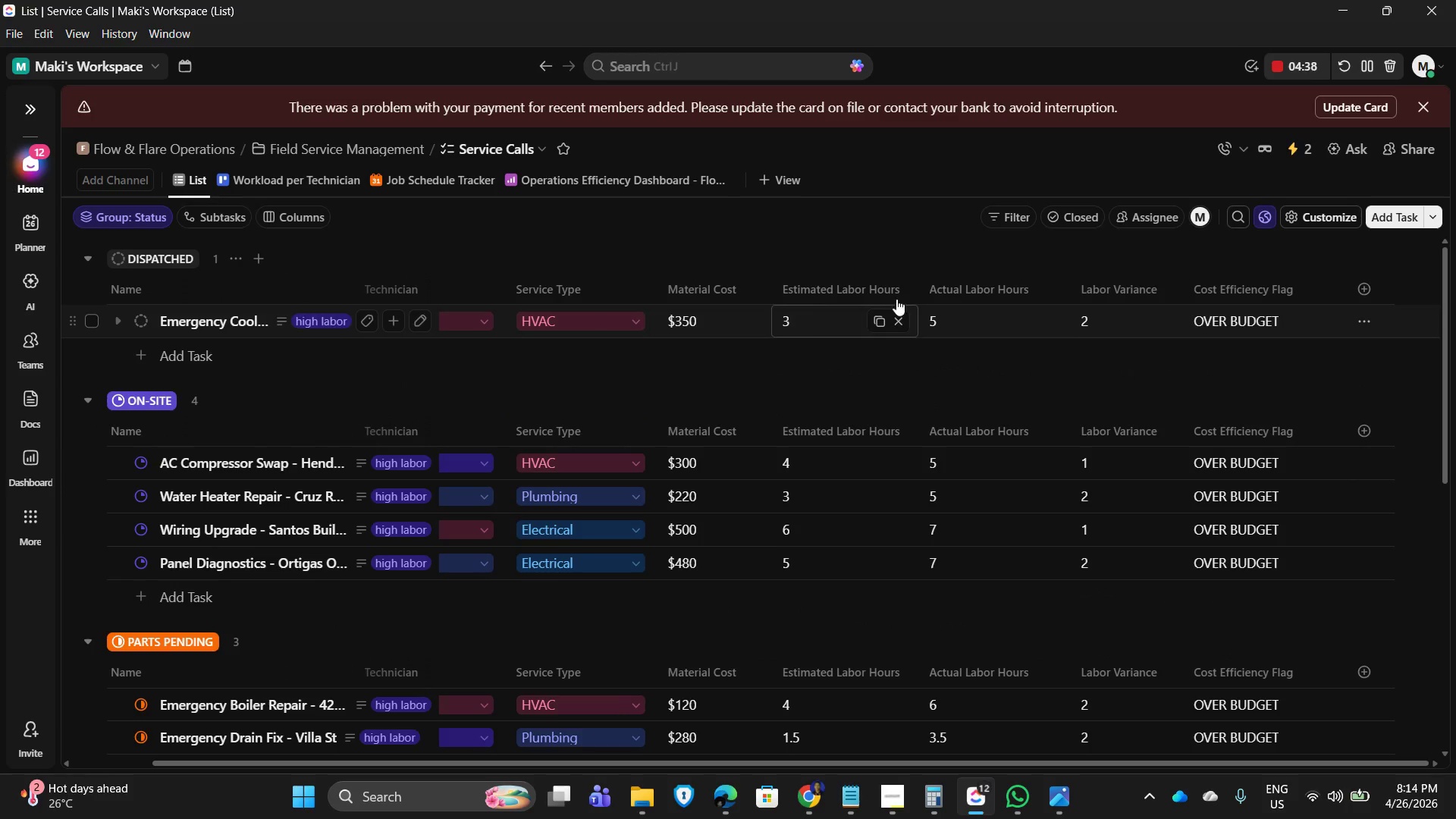 
scroll: coordinate [451, 516], scroll_direction: down, amount: 19.0
 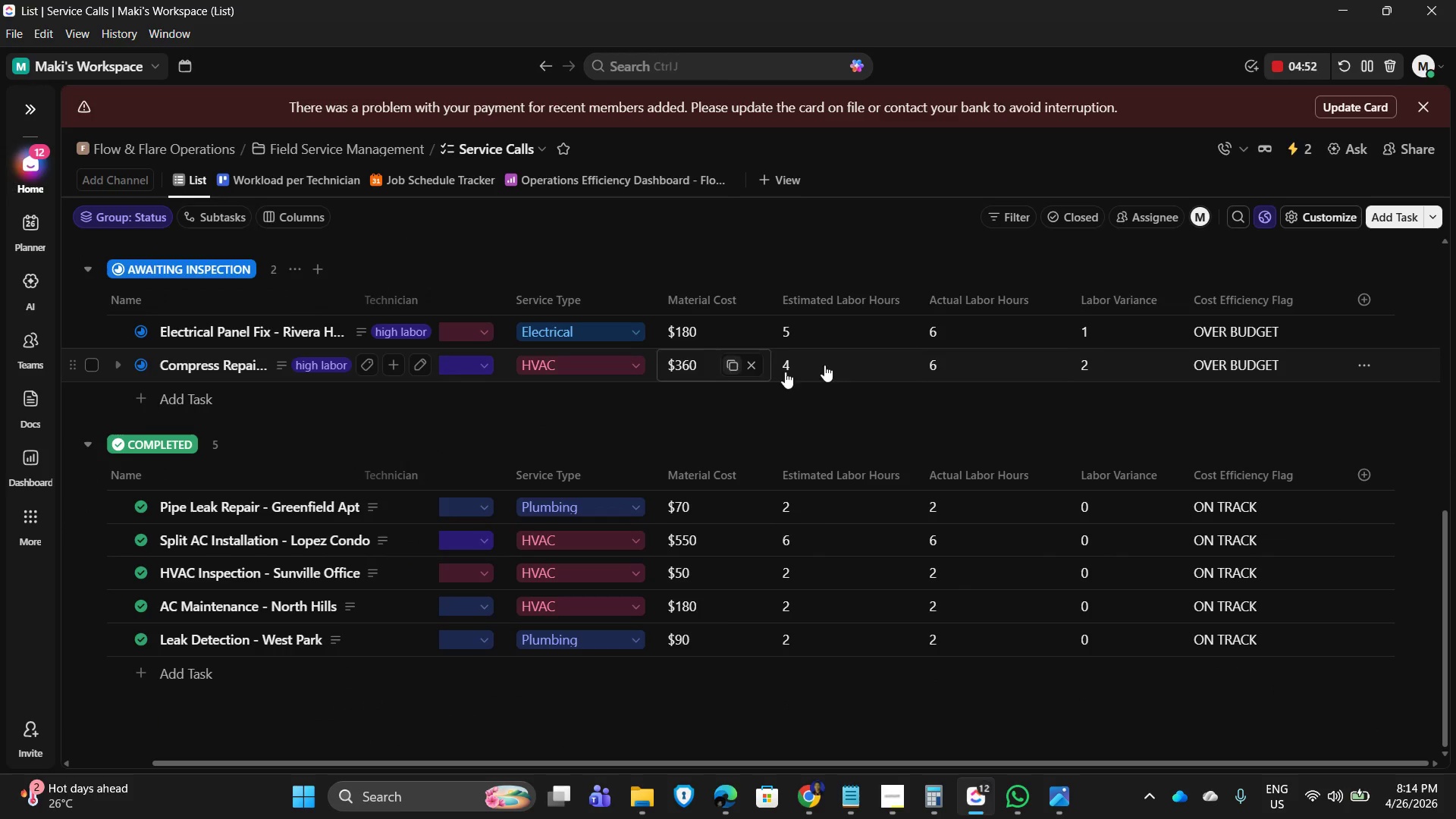 
left_click([952, 360])
 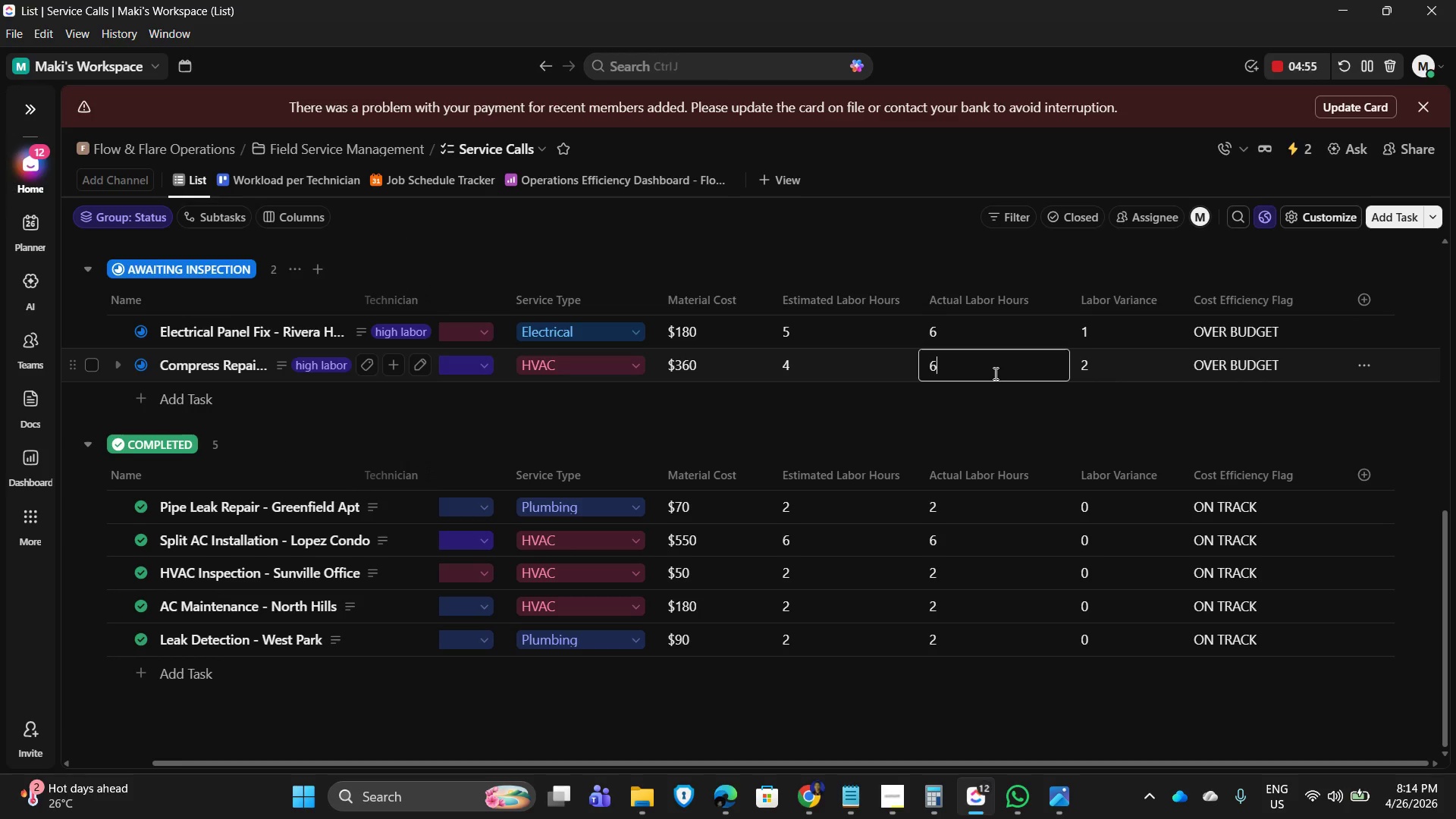 
key(Backspace)
 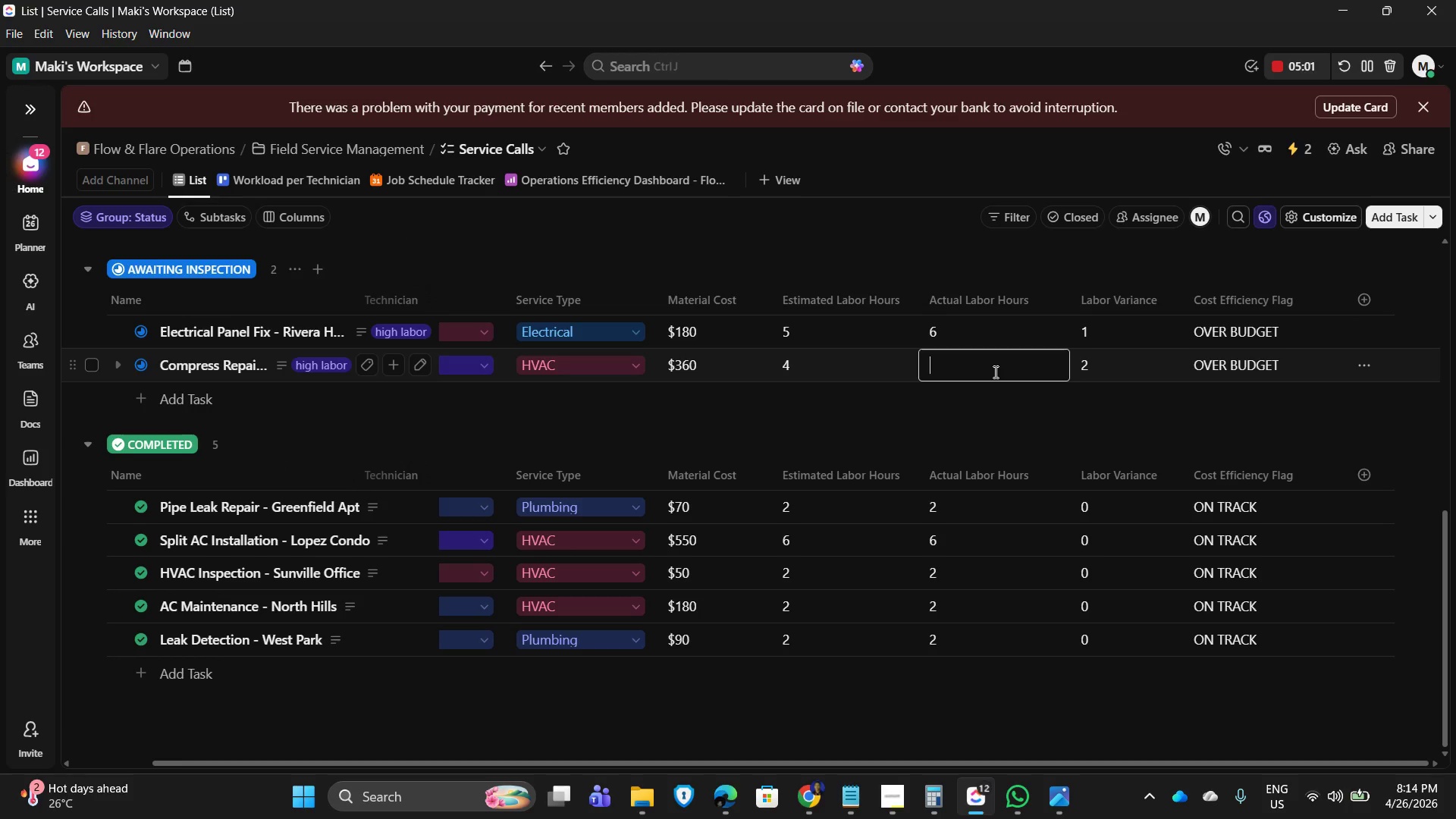 
wait(7.25)
 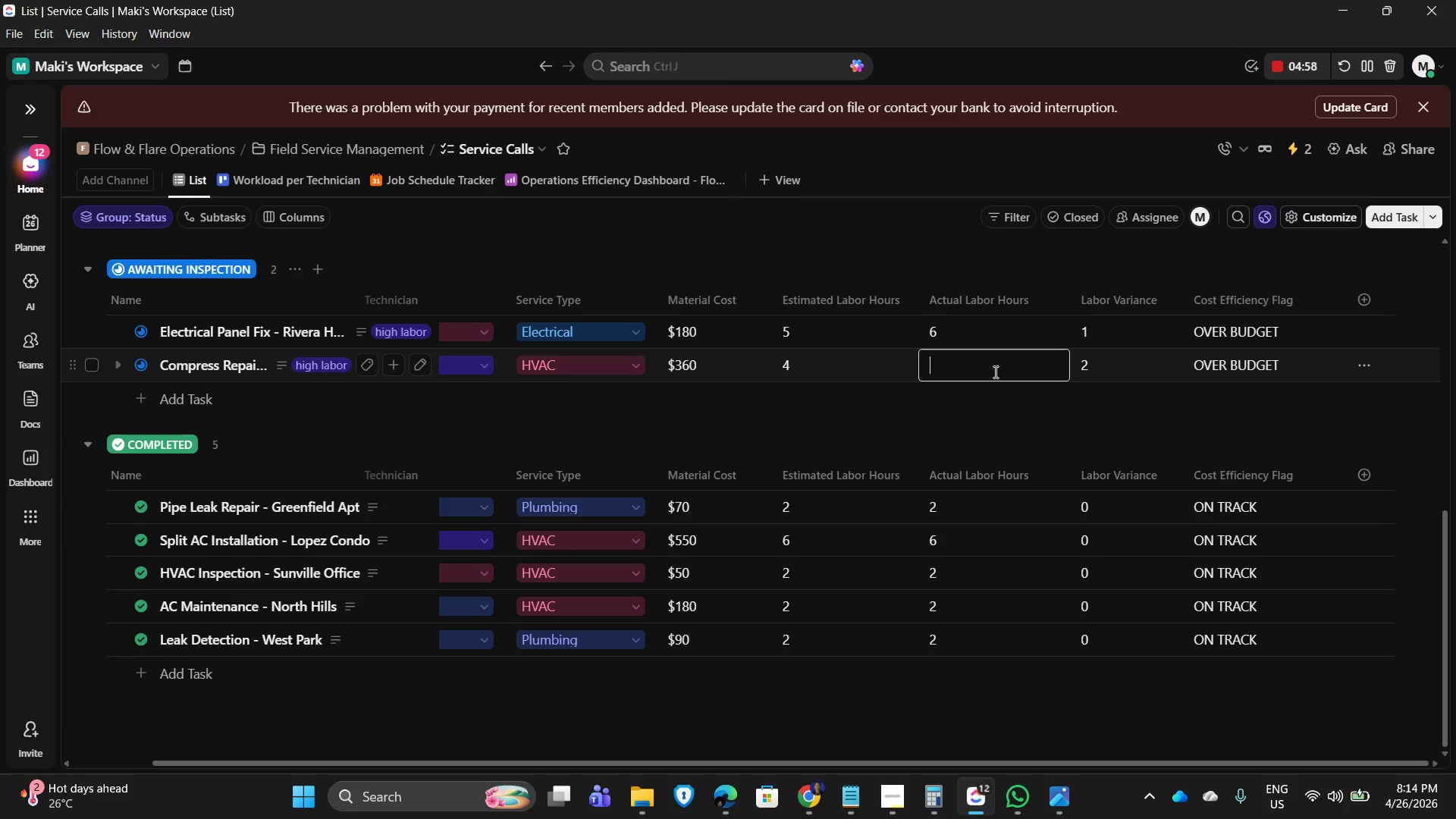 
key(Numpad3)
 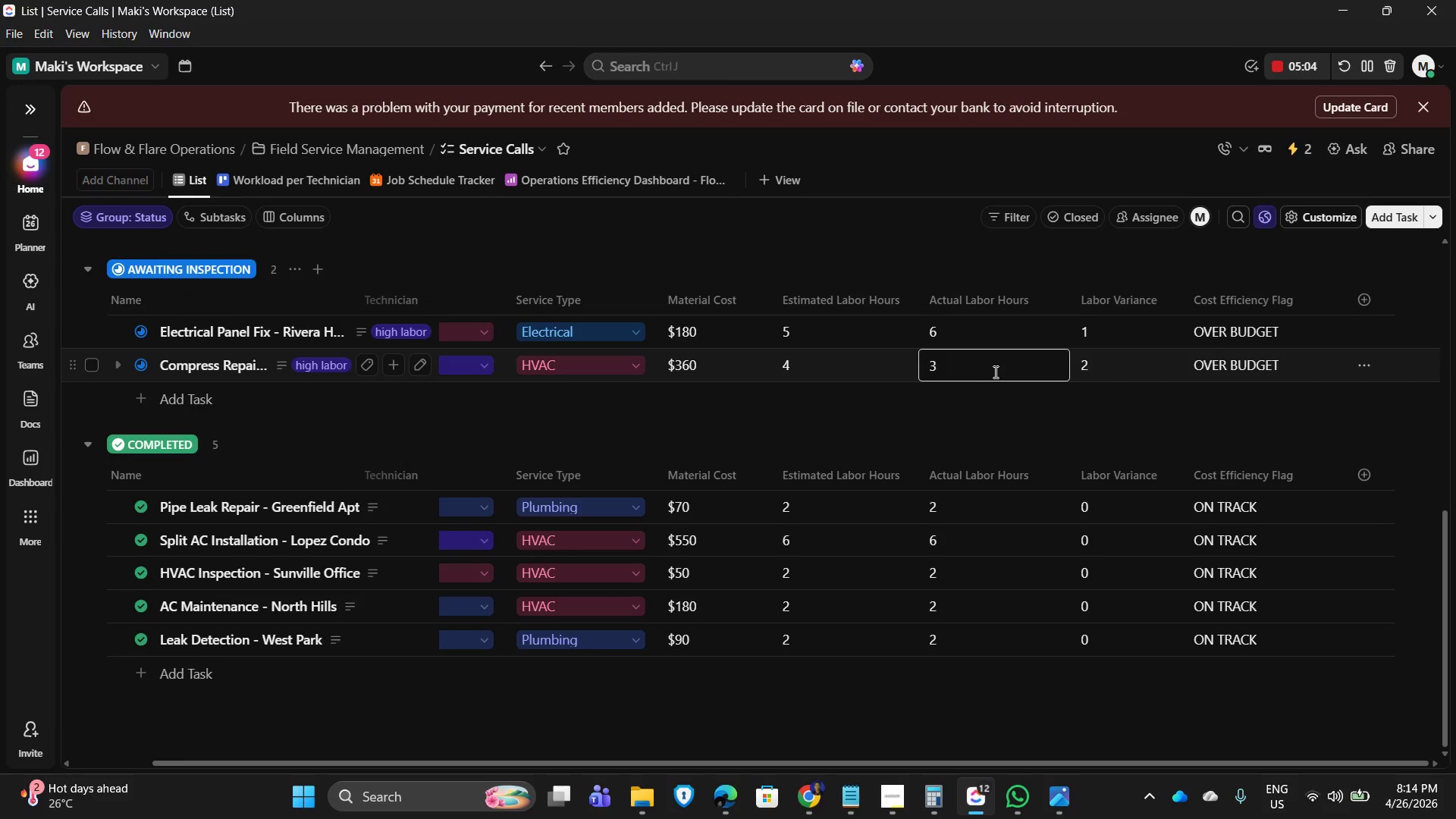 
key(NumpadEnter)
 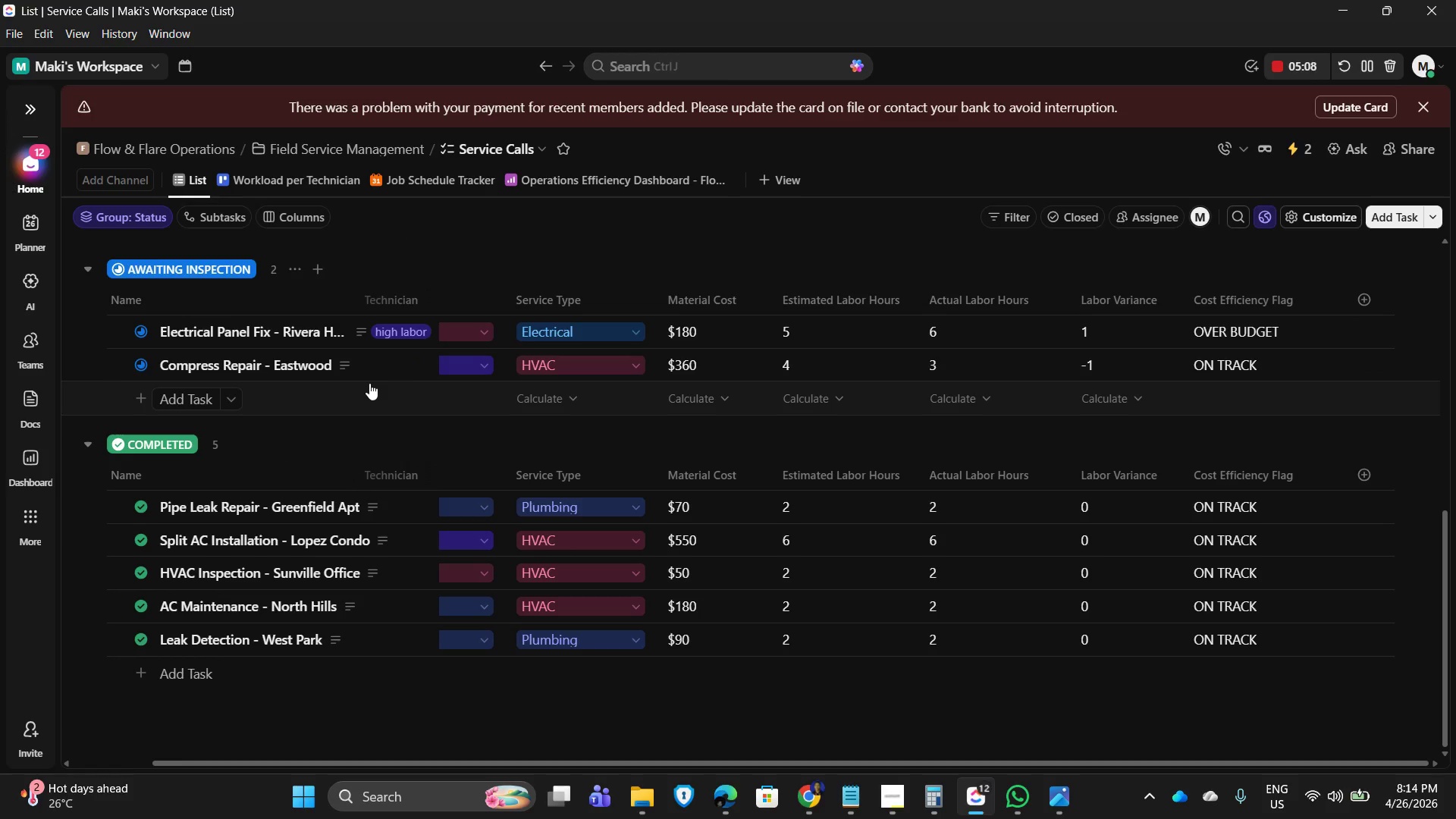 
wait(8.77)
 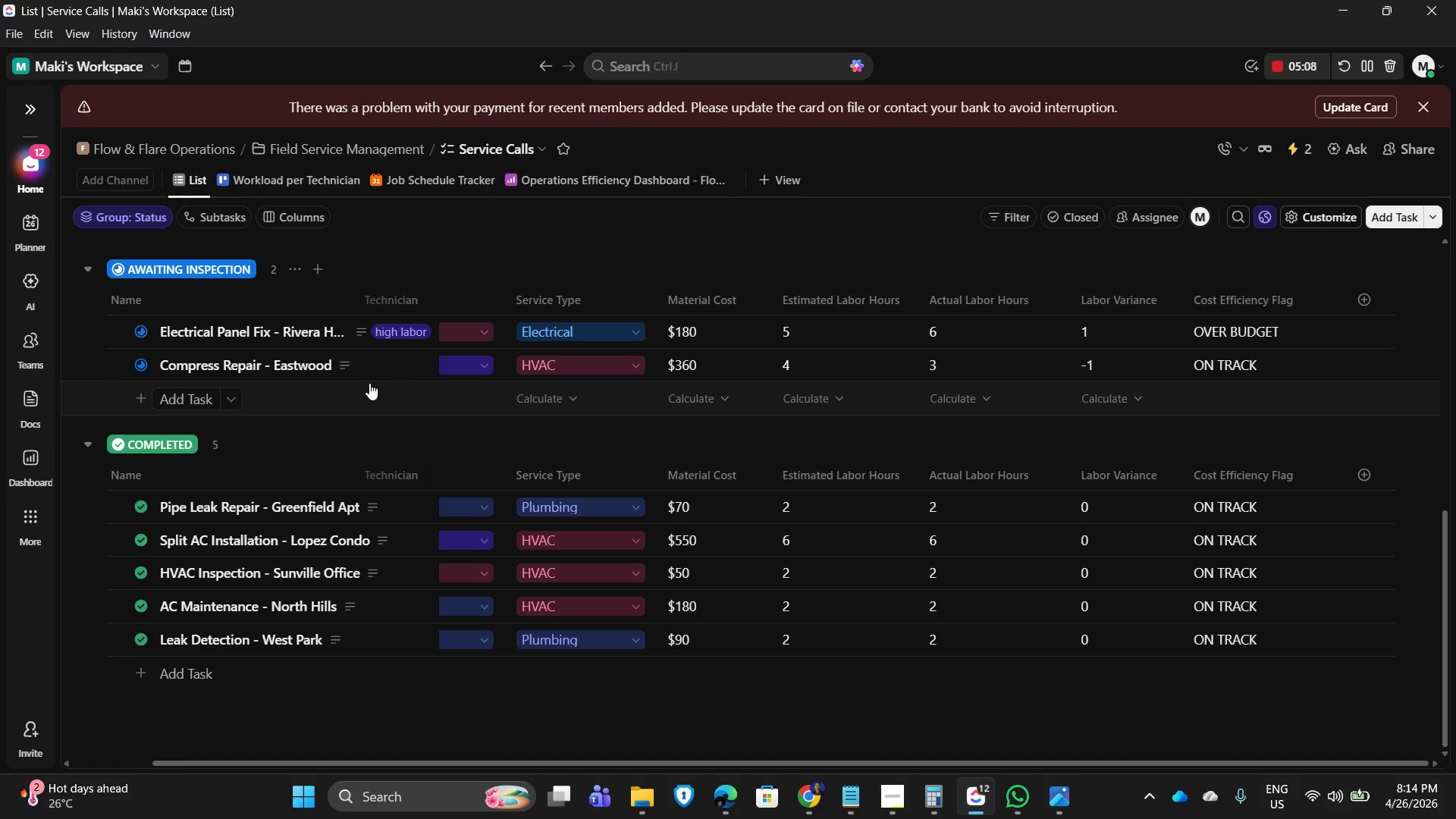 
left_click([952, 368])
 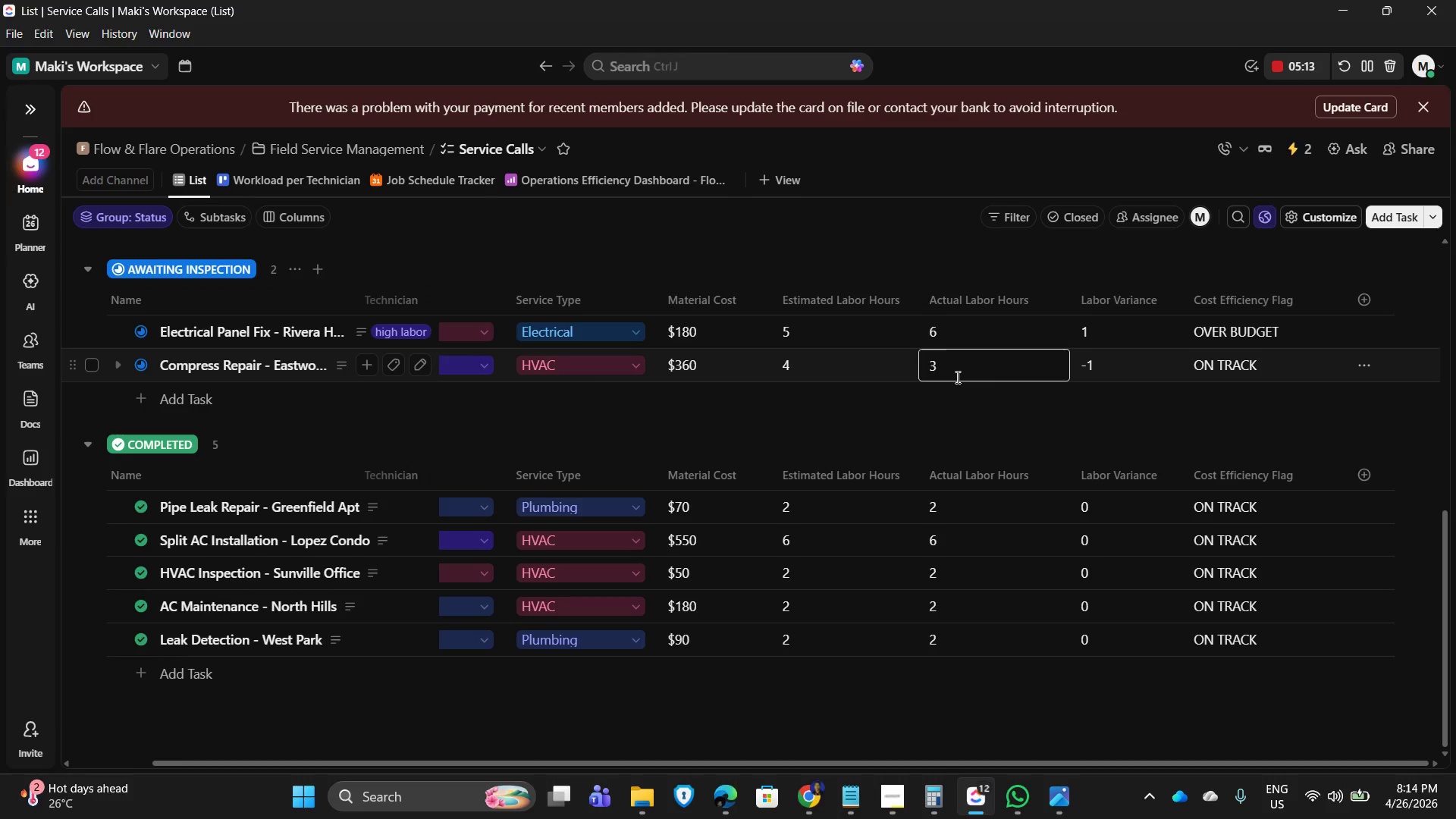 
key(Backspace)
 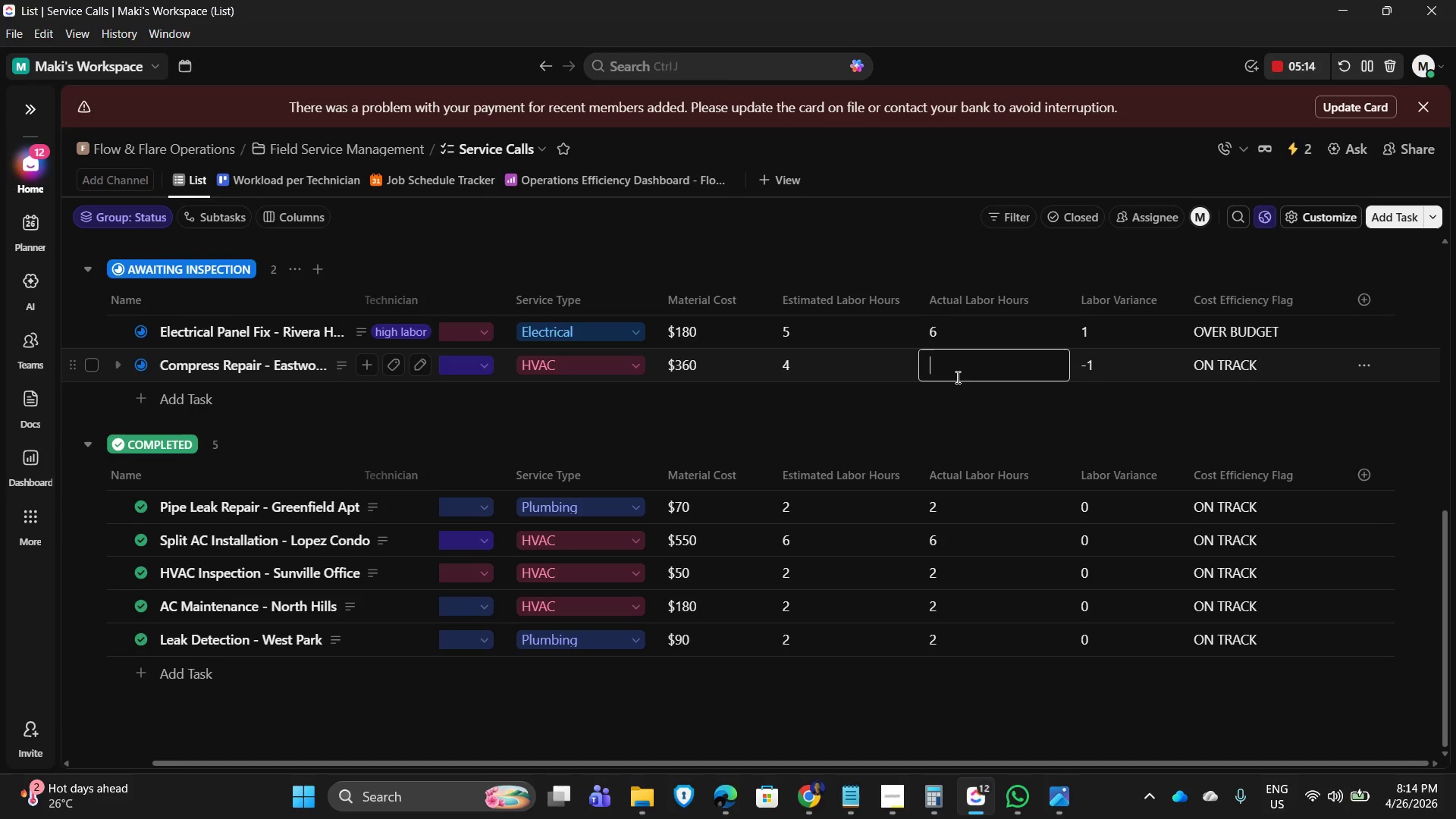 
key(Numpad5)
 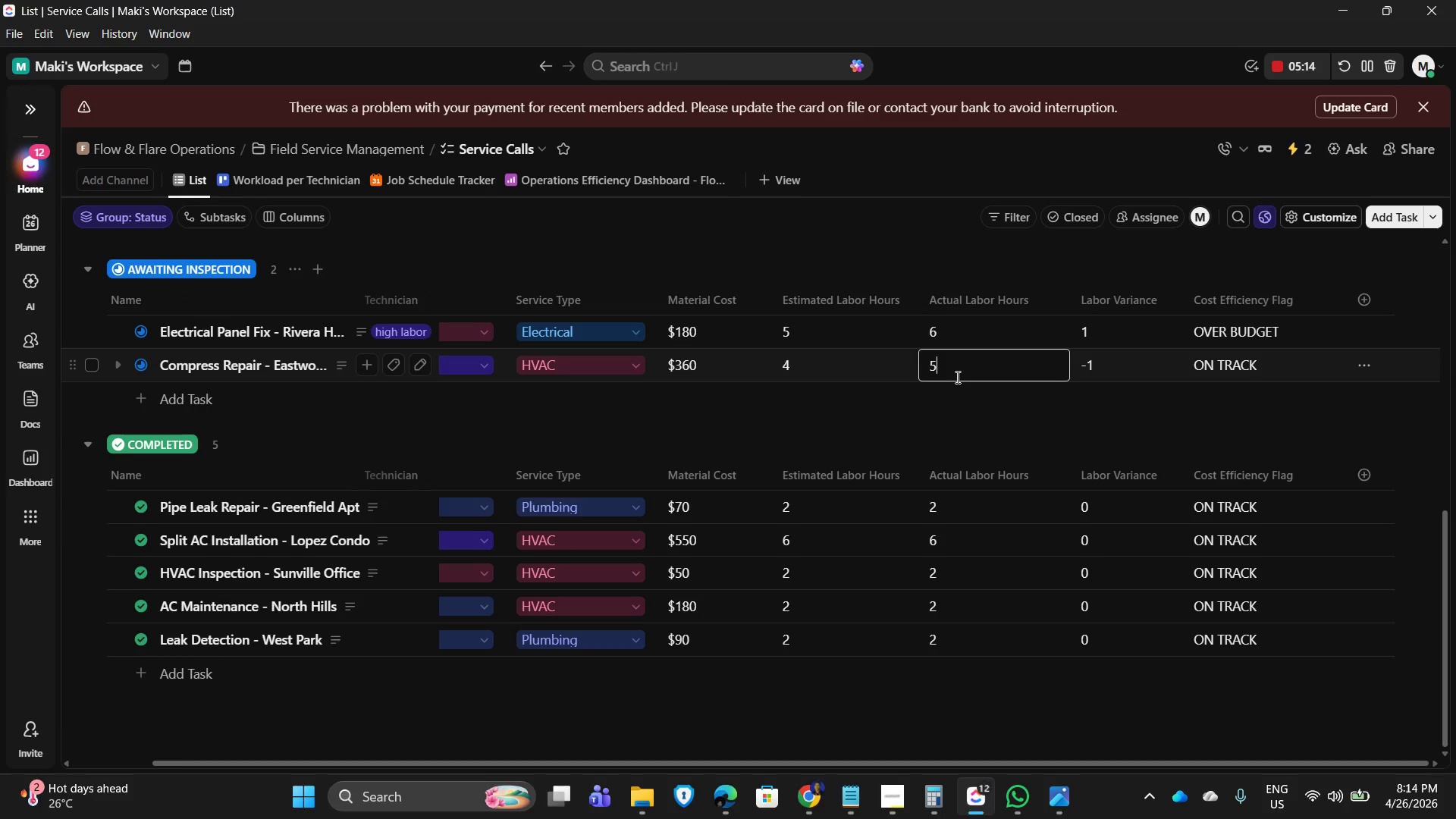 
key(NumpadEnter)
 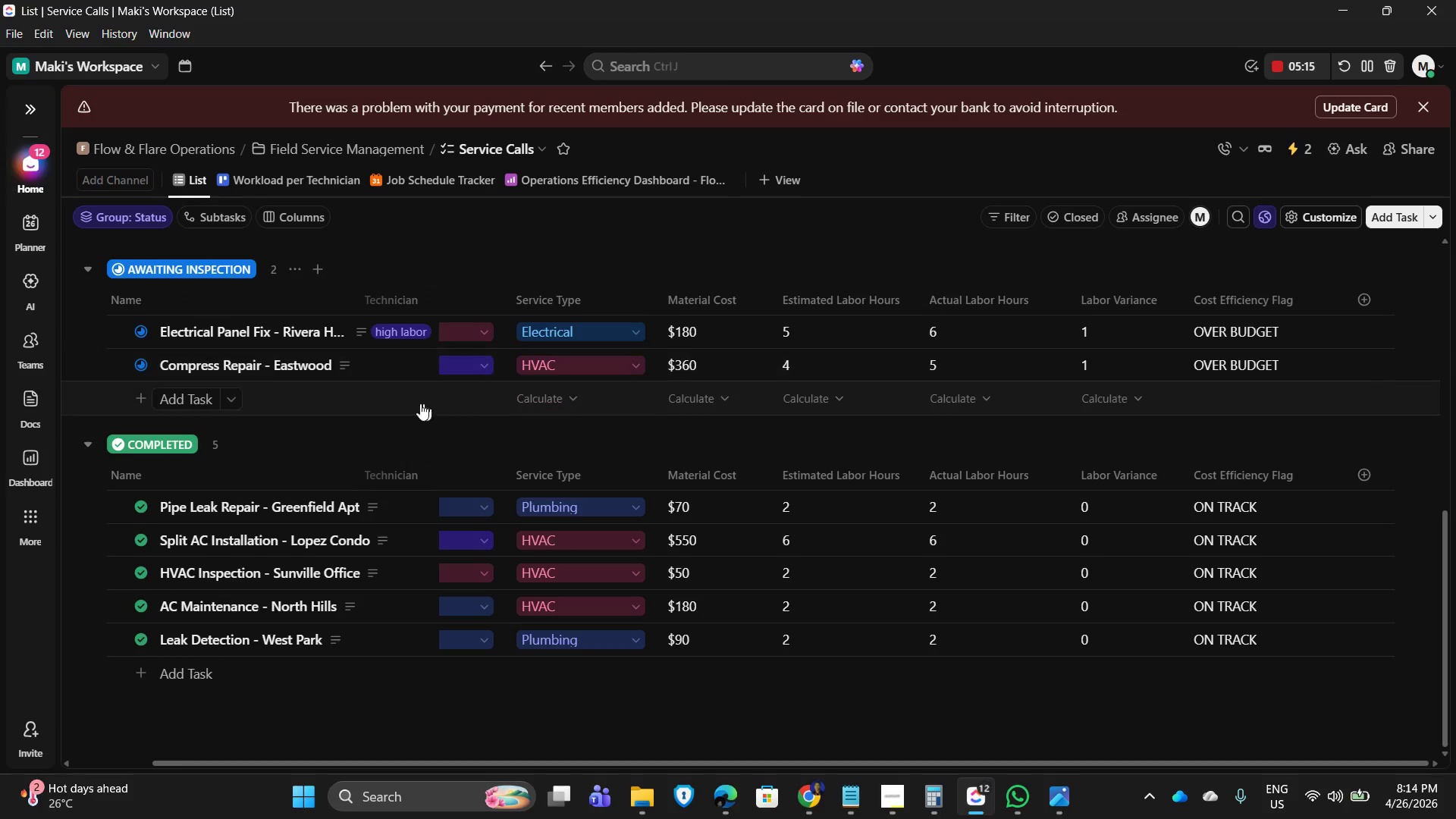 
mouse_move([355, 380])
 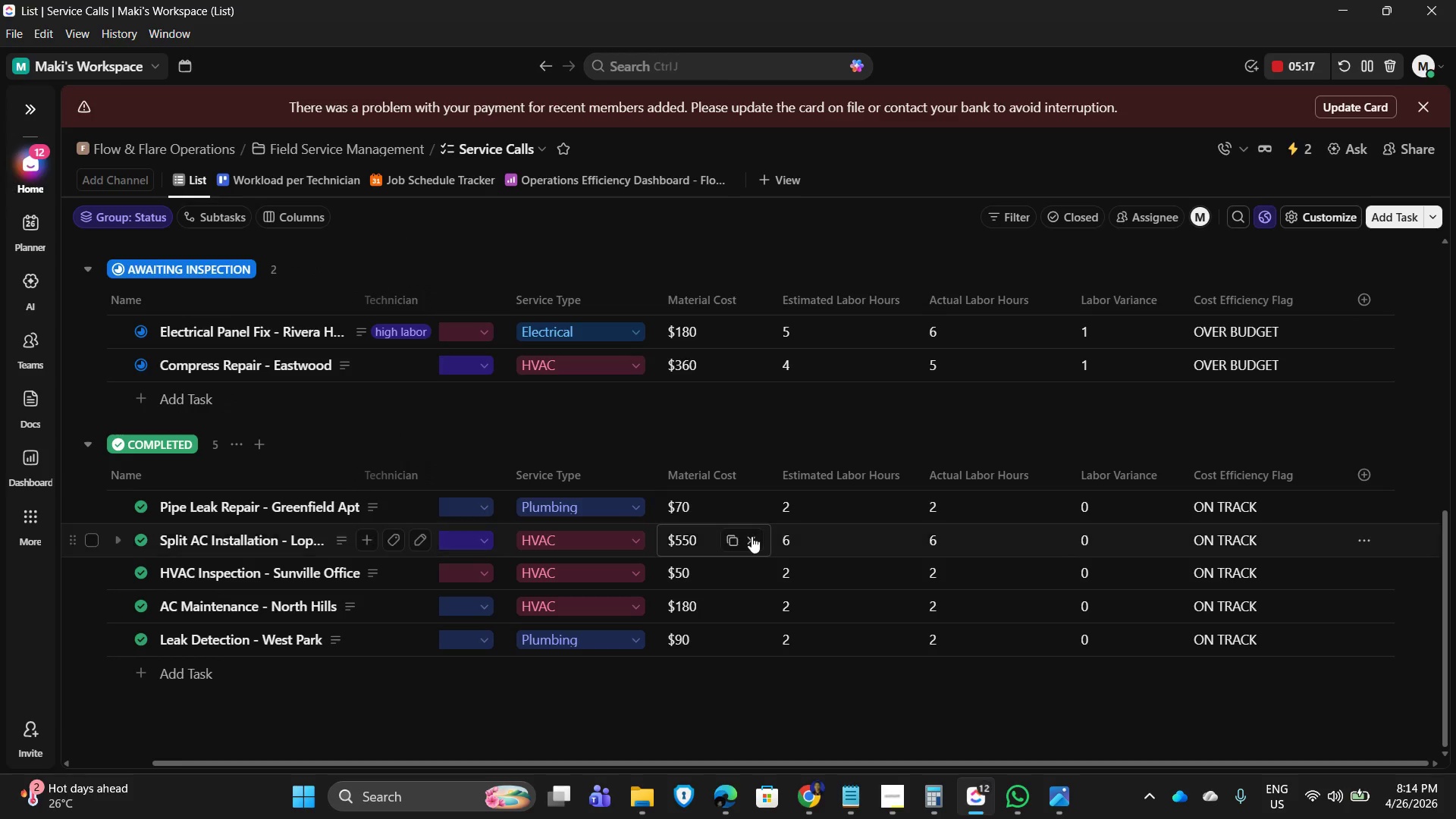 
mouse_move([725, 532])
 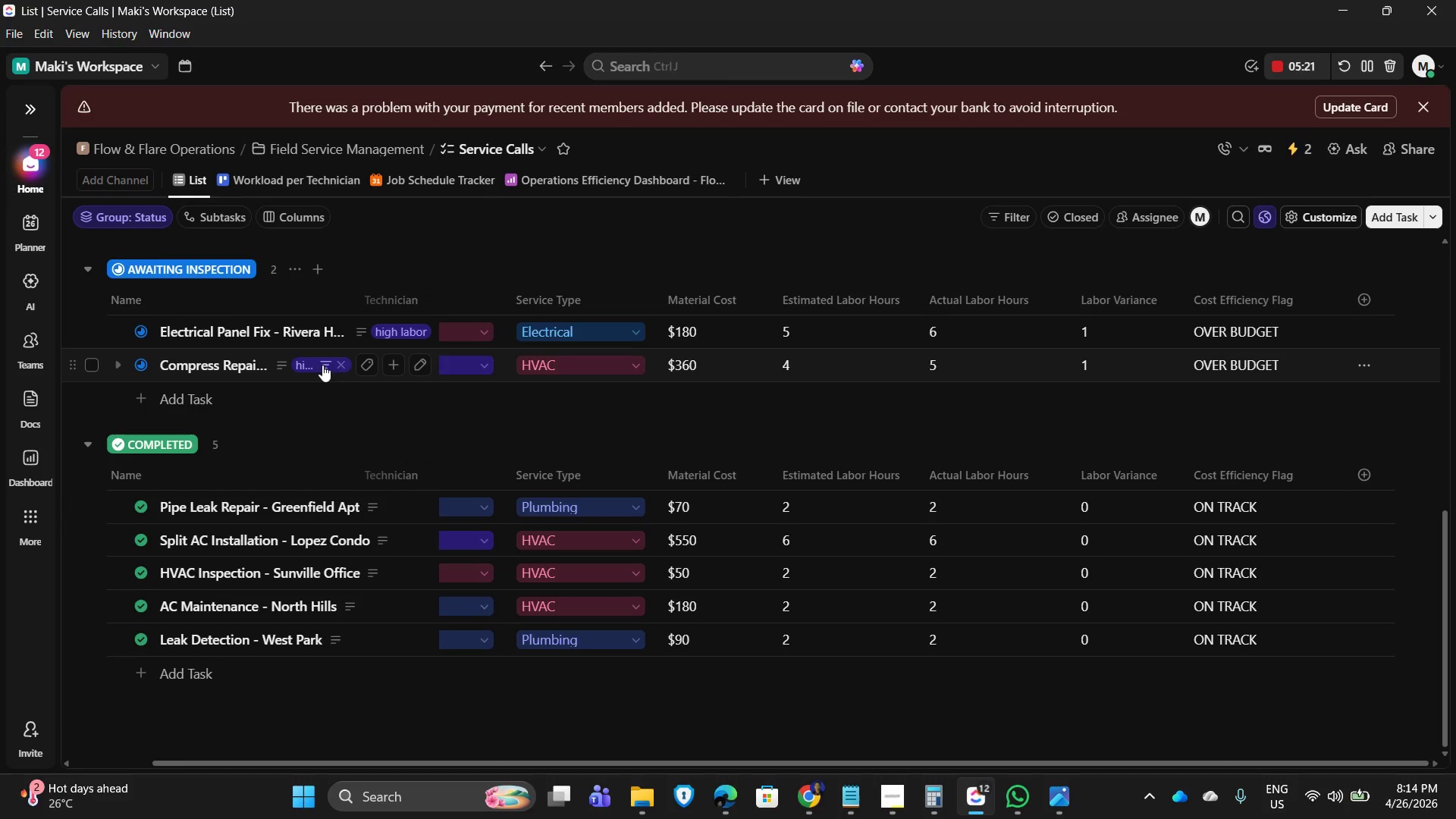 
mouse_move([307, 371])
 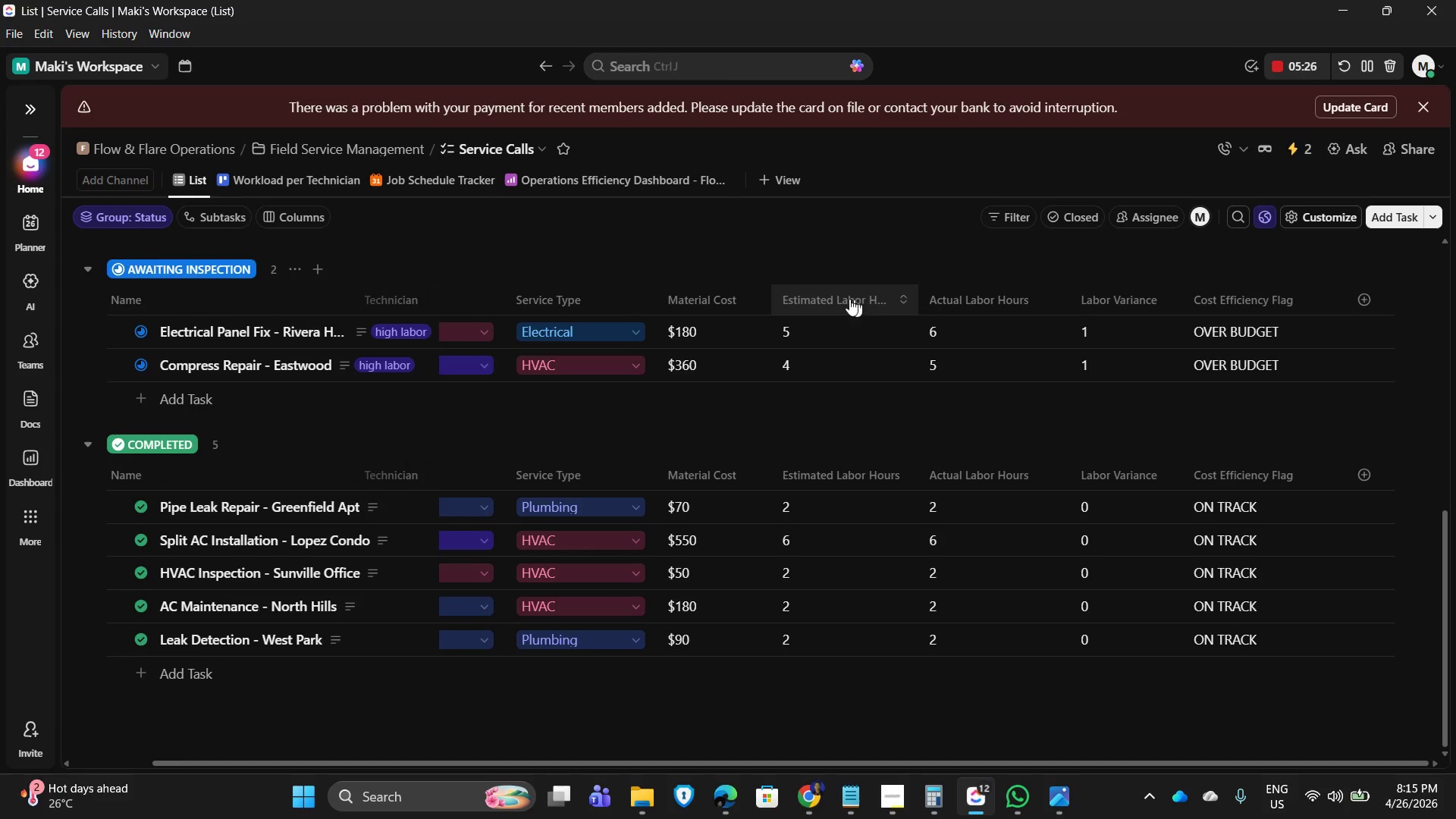 
scroll: coordinate [726, 205], scroll_direction: up, amount: 14.0
 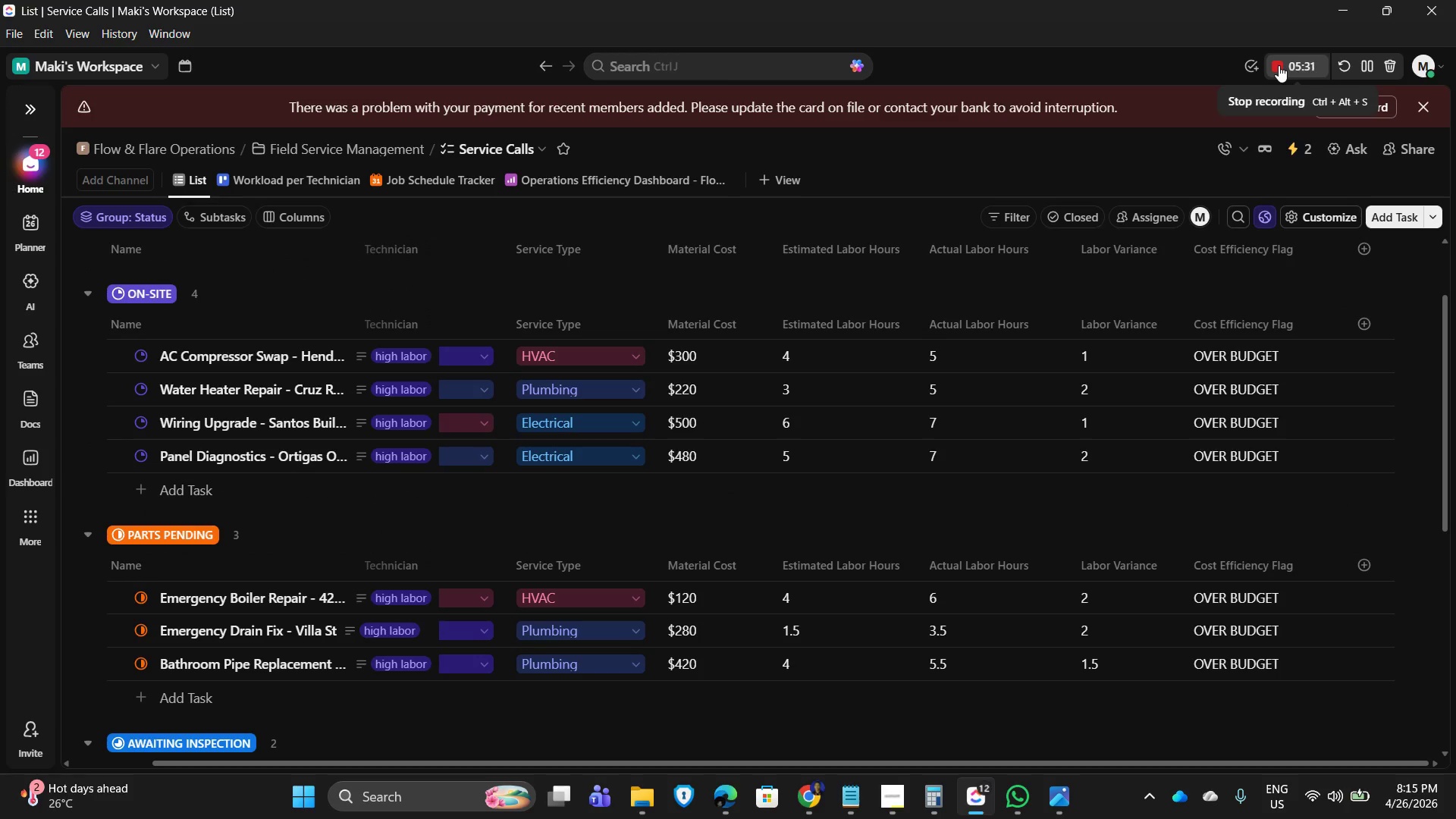 
left_click([1279, 64])
 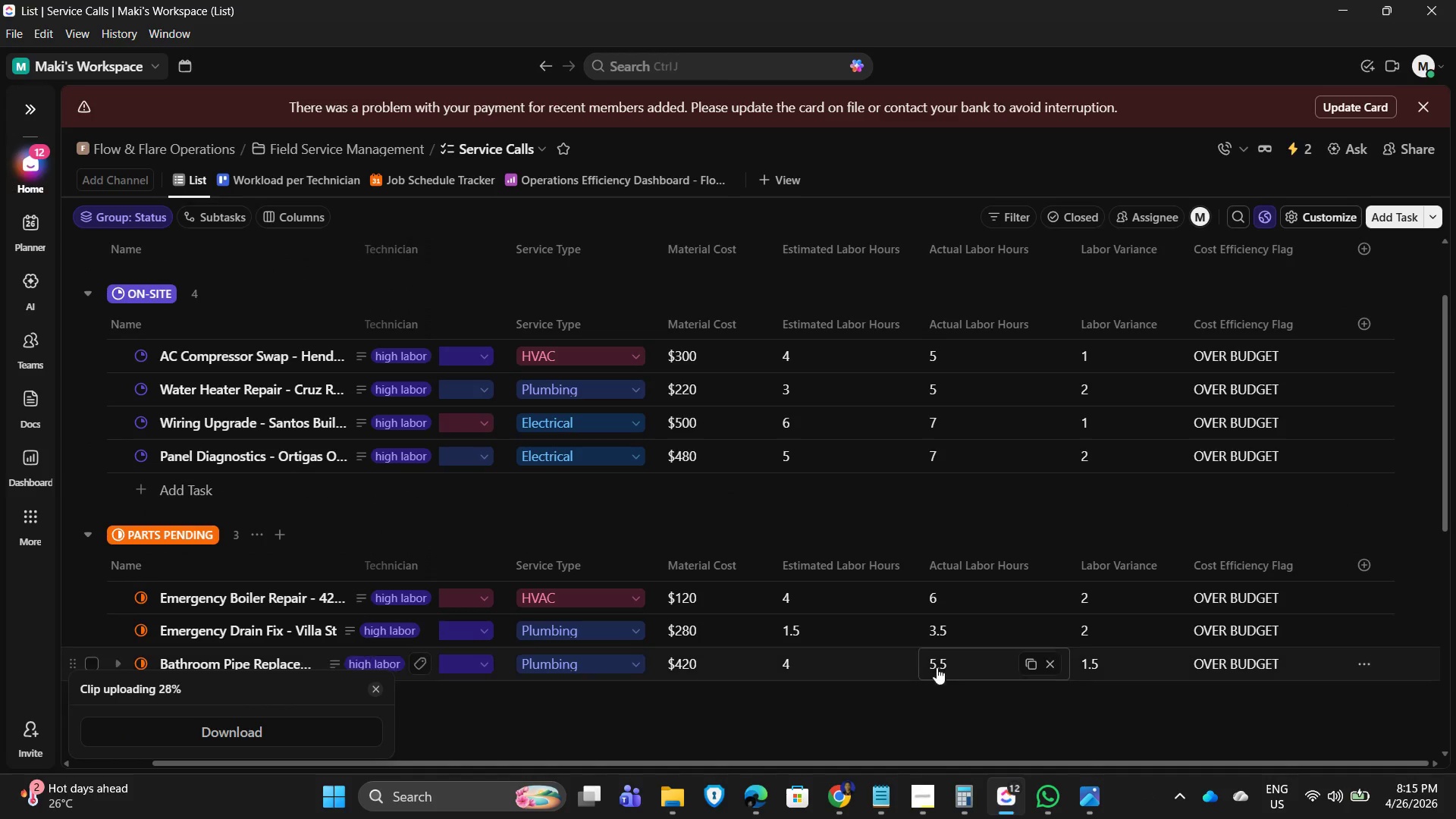 
mouse_move([905, 773])
 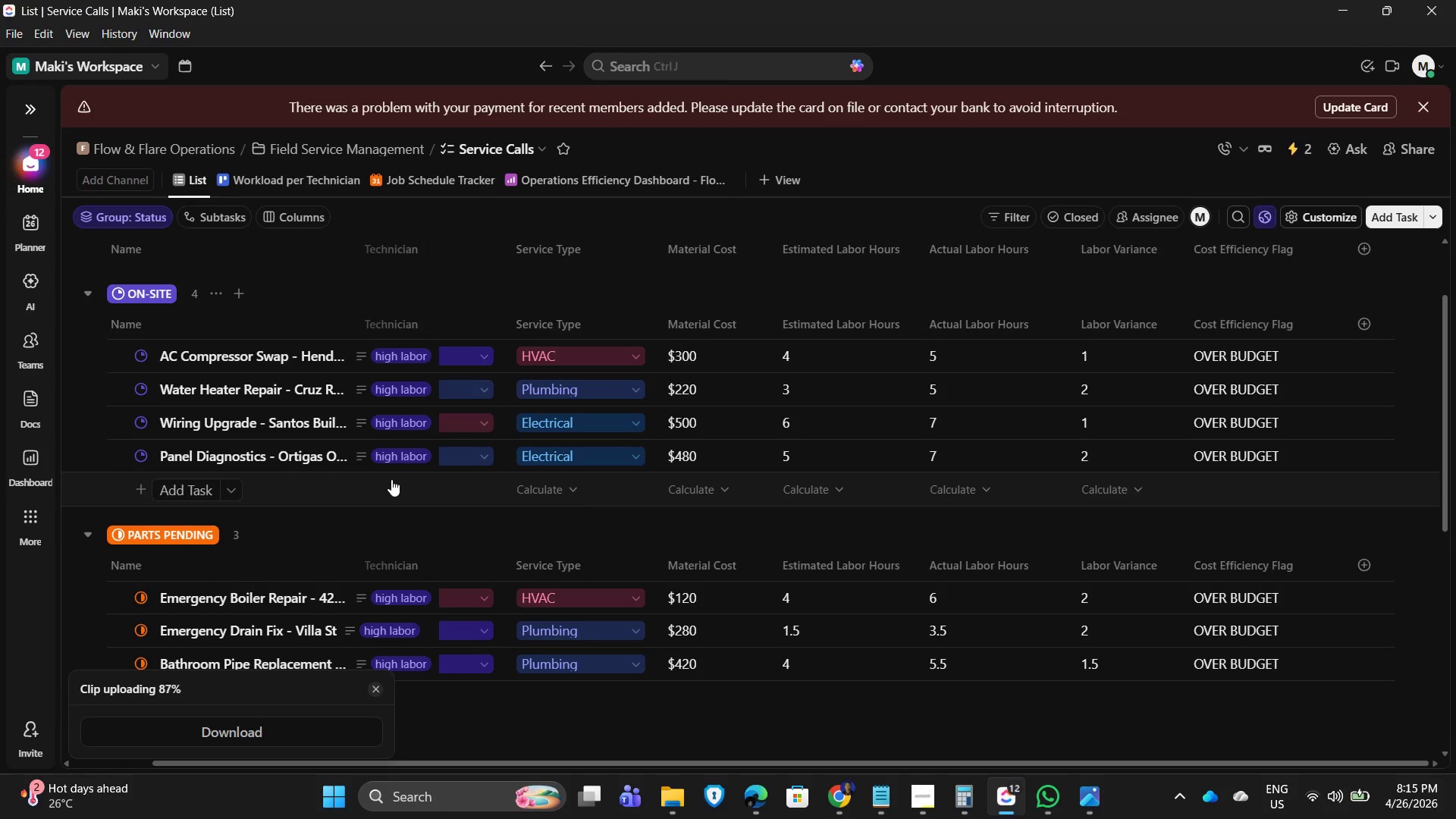 
left_click([890, 799])
 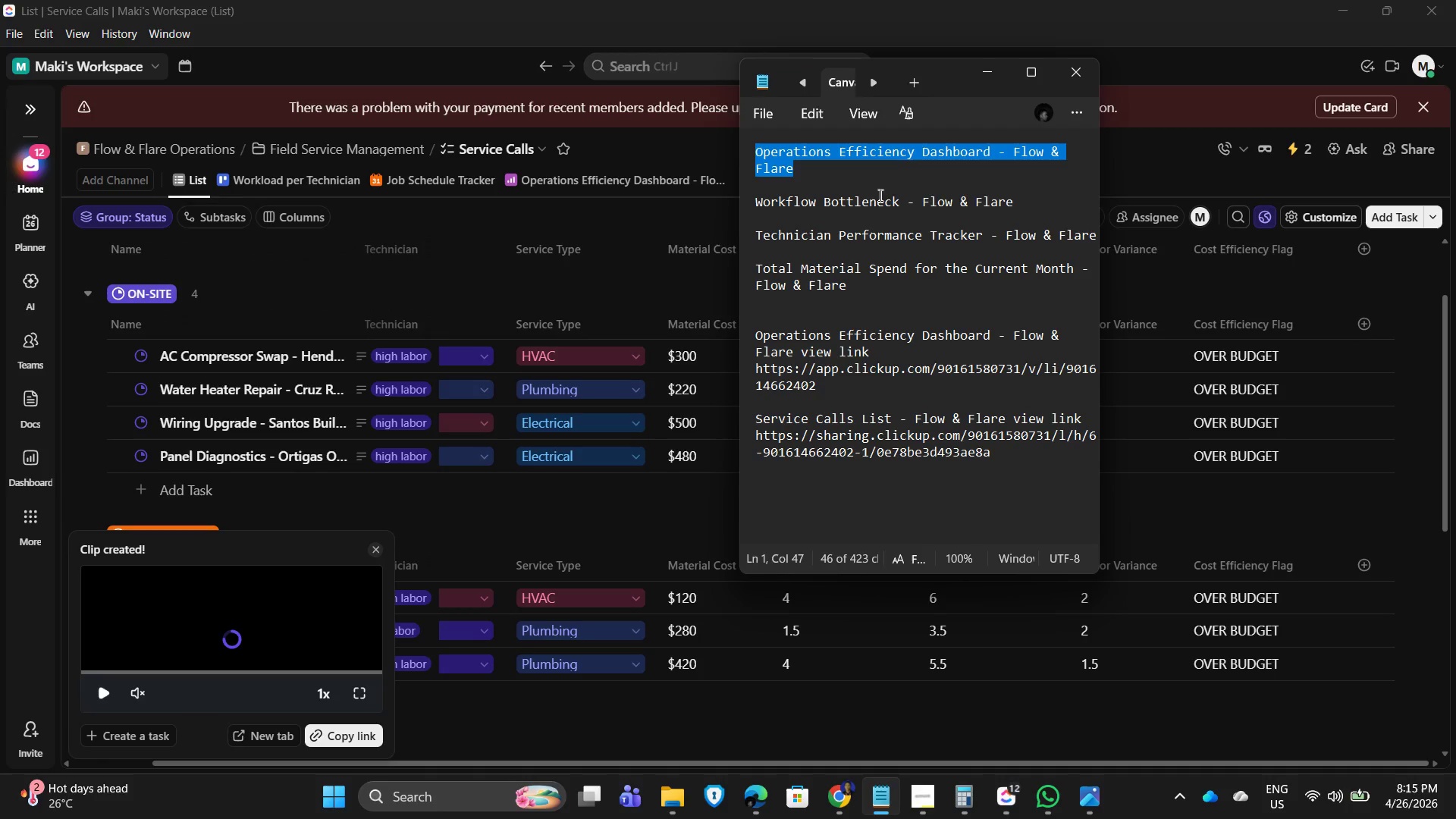 
left_click([863, 184])
 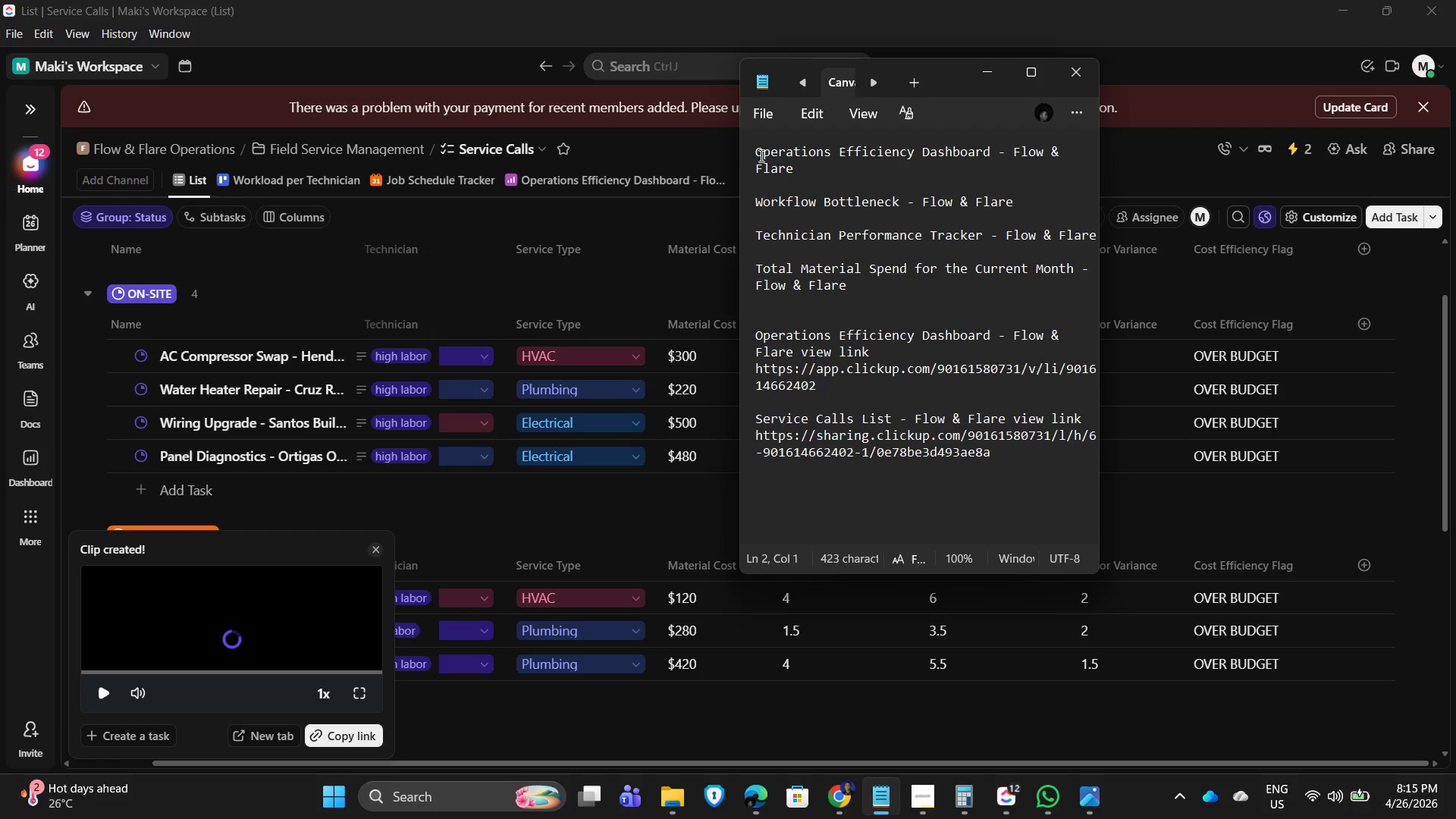 
left_click([756, 152])
 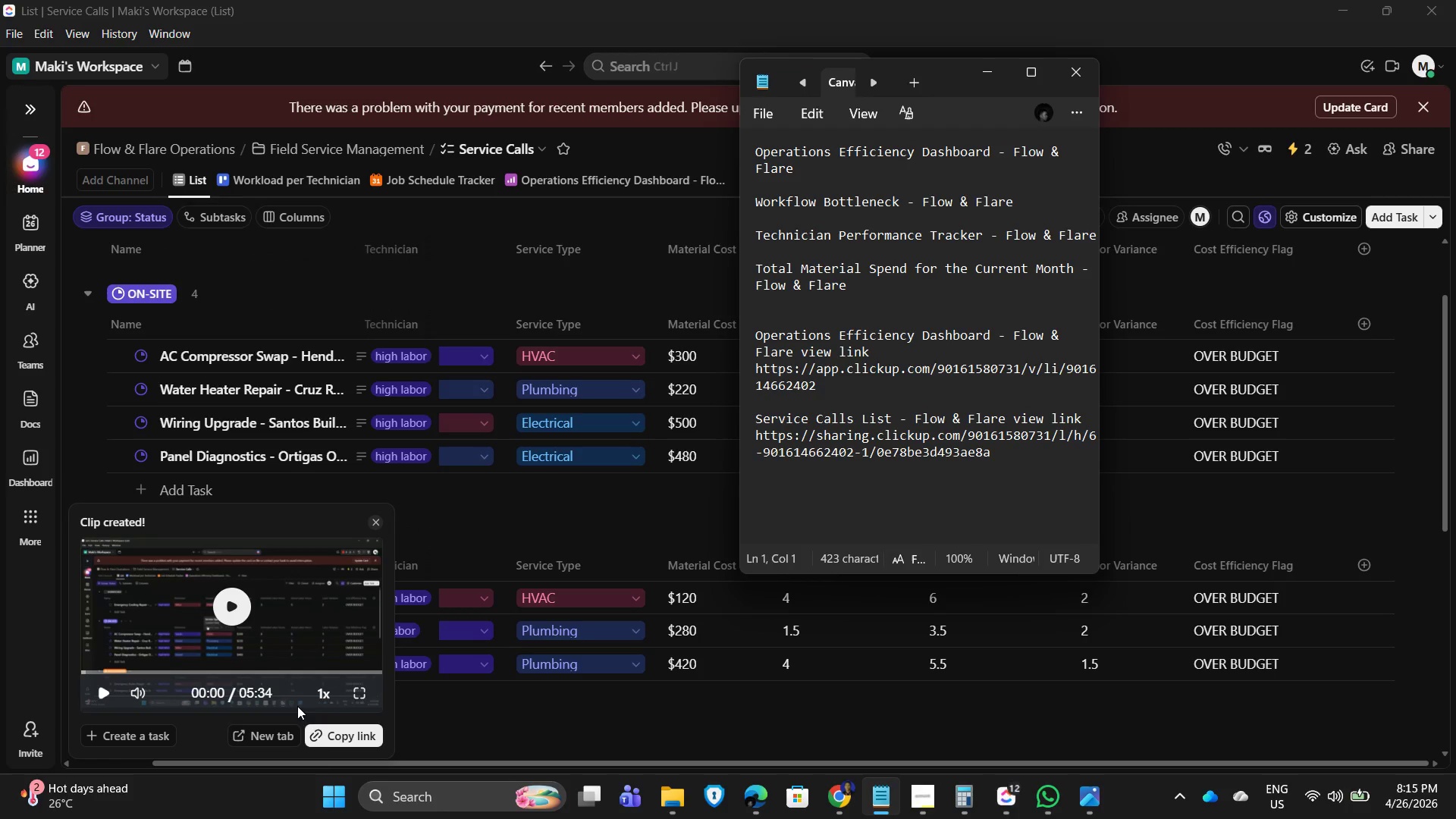 
left_click([344, 736])
 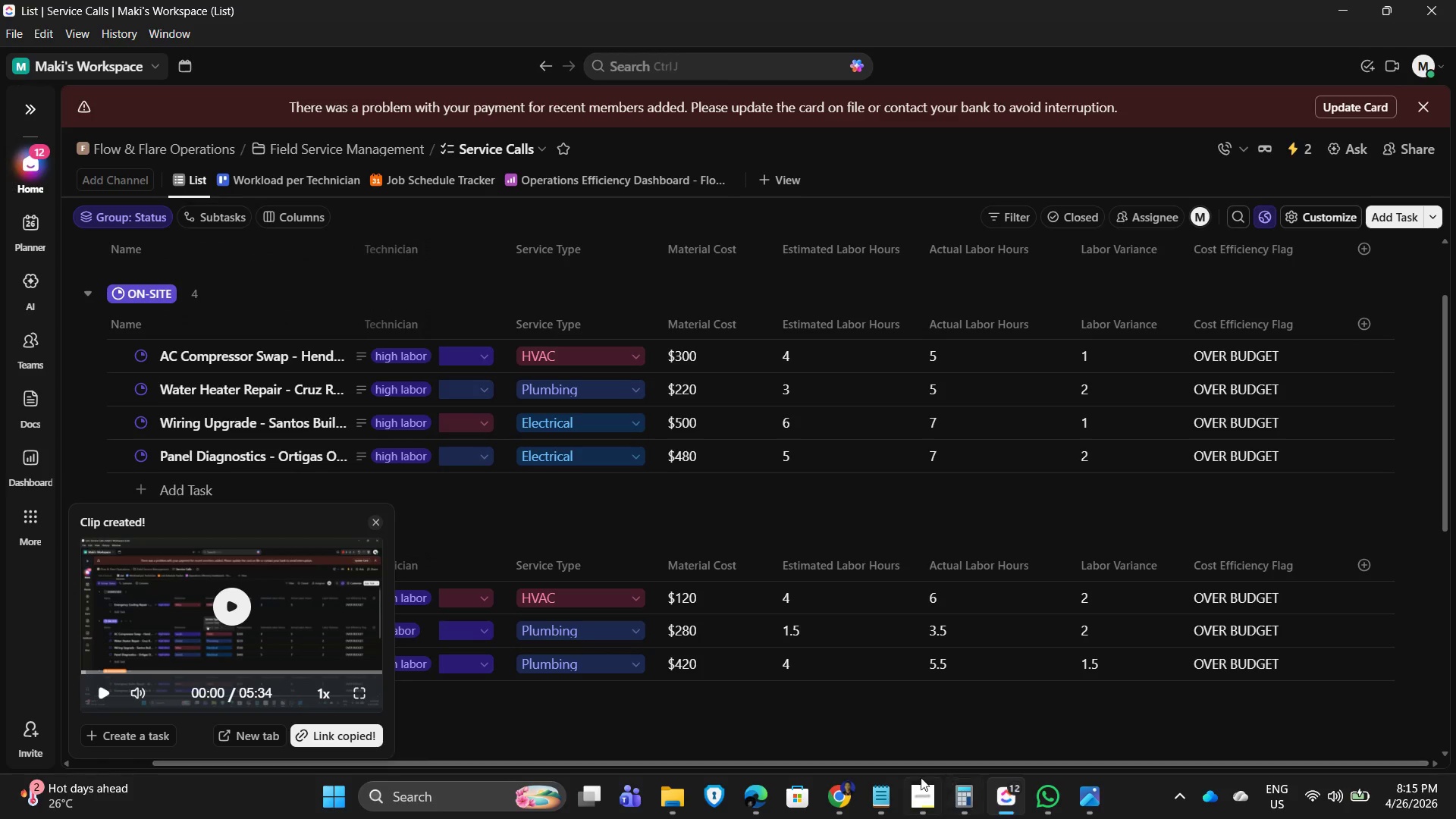 
mouse_move([913, 796])
 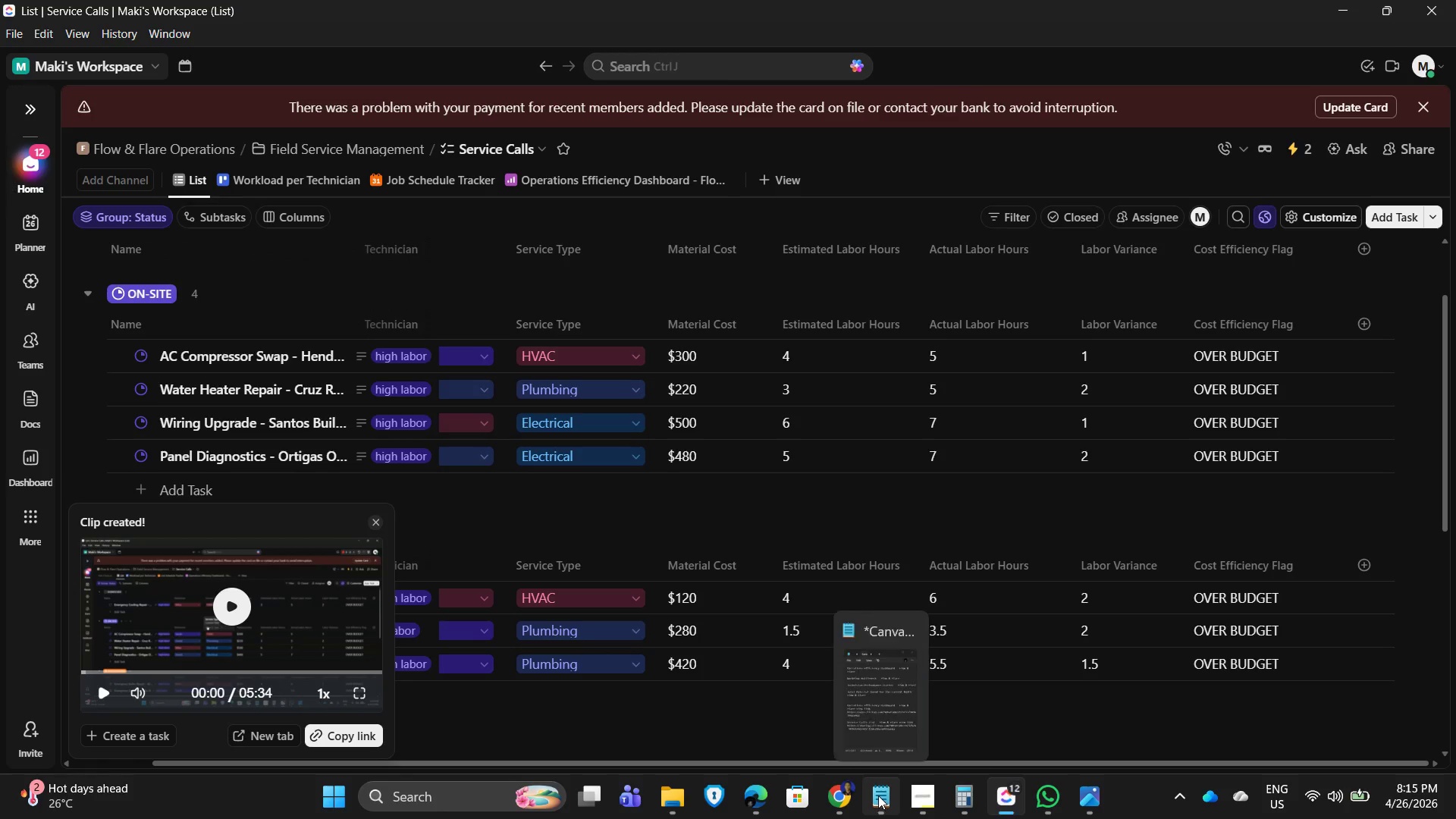 
left_click([878, 795])
 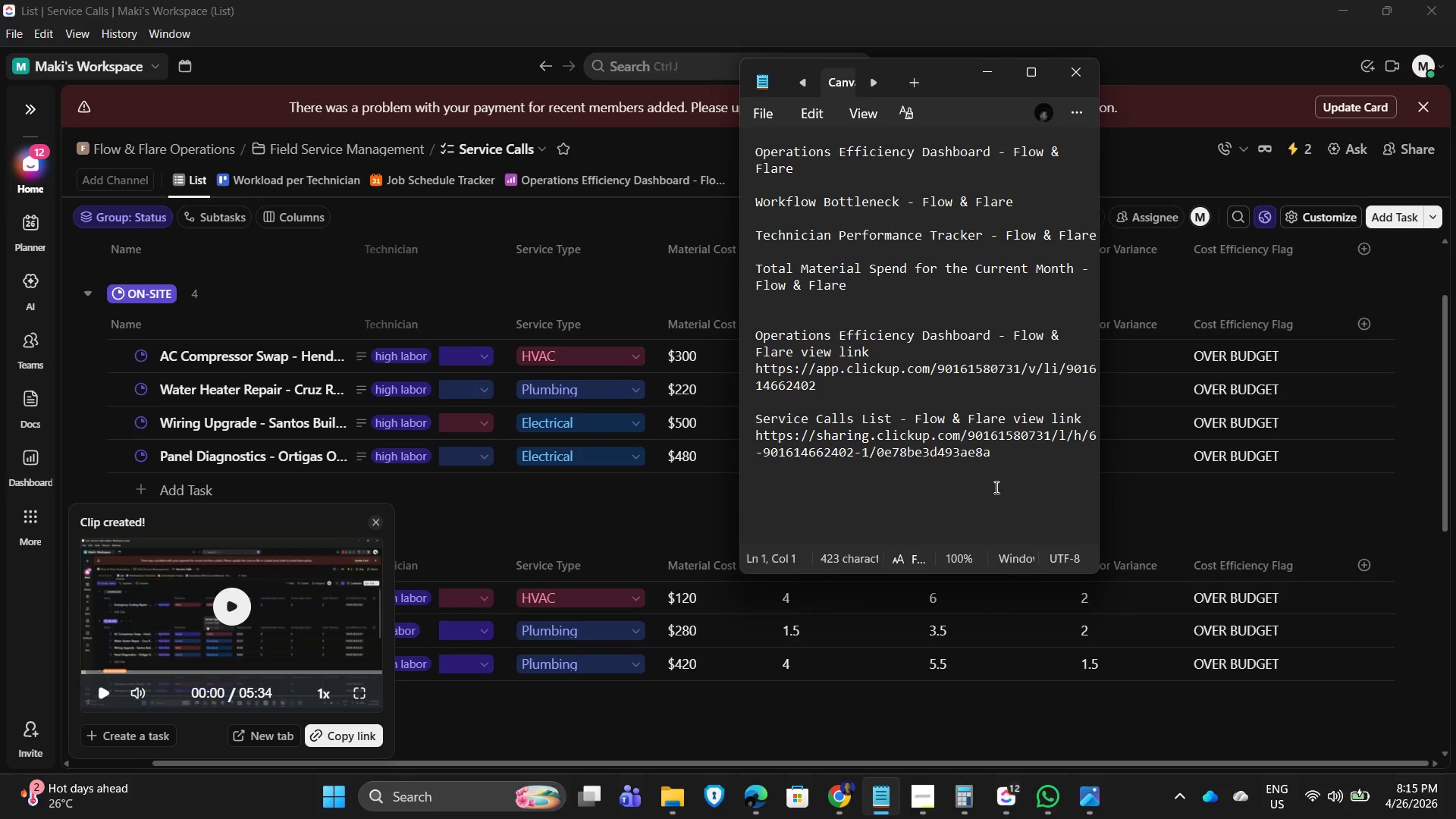 
left_click([1021, 454])
 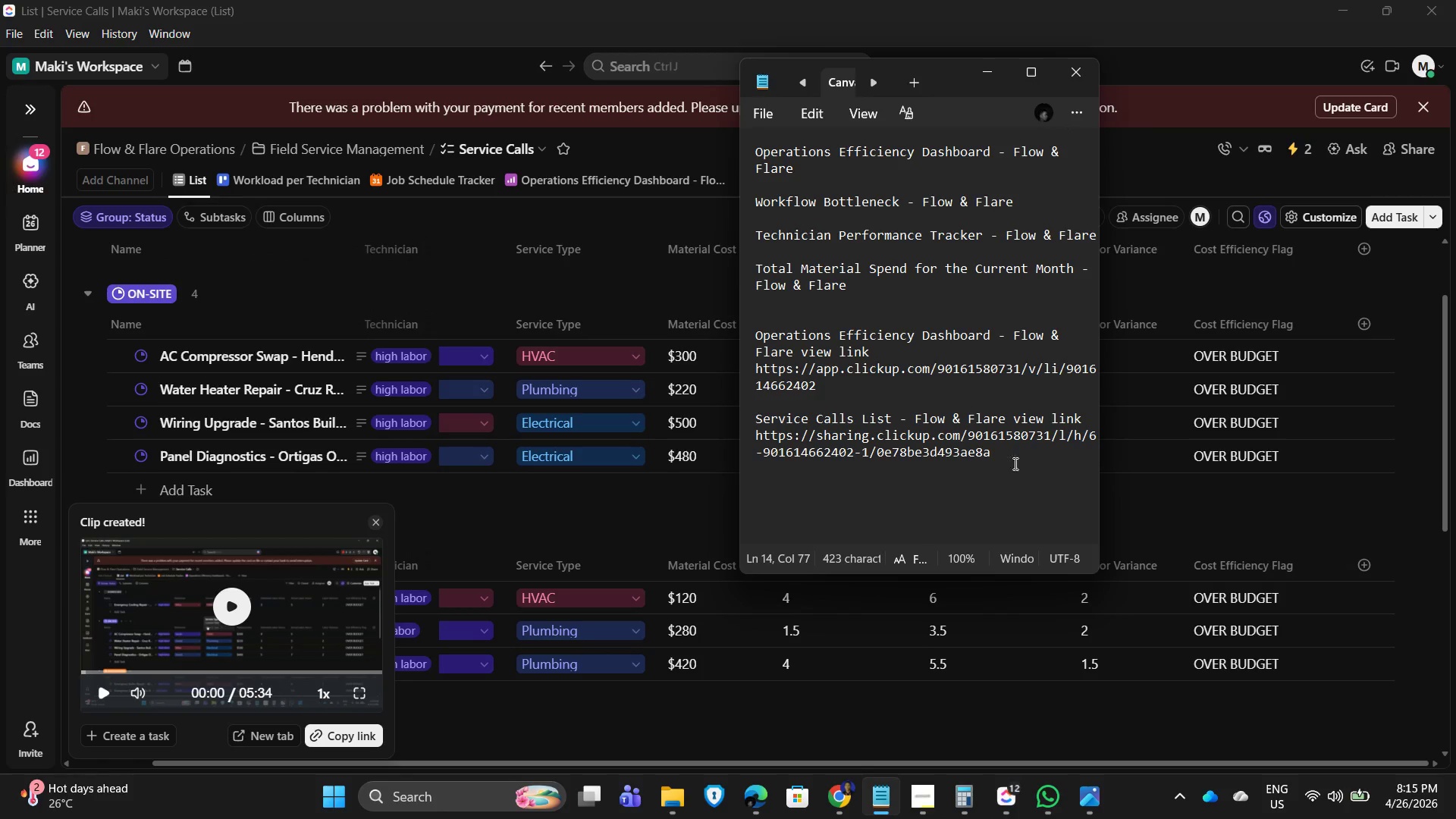 
key(Enter)
 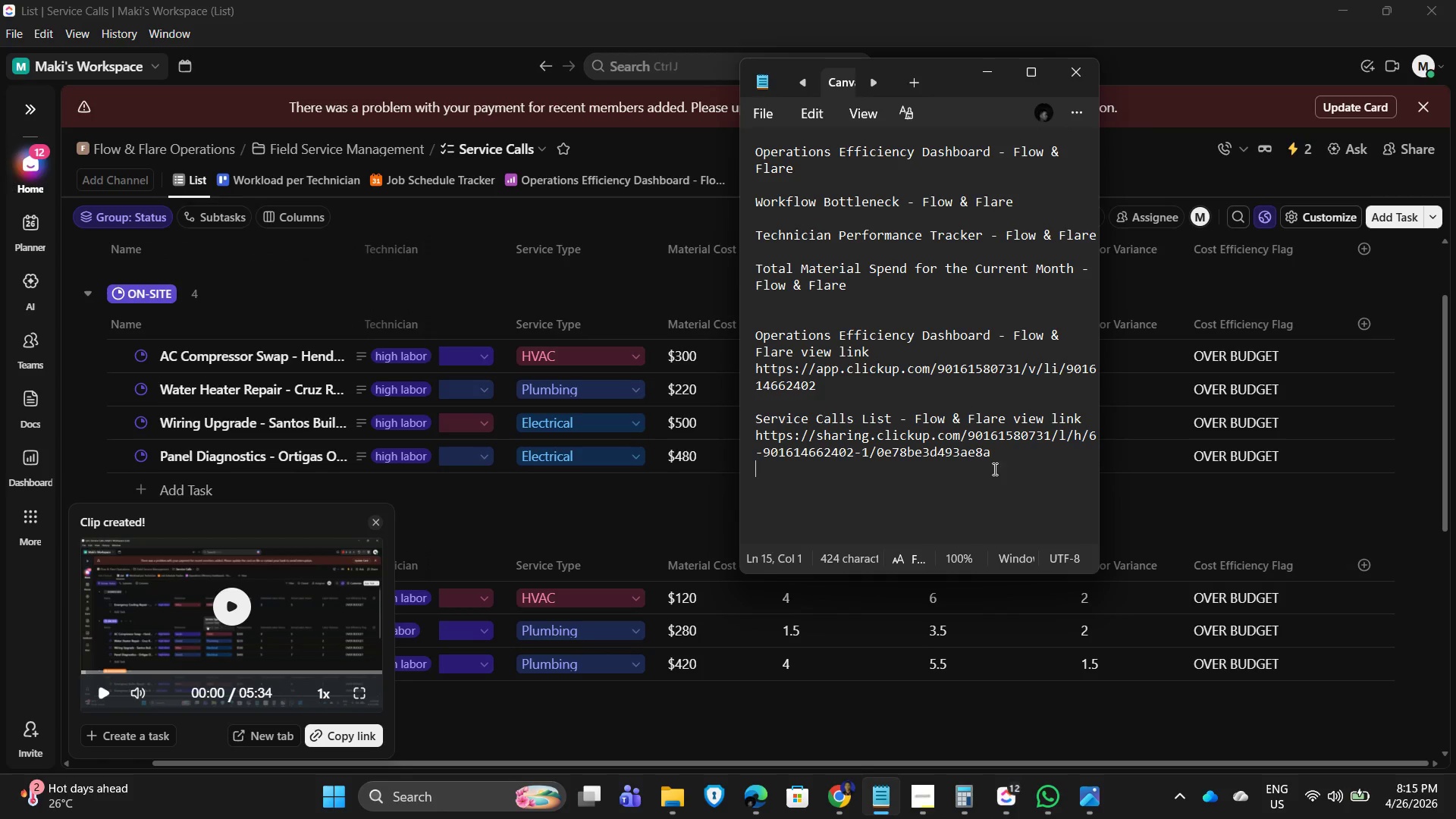 
key(Enter)
 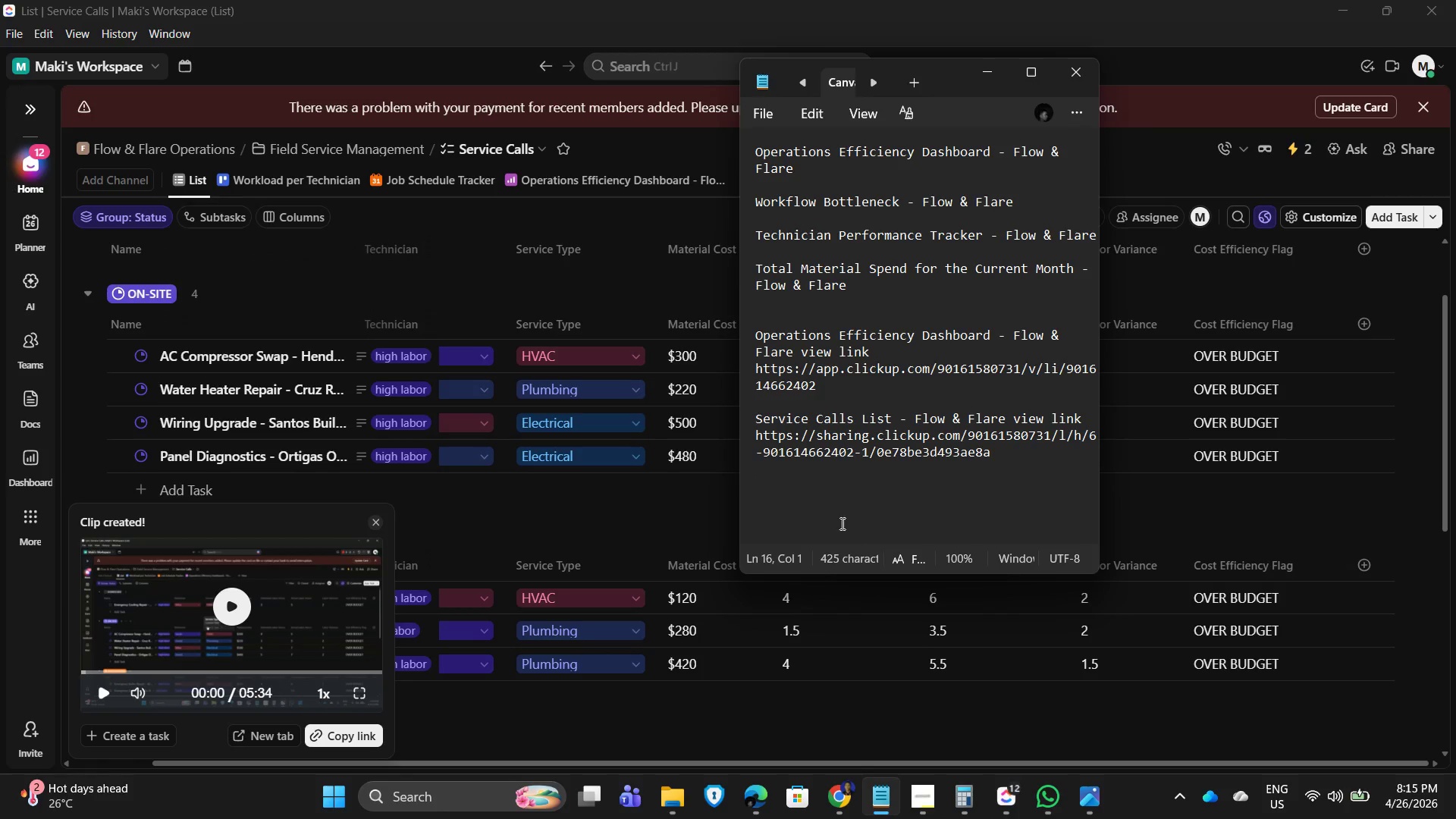 
key(Control+V)
 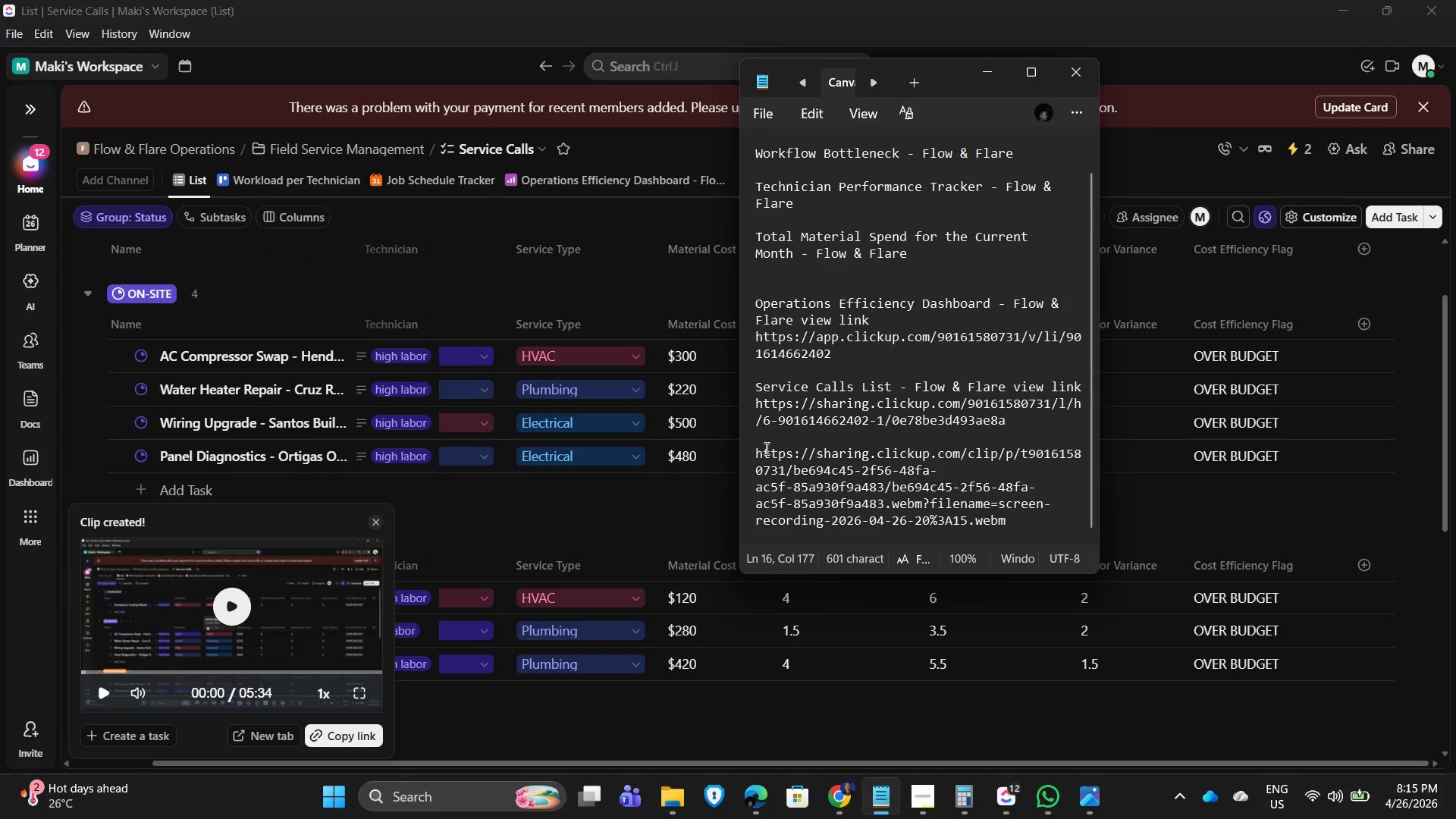 
left_click([762, 441])
 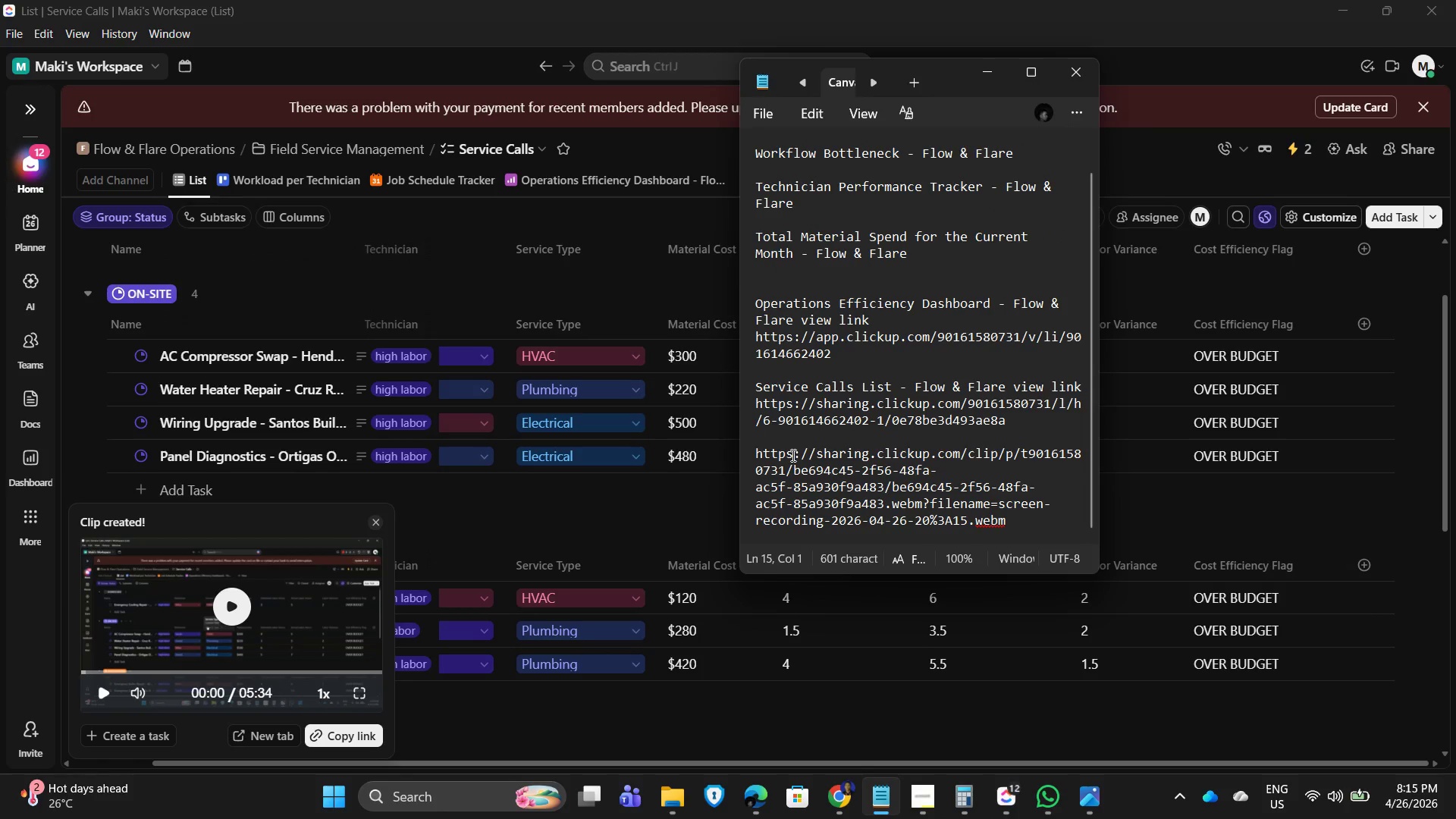 
key(Enter)
 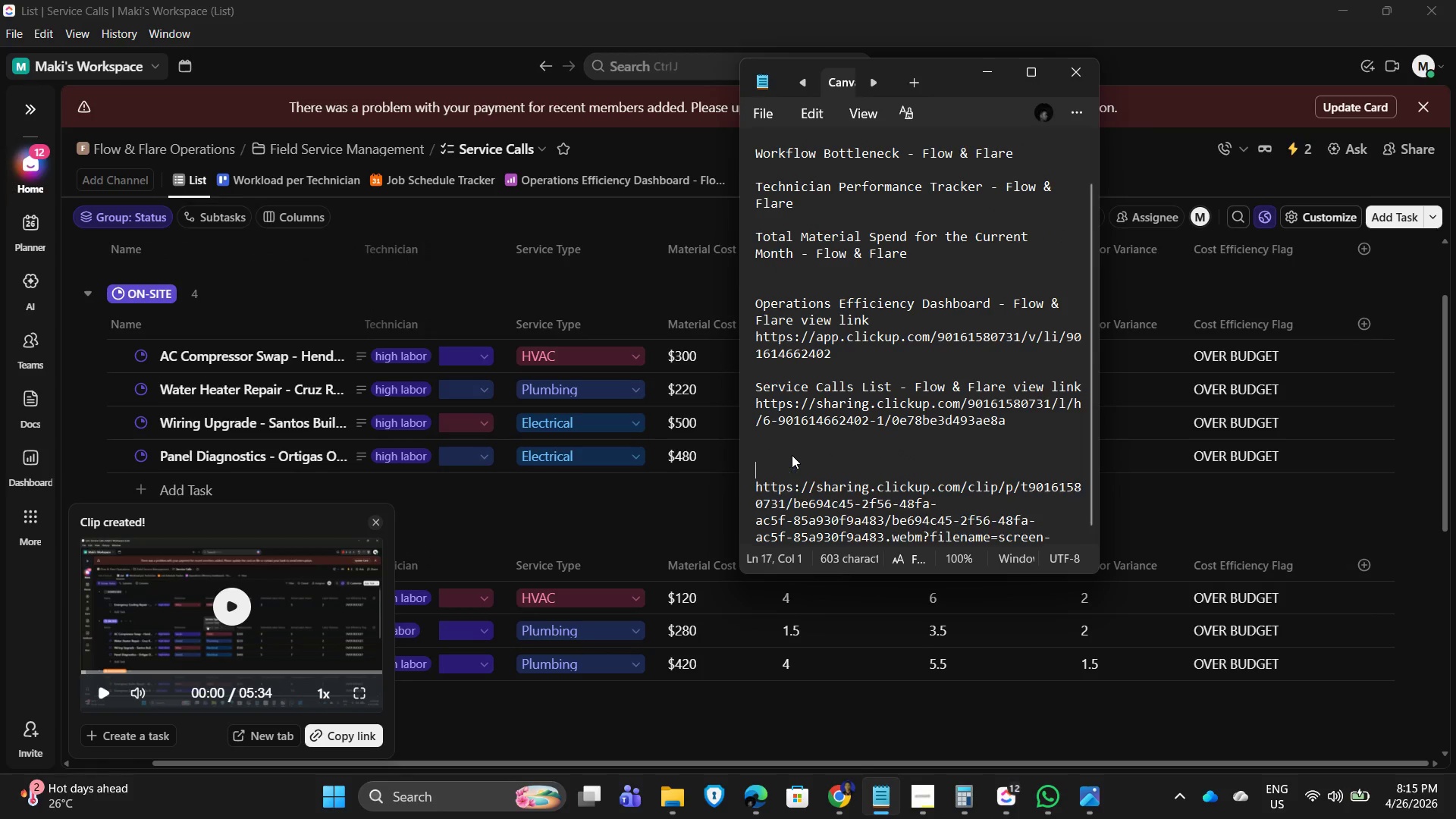 
key(Enter)
 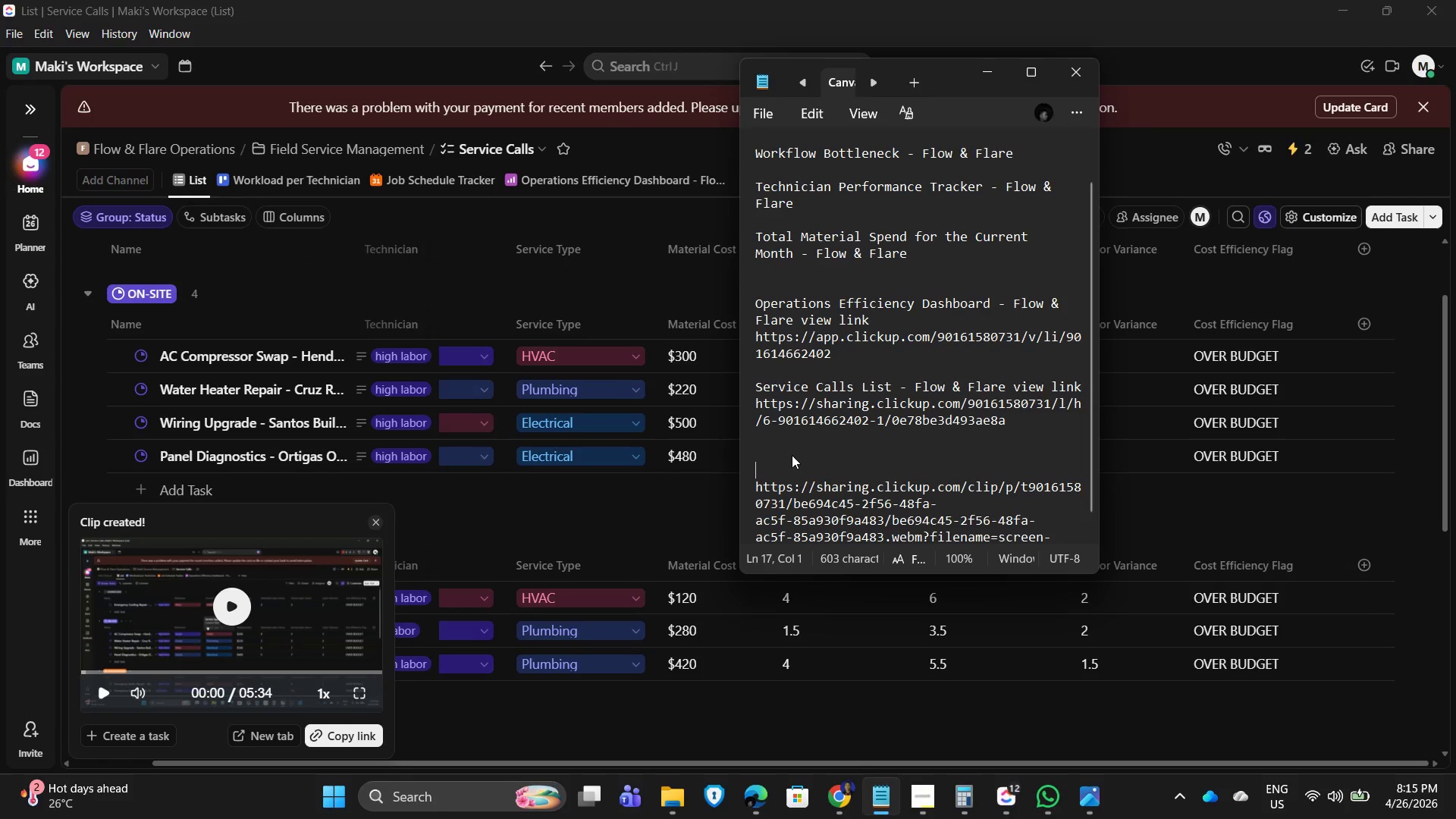 
type(Vis)
key(Backspace)
type(deo Wlakthrough)
 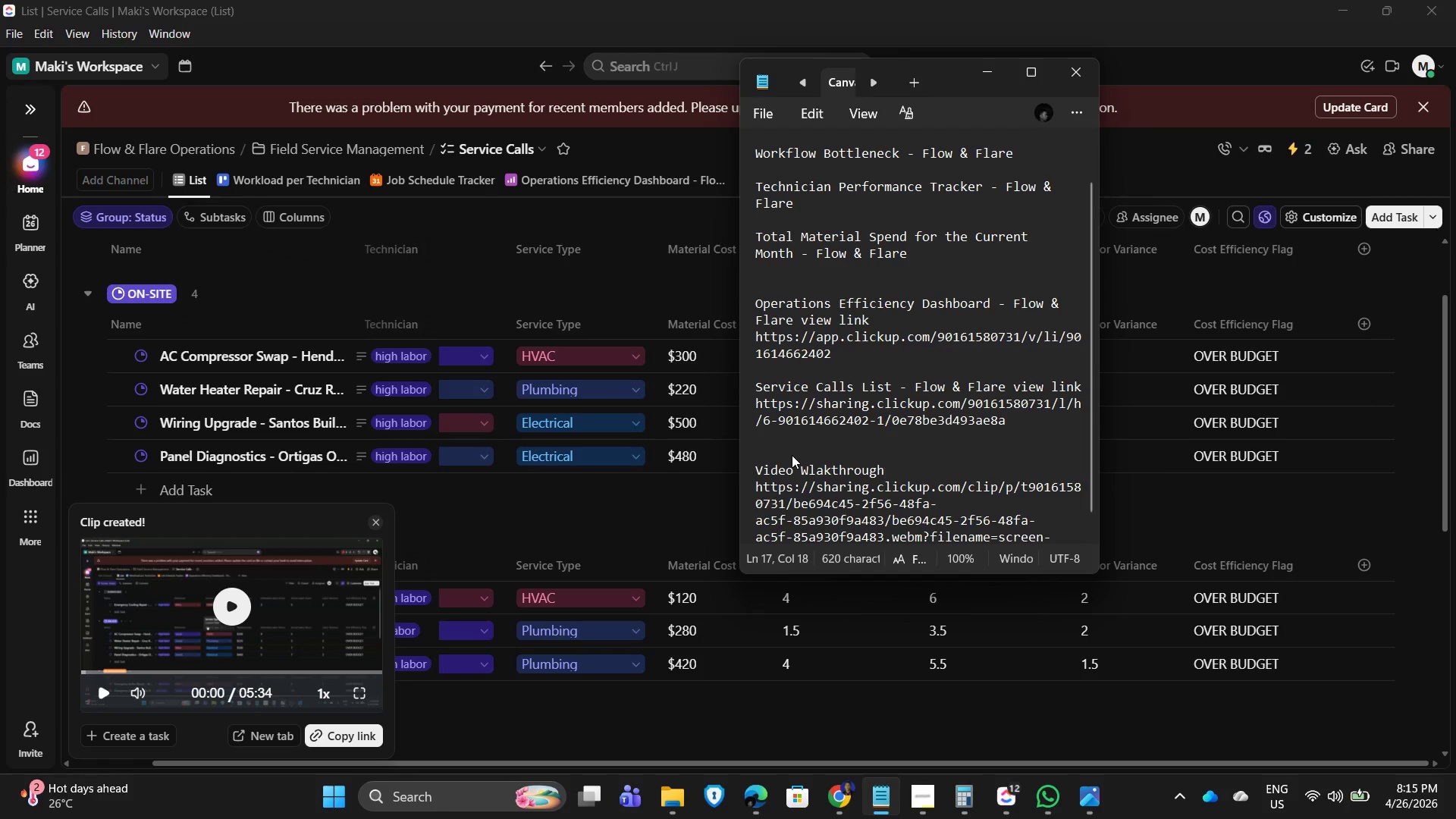 
left_click([817, 467])
 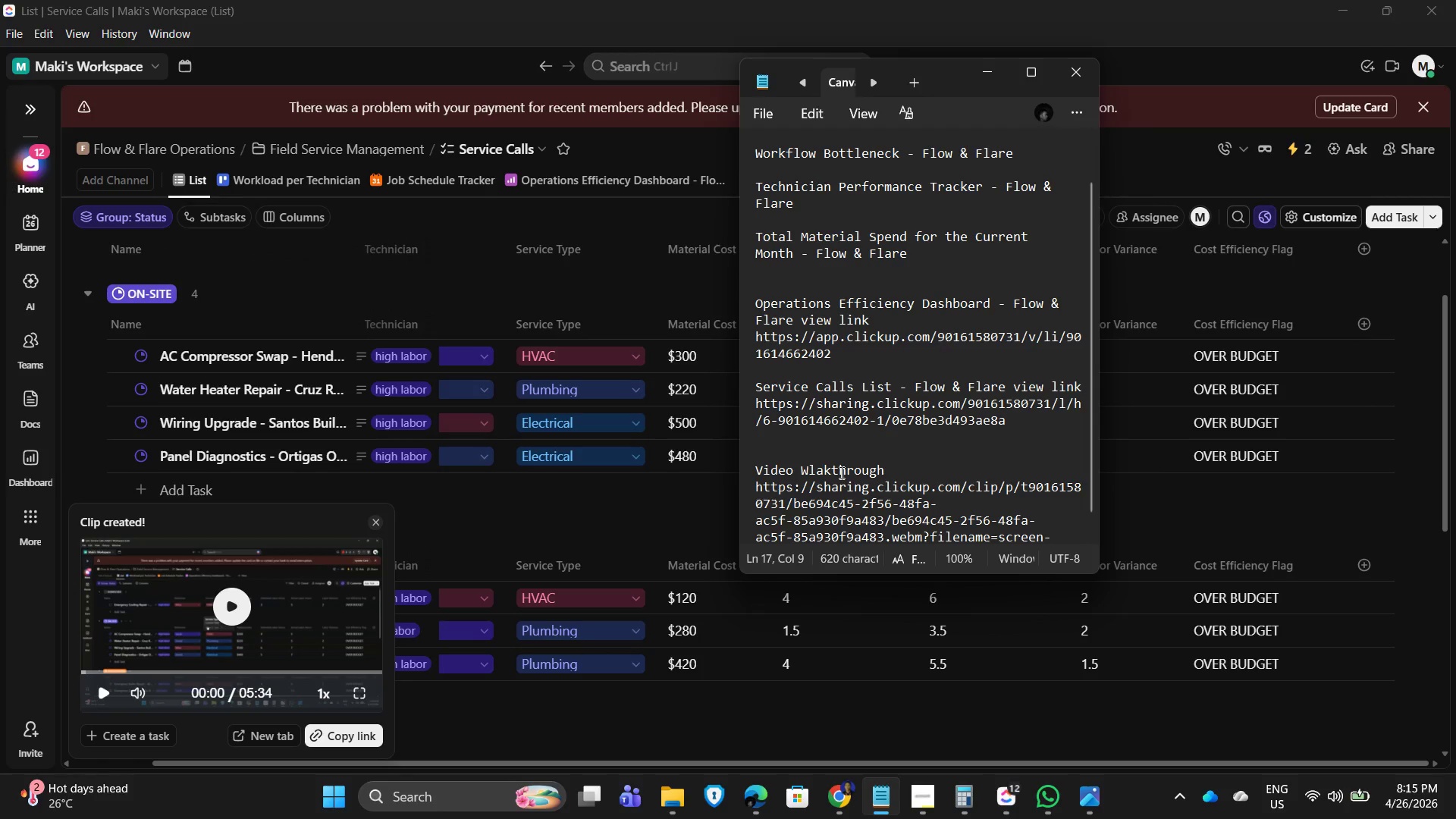 
key(Backspace)